 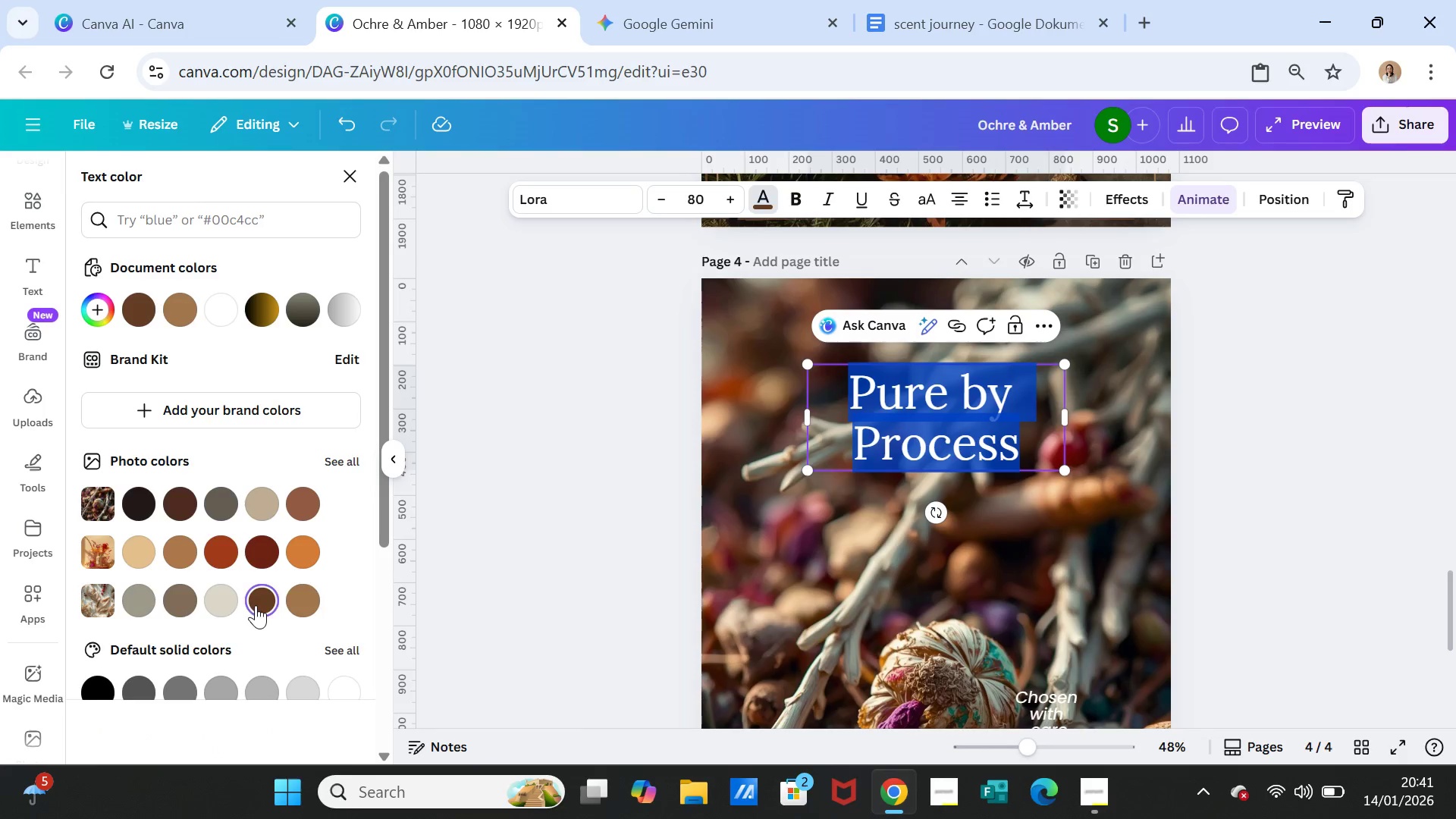 
left_click([1019, 551])
 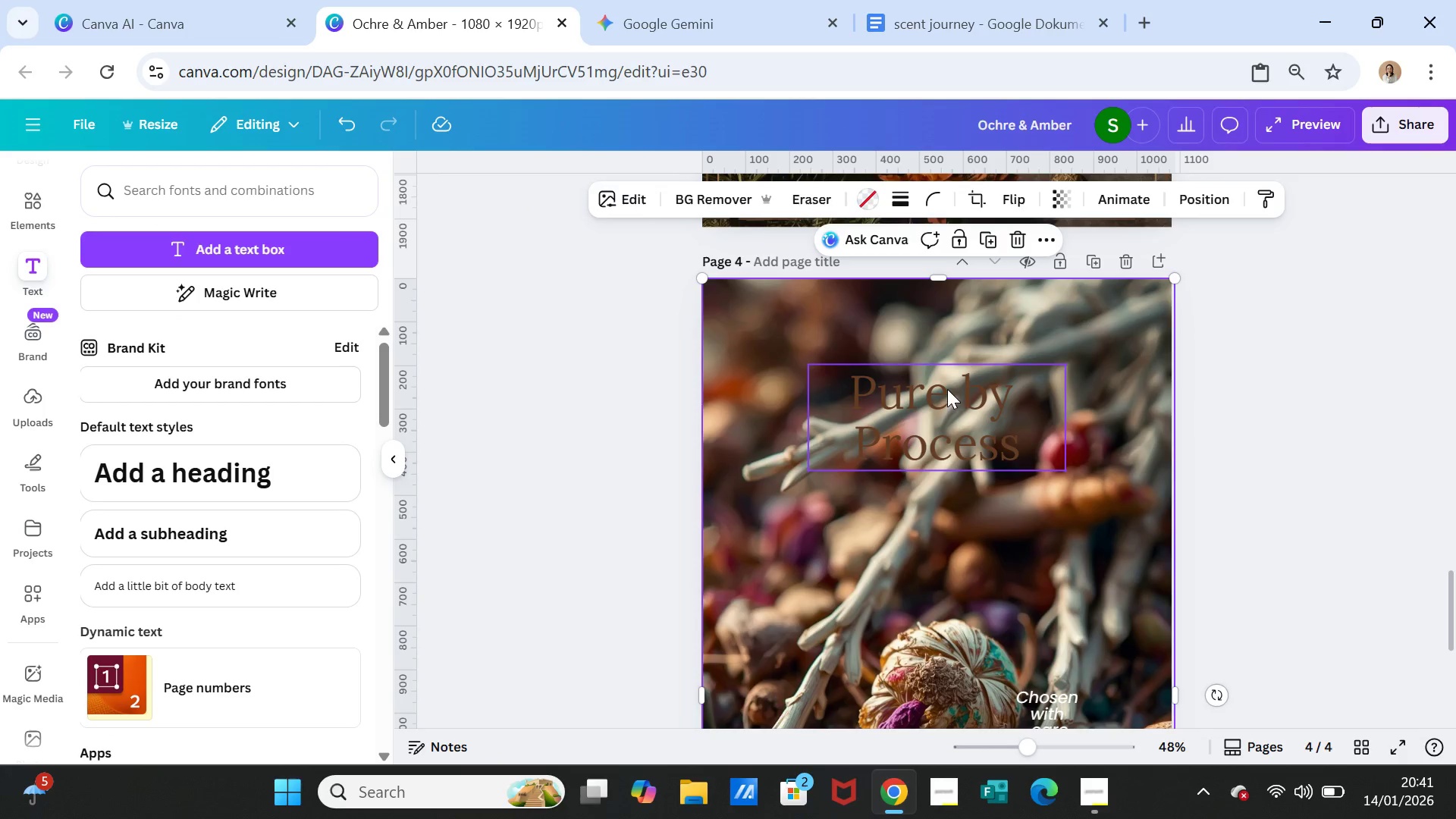 
double_click([947, 389])
 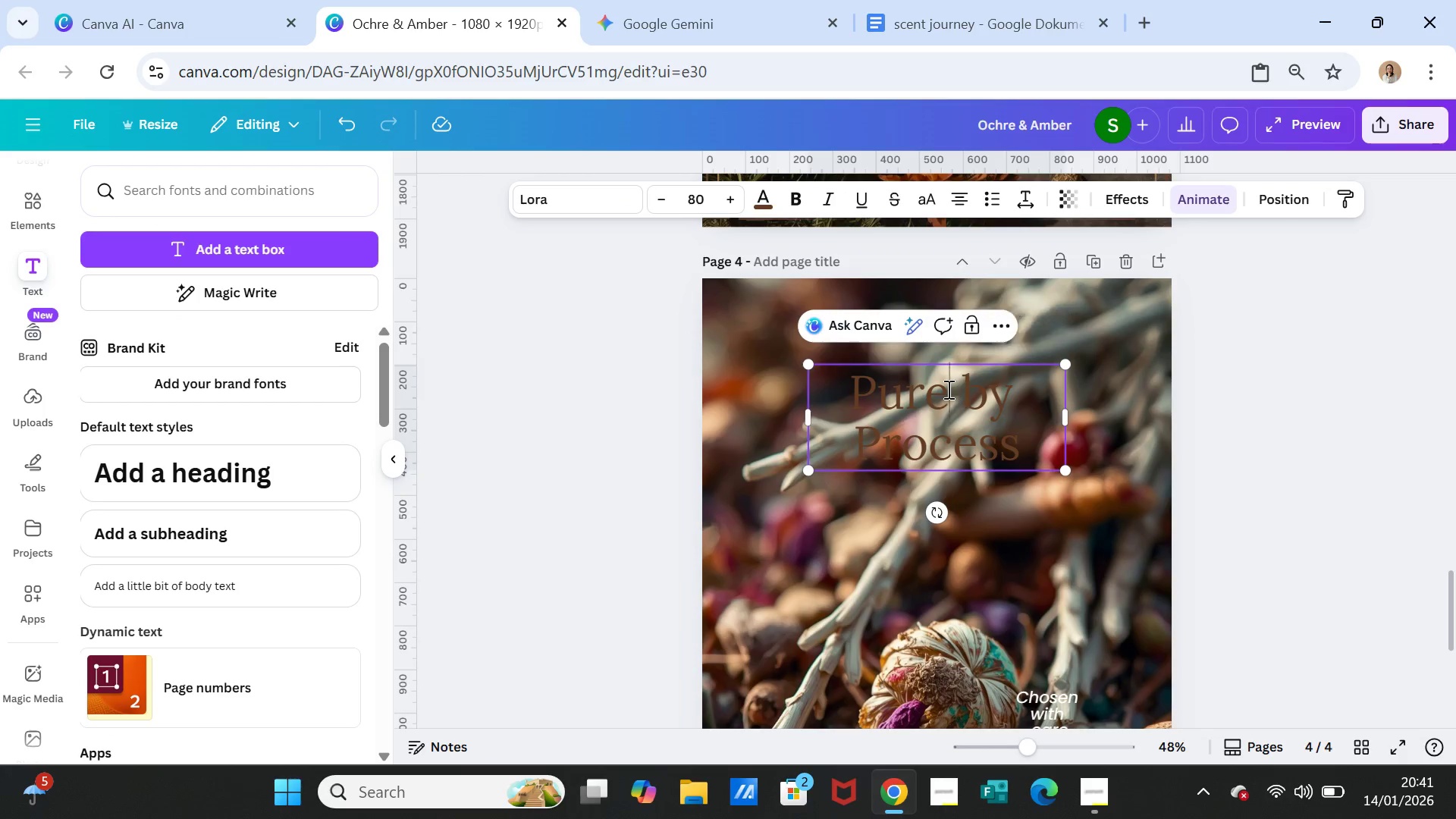 
triple_click([947, 389])
 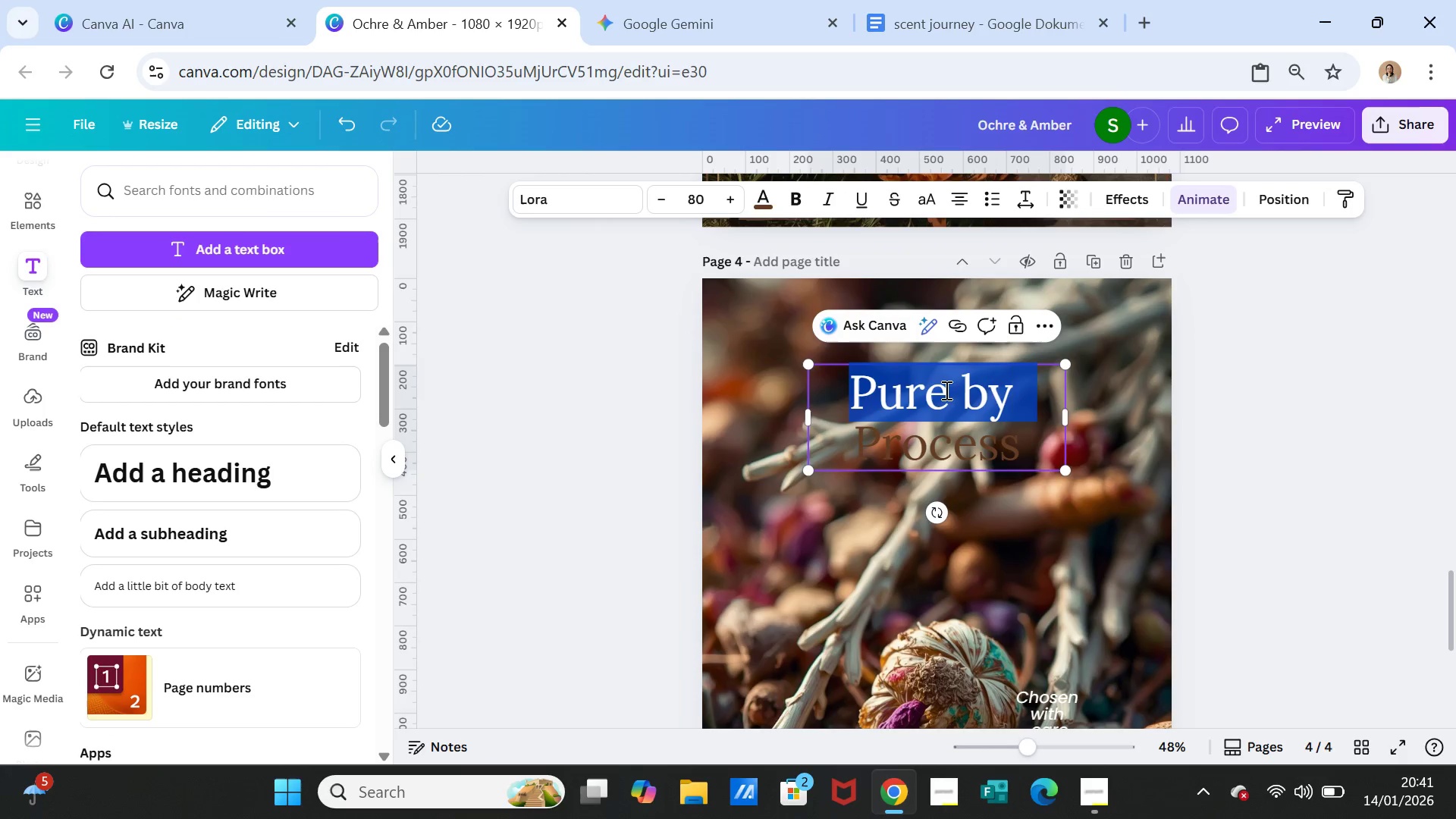 
key(Shift+ArrowDown)
 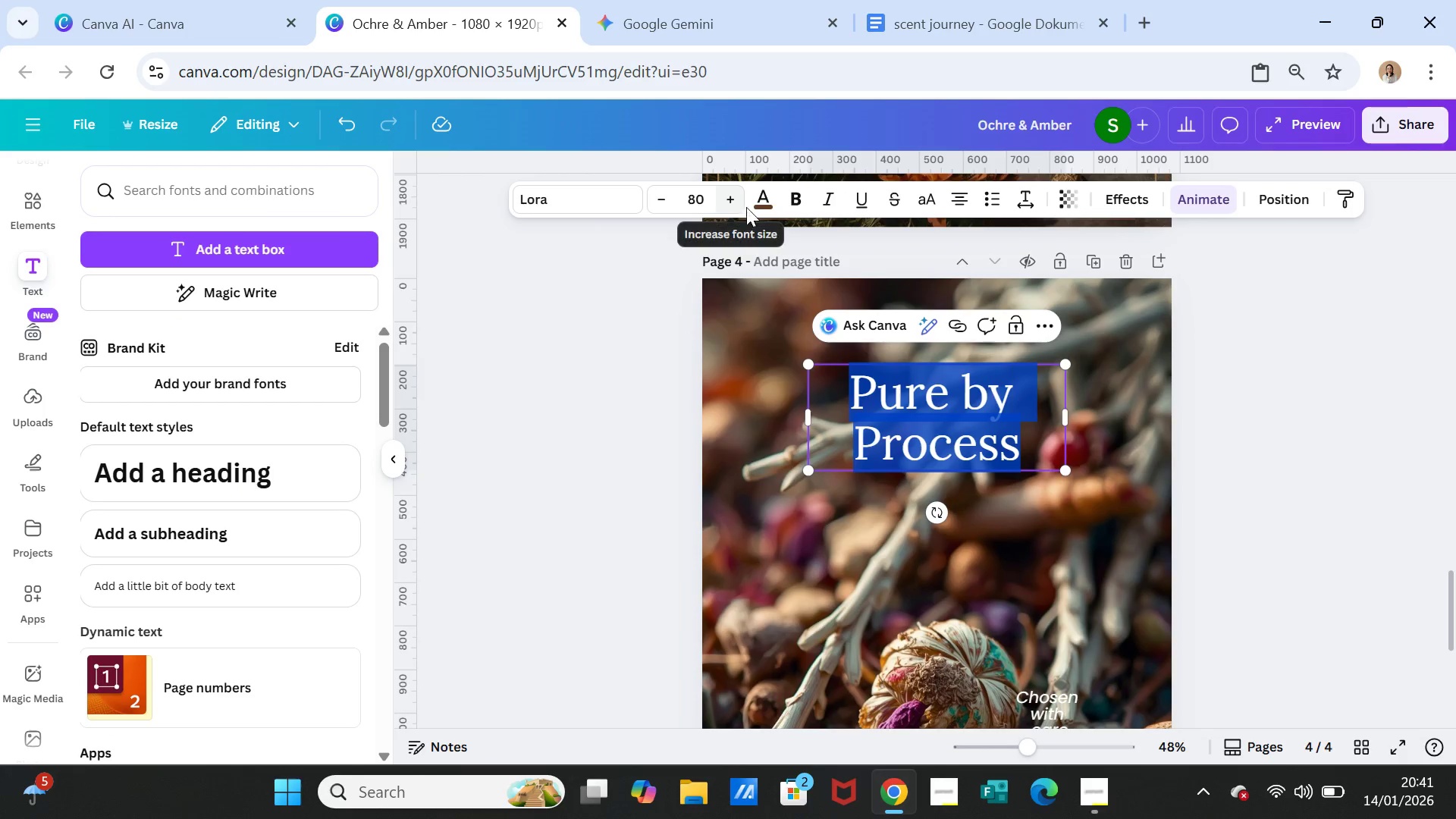 
left_click([767, 194])
 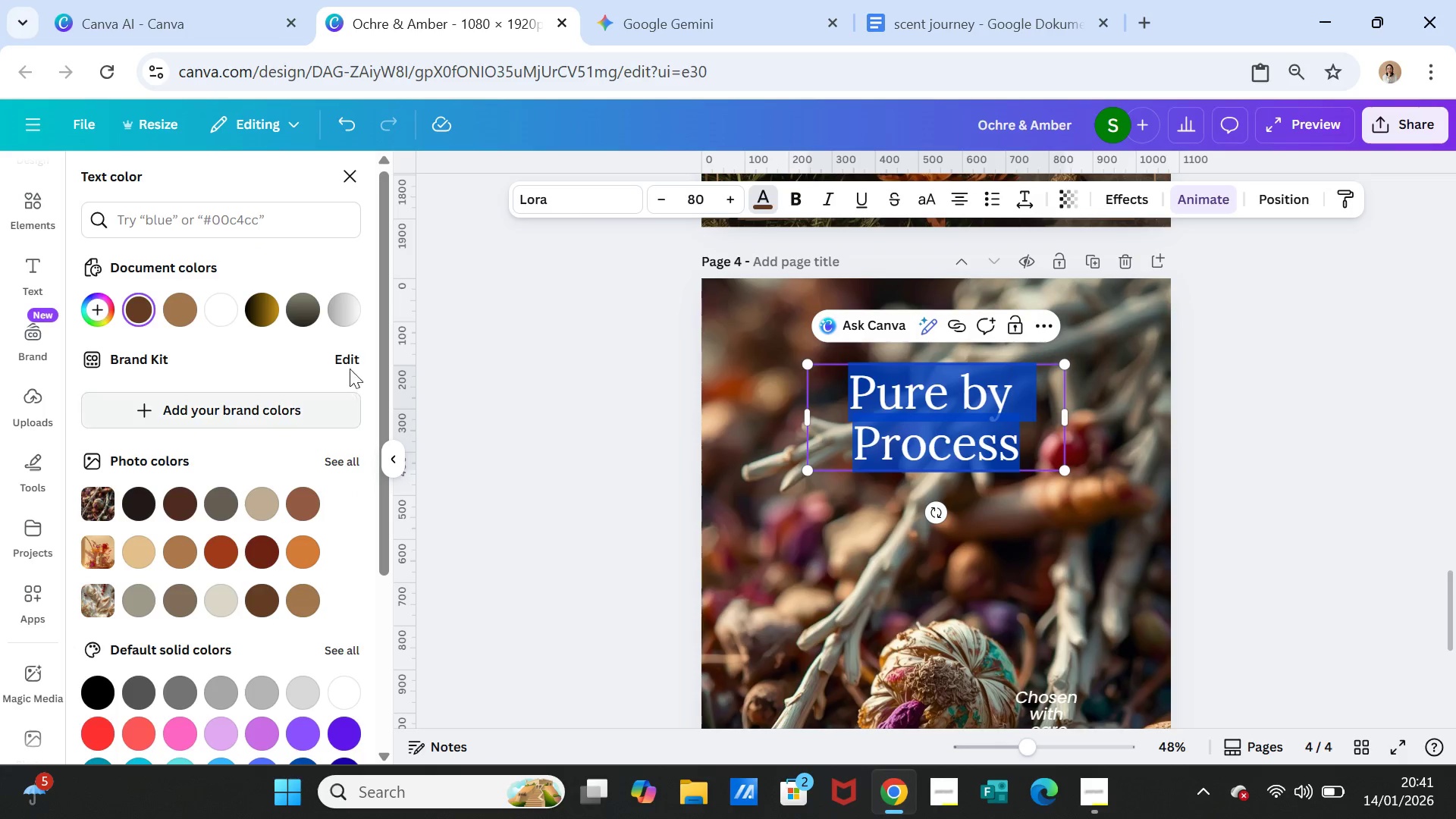 
left_click([340, 300])
 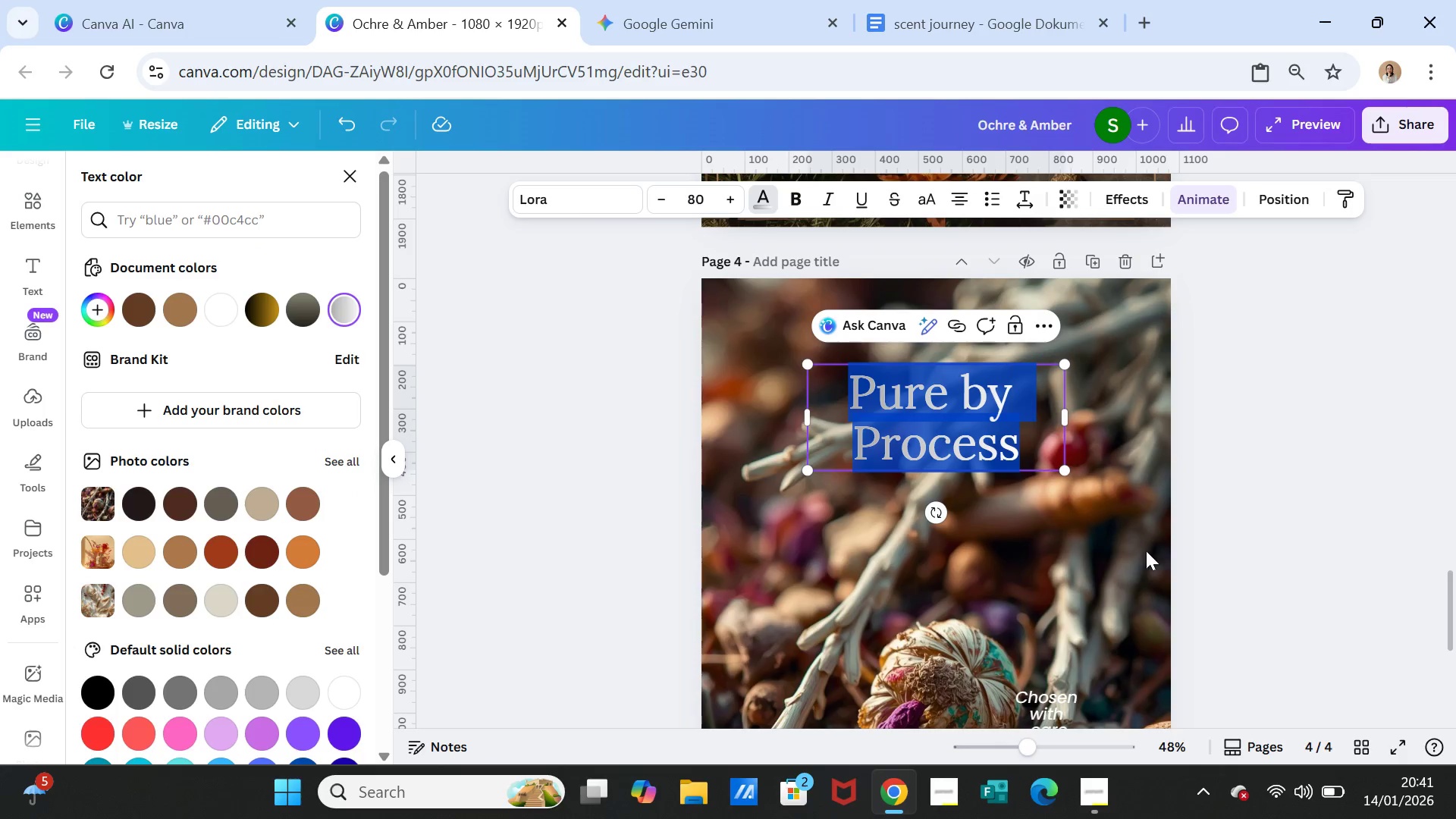 
left_click([1087, 560])
 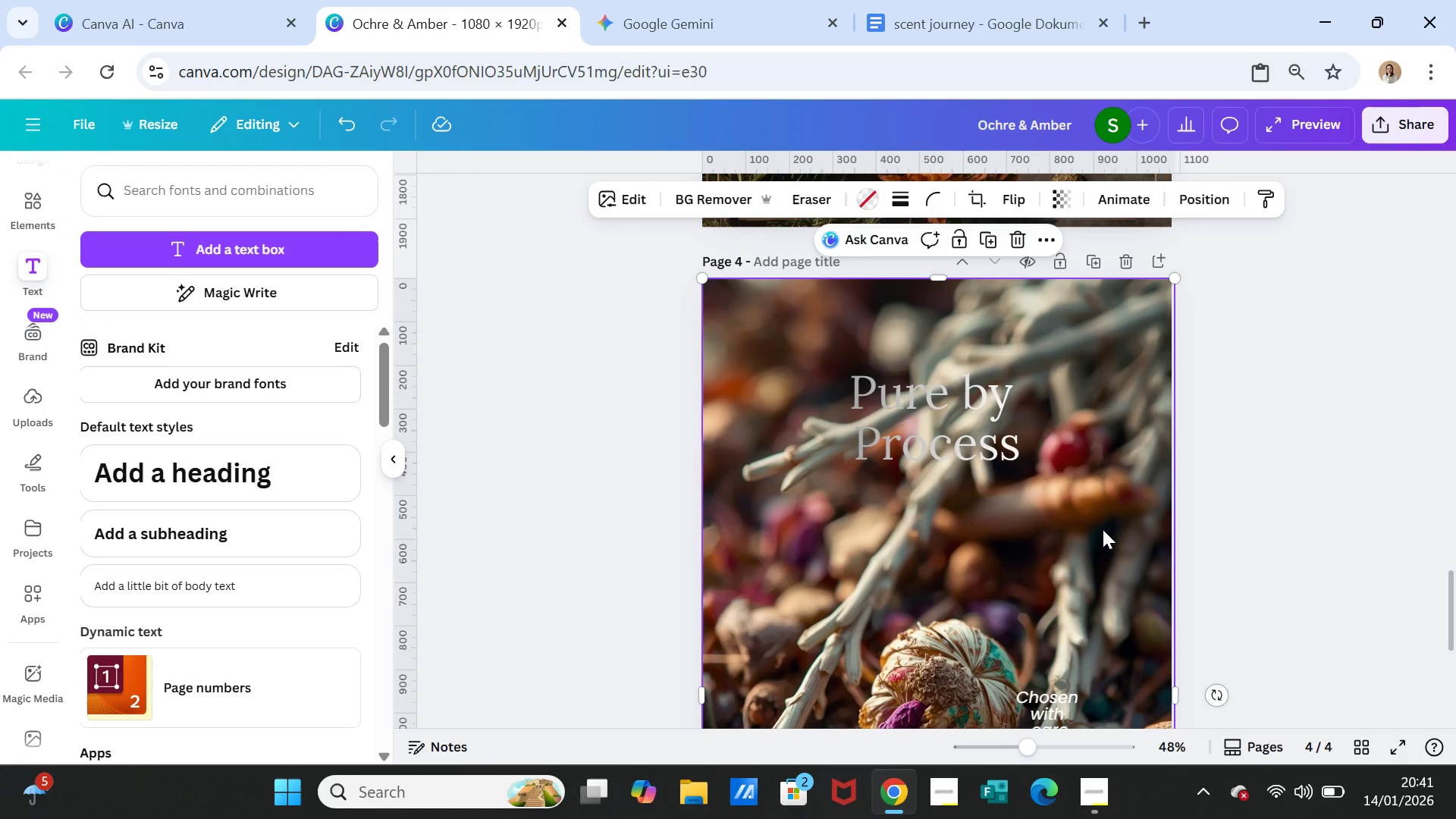 
wait(8.98)
 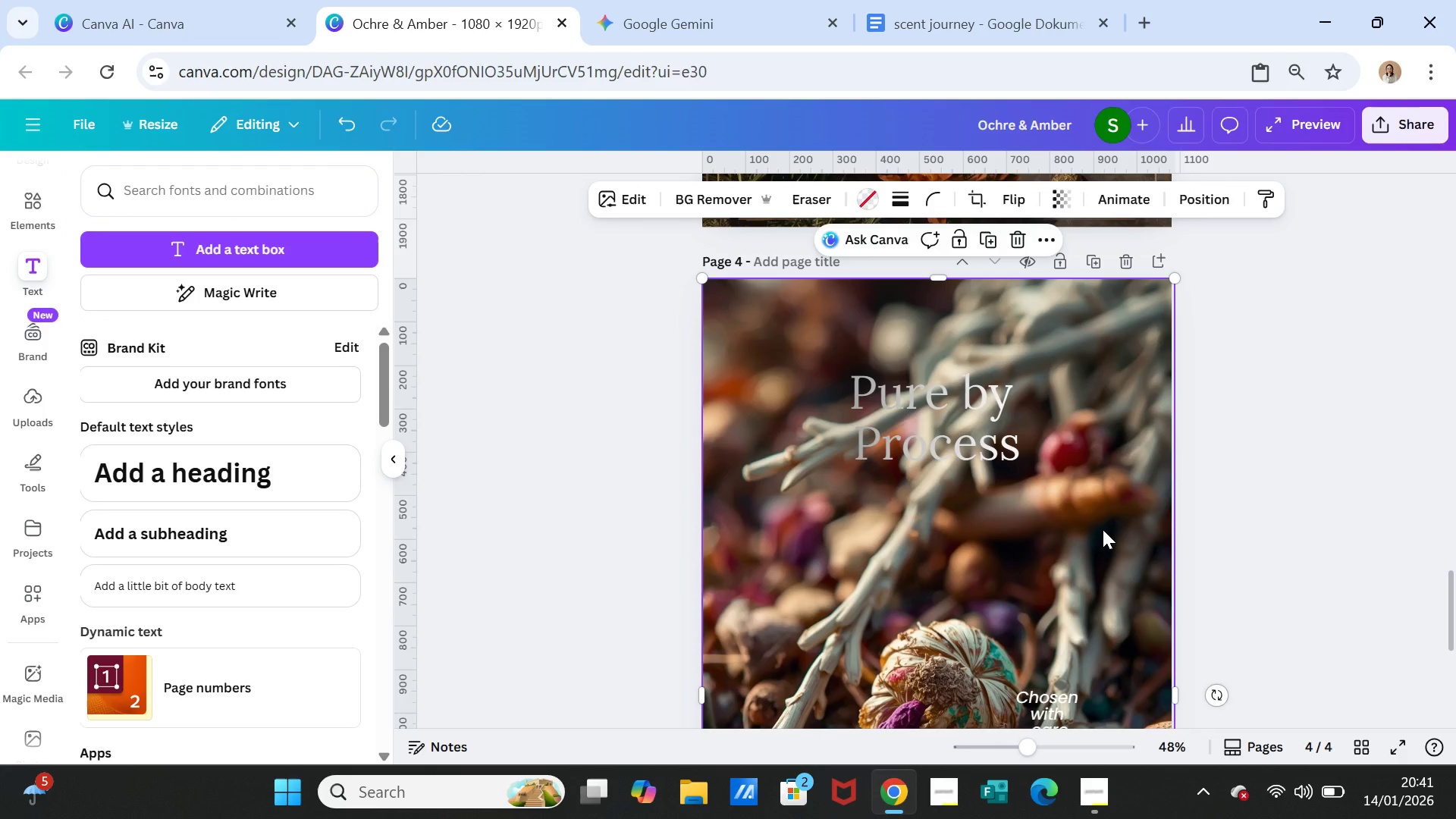 
double_click([961, 399])
 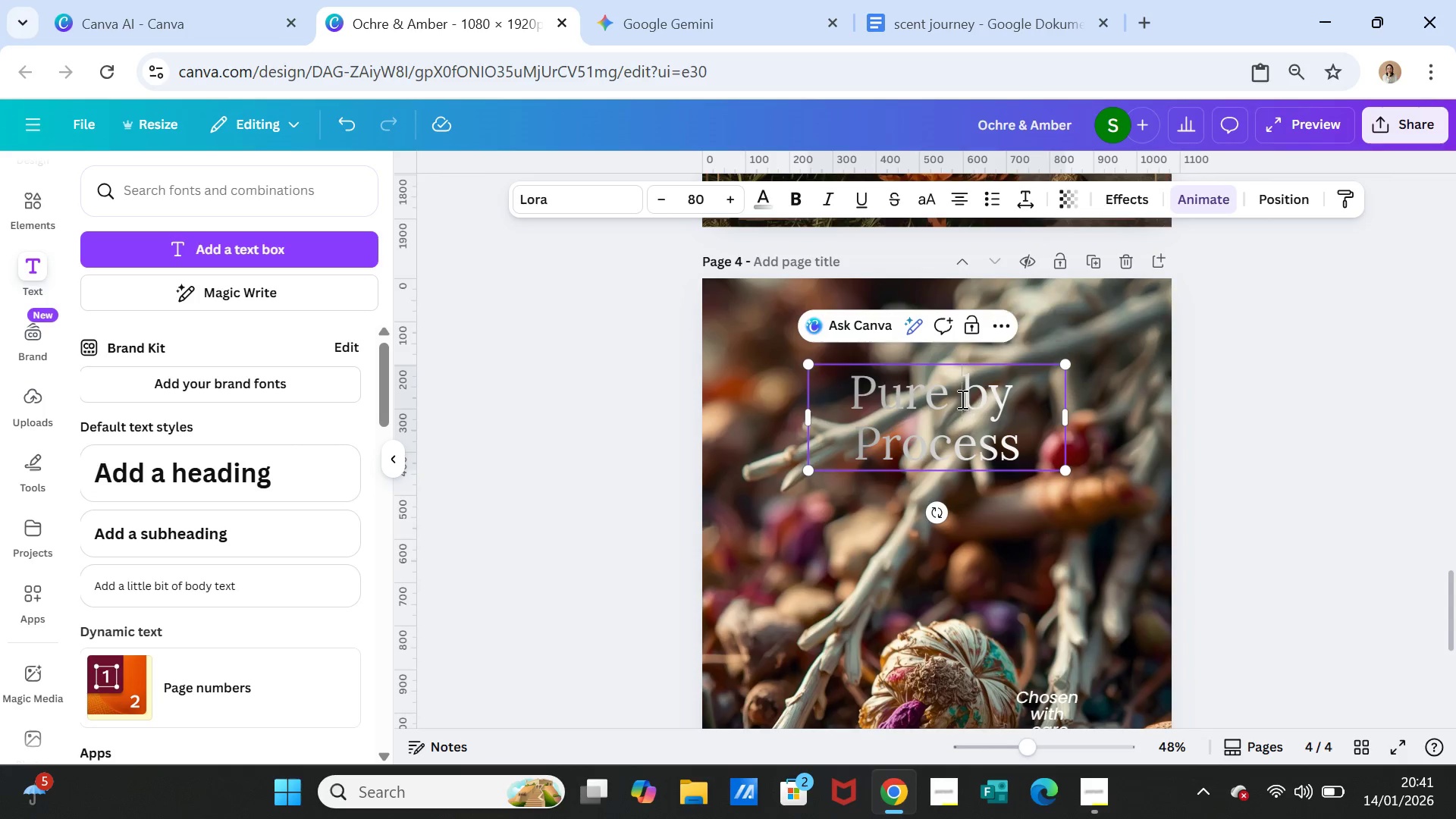 
triple_click([961, 399])
 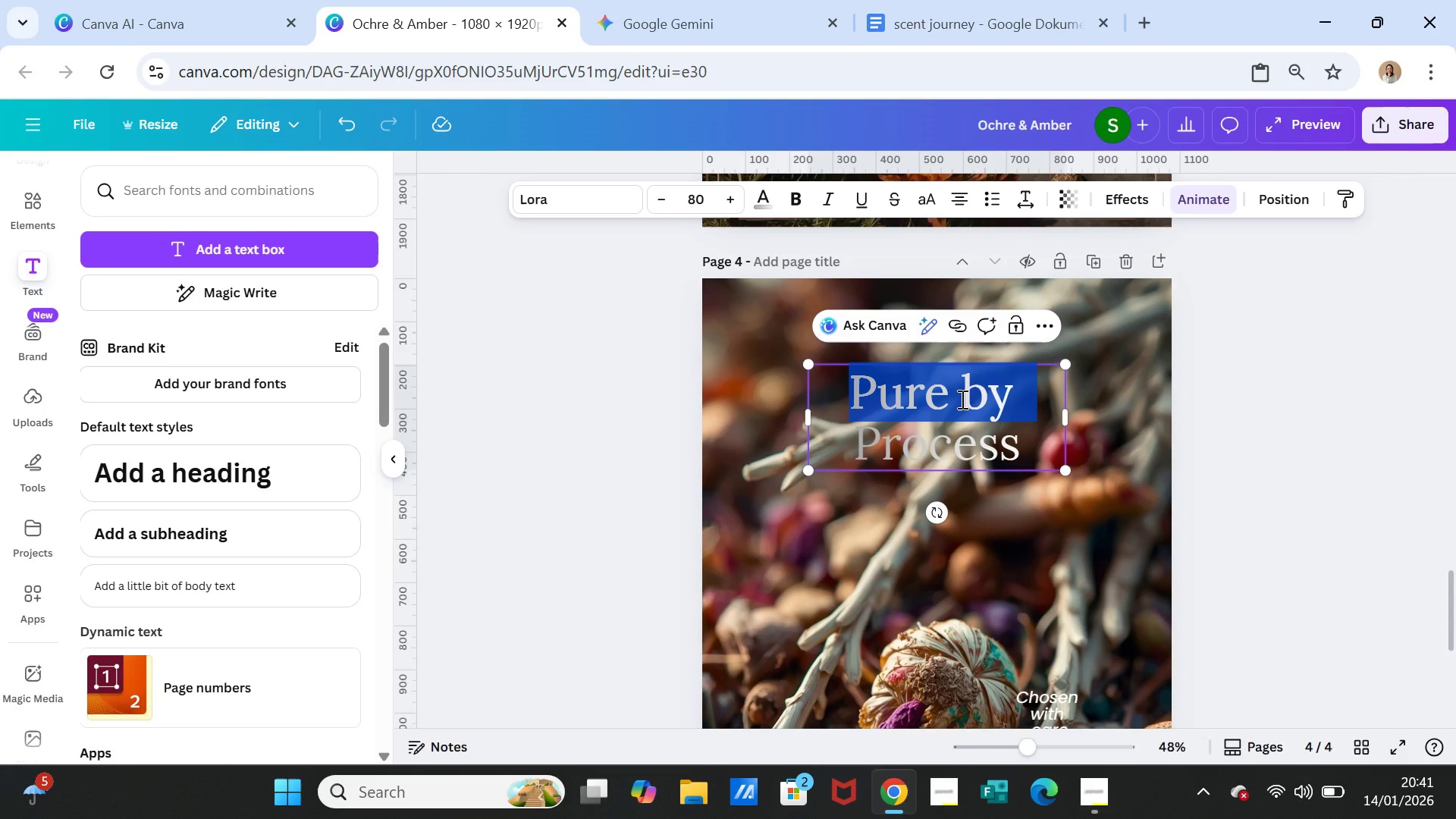 
key(Shift+ArrowDown)
 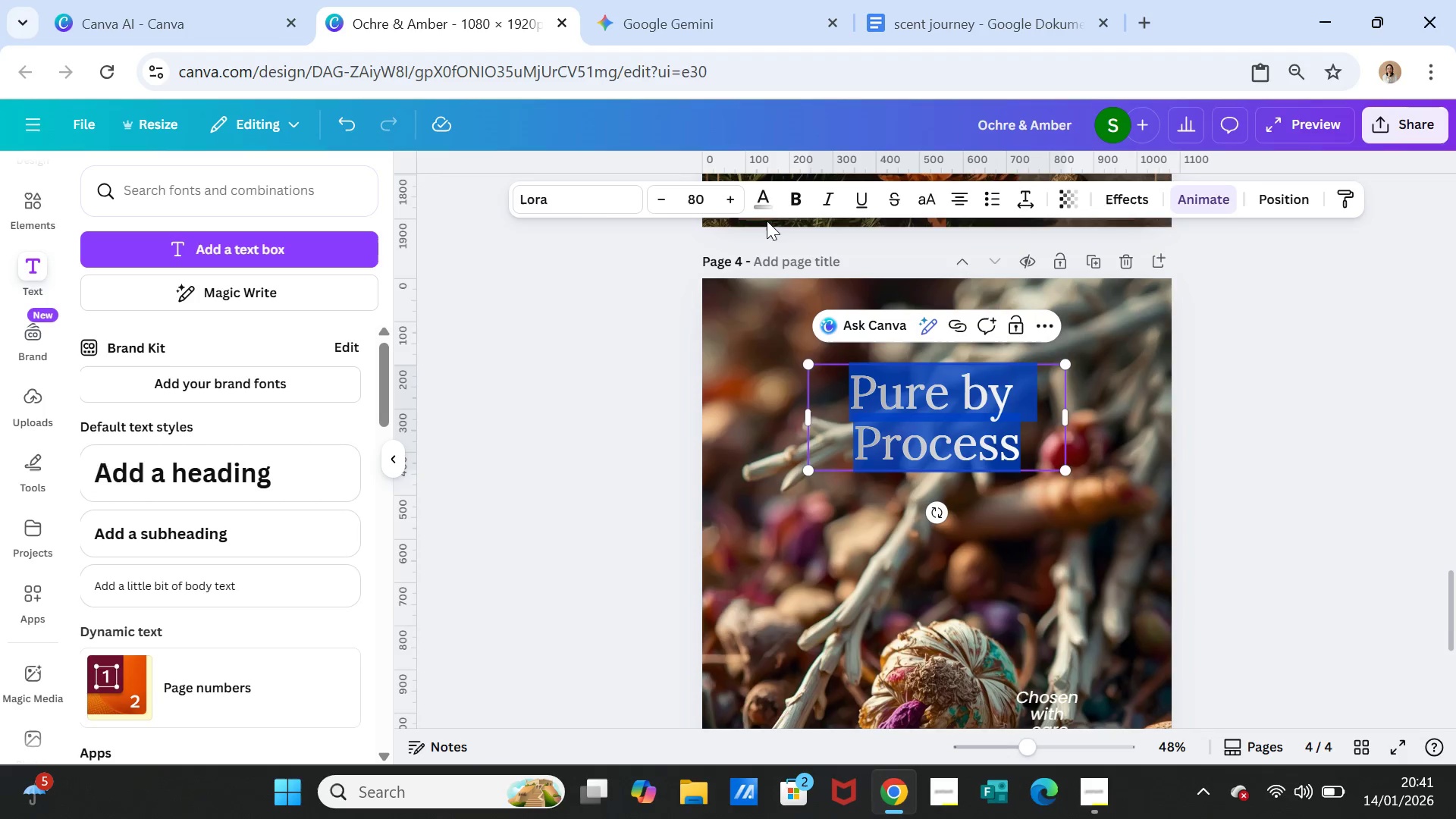 
left_click([761, 196])
 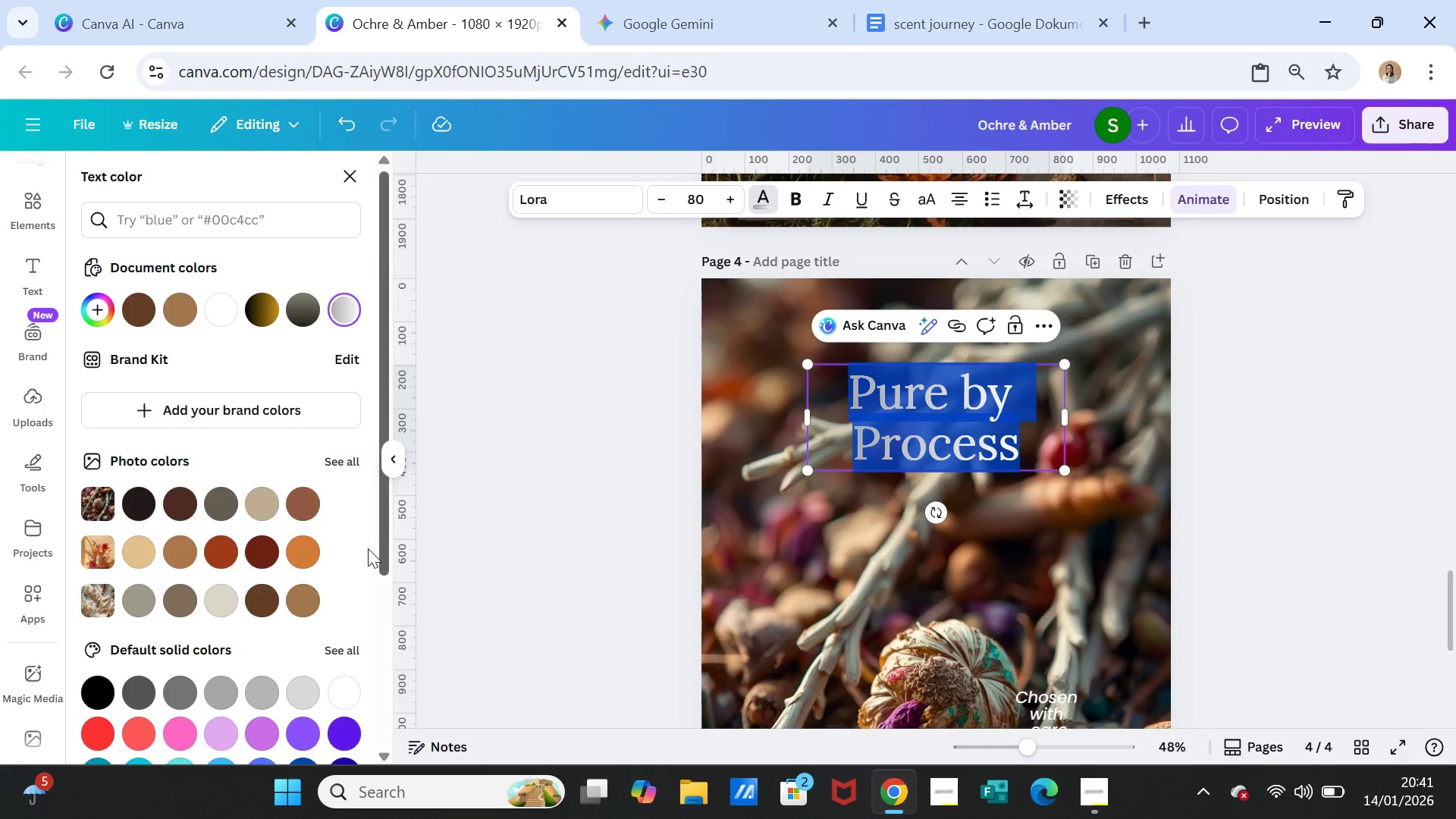 
scroll: coordinate [297, 617], scroll_direction: down, amount: 5.0
 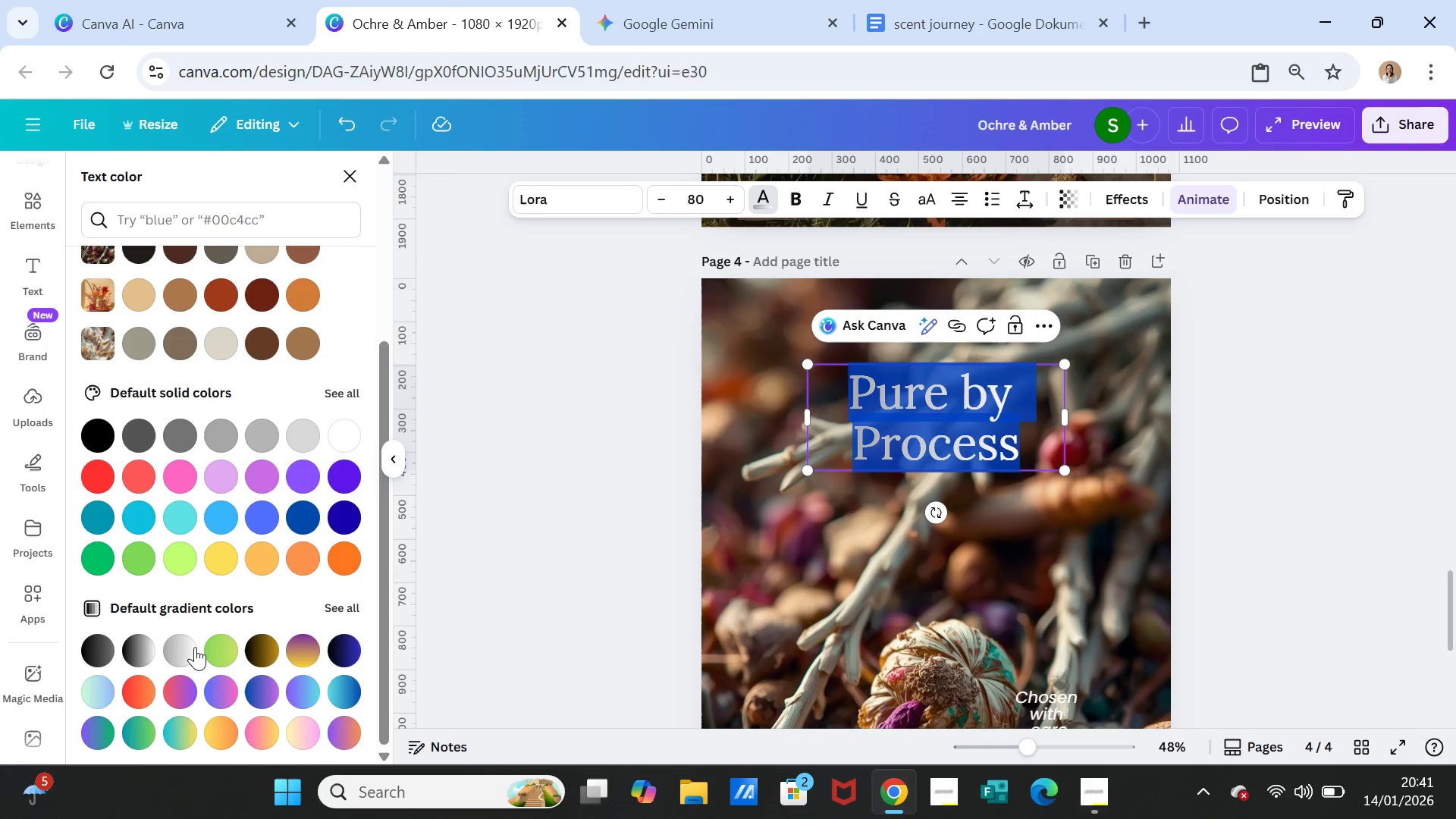 
left_click([195, 647])
 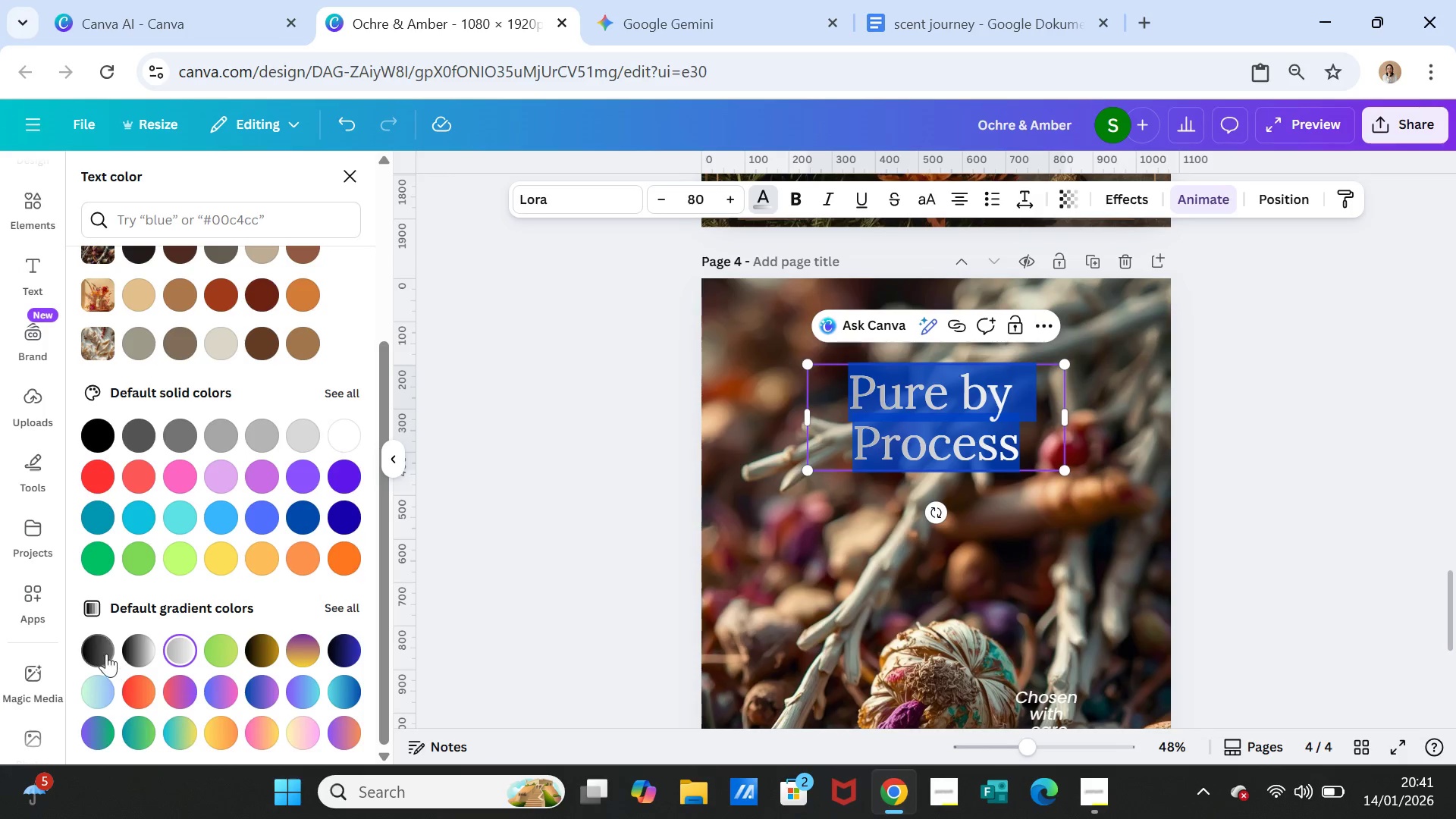 
left_click([98, 651])
 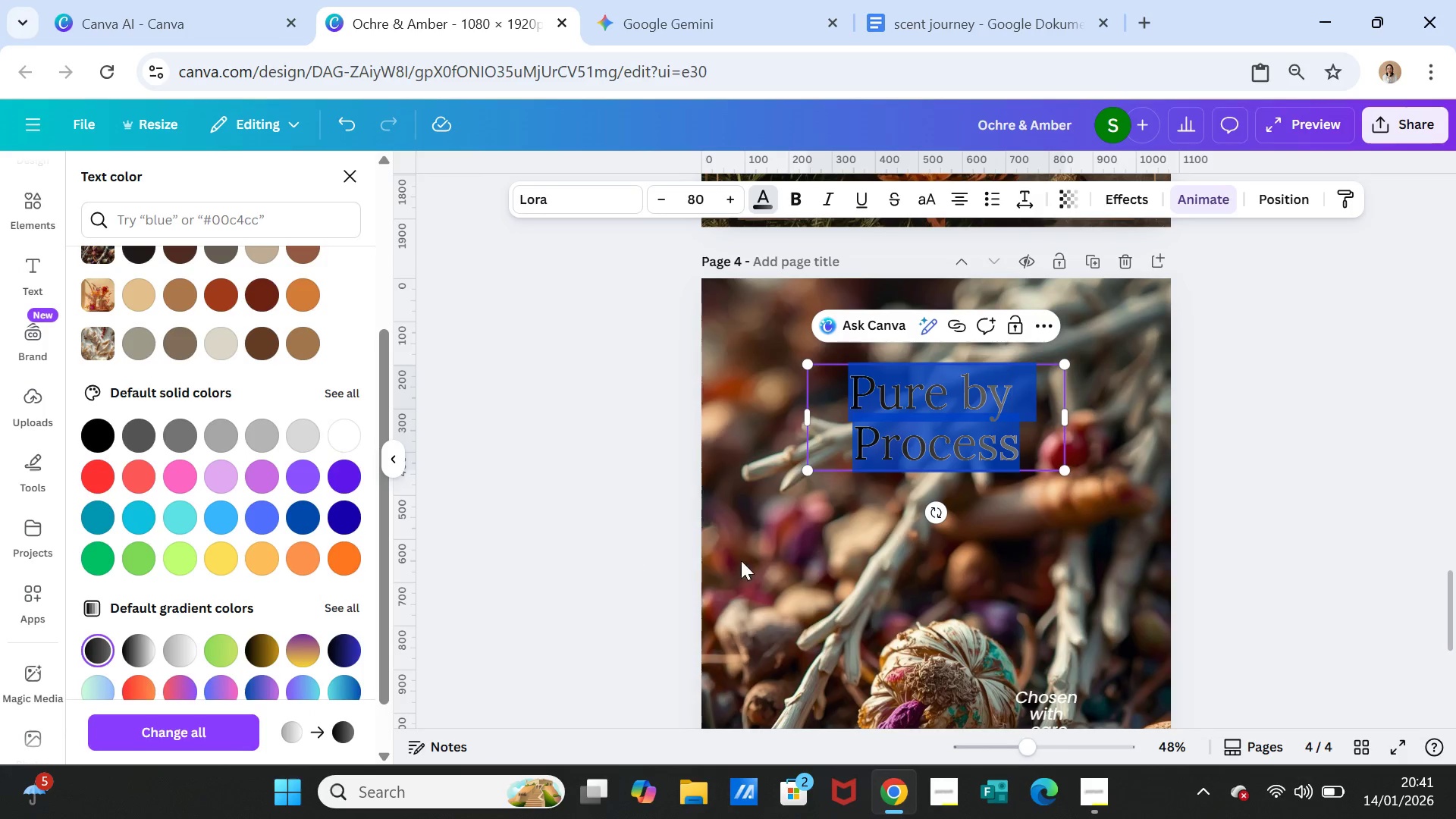 
left_click([852, 560])
 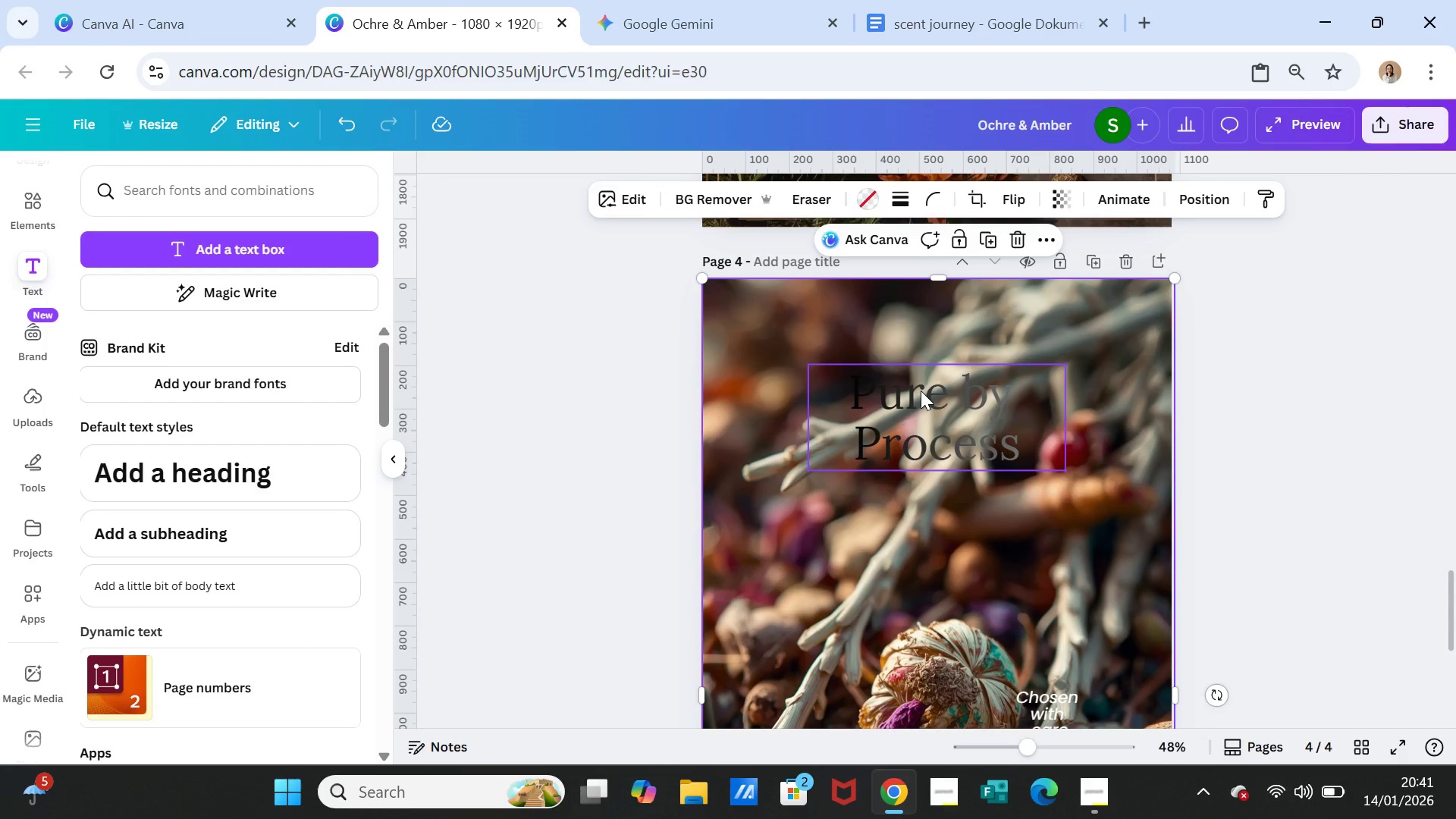 
double_click([921, 391])
 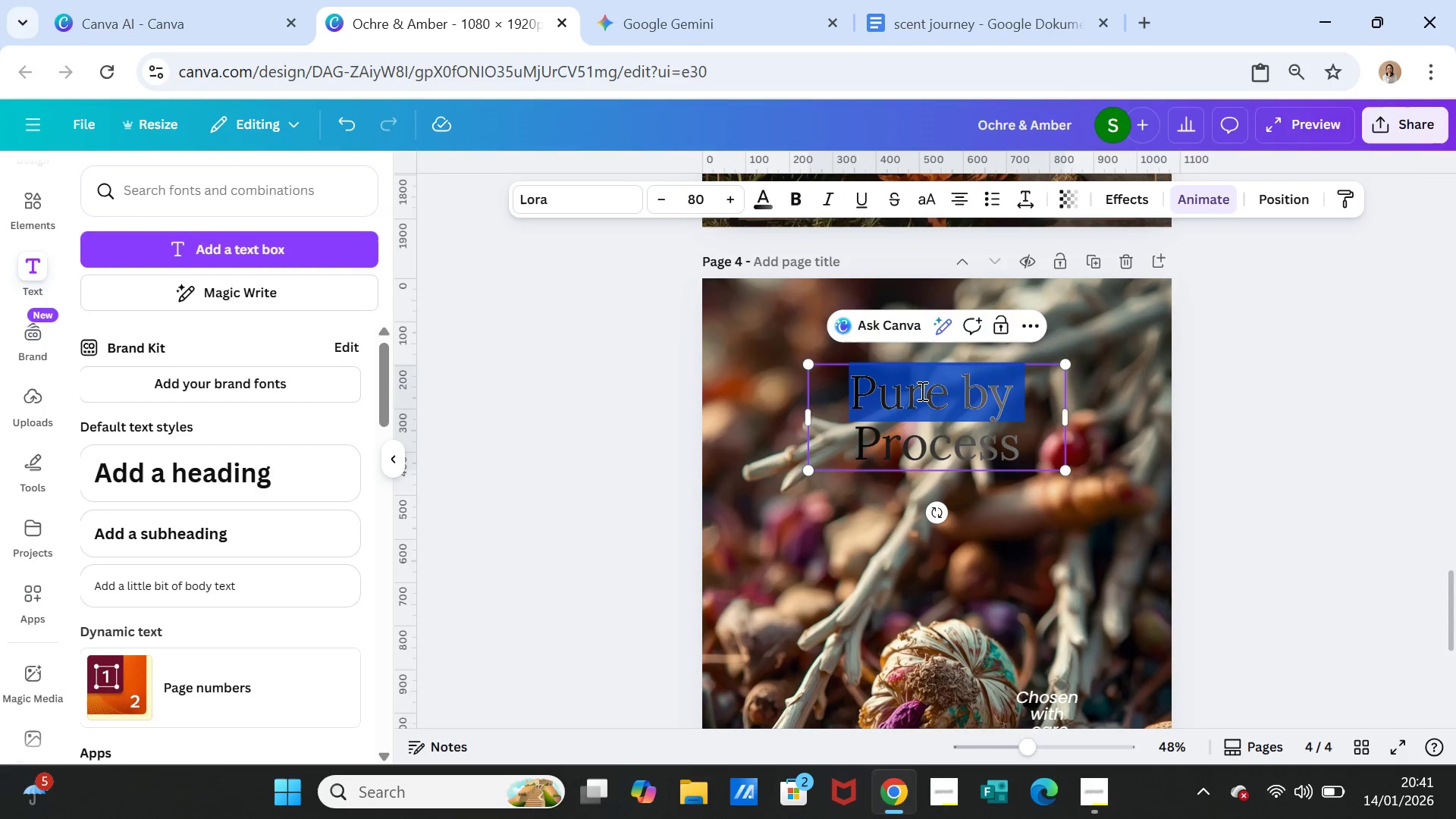 
triple_click([921, 391])
 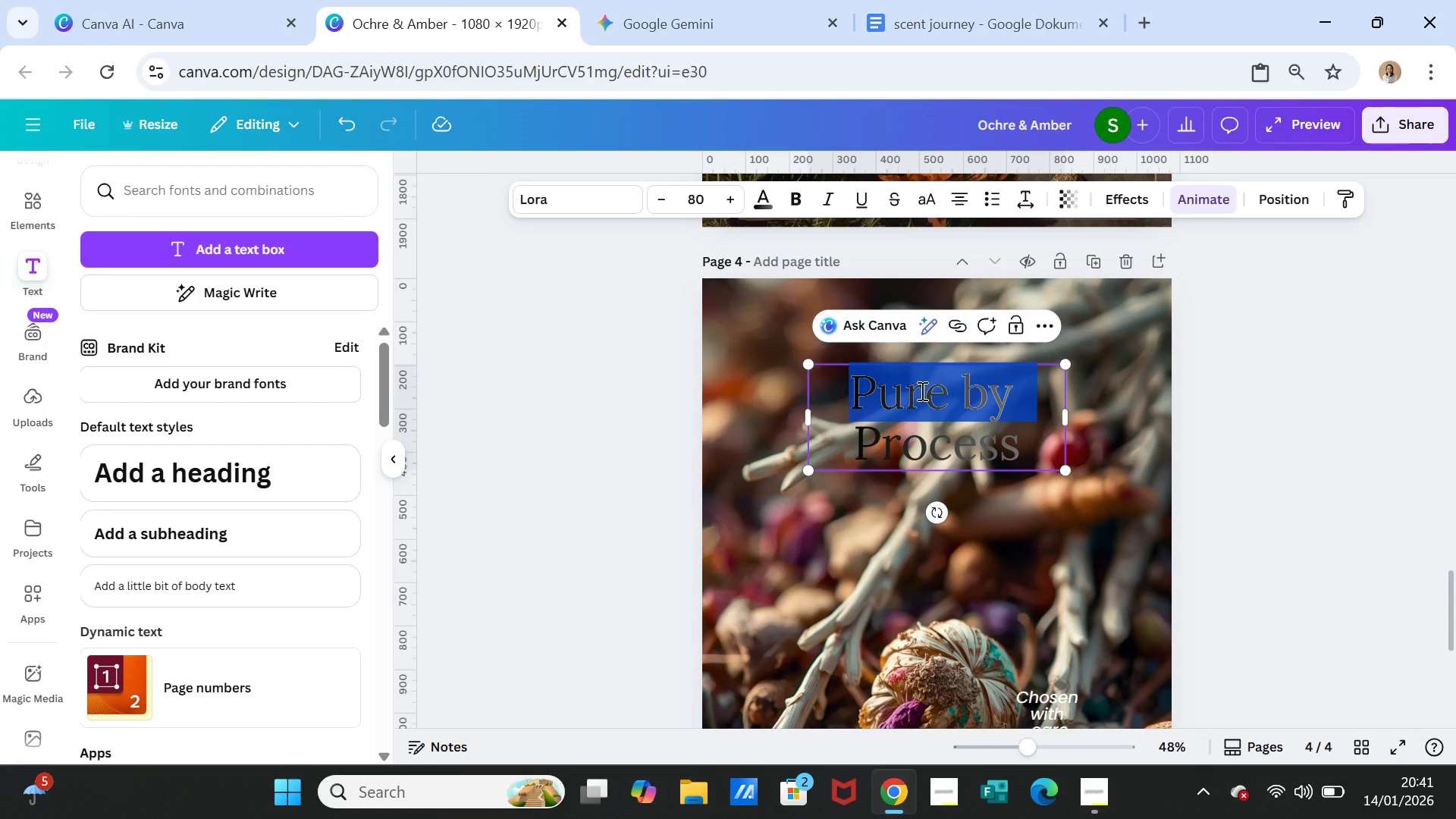 
key(Shift+ArrowDown)
 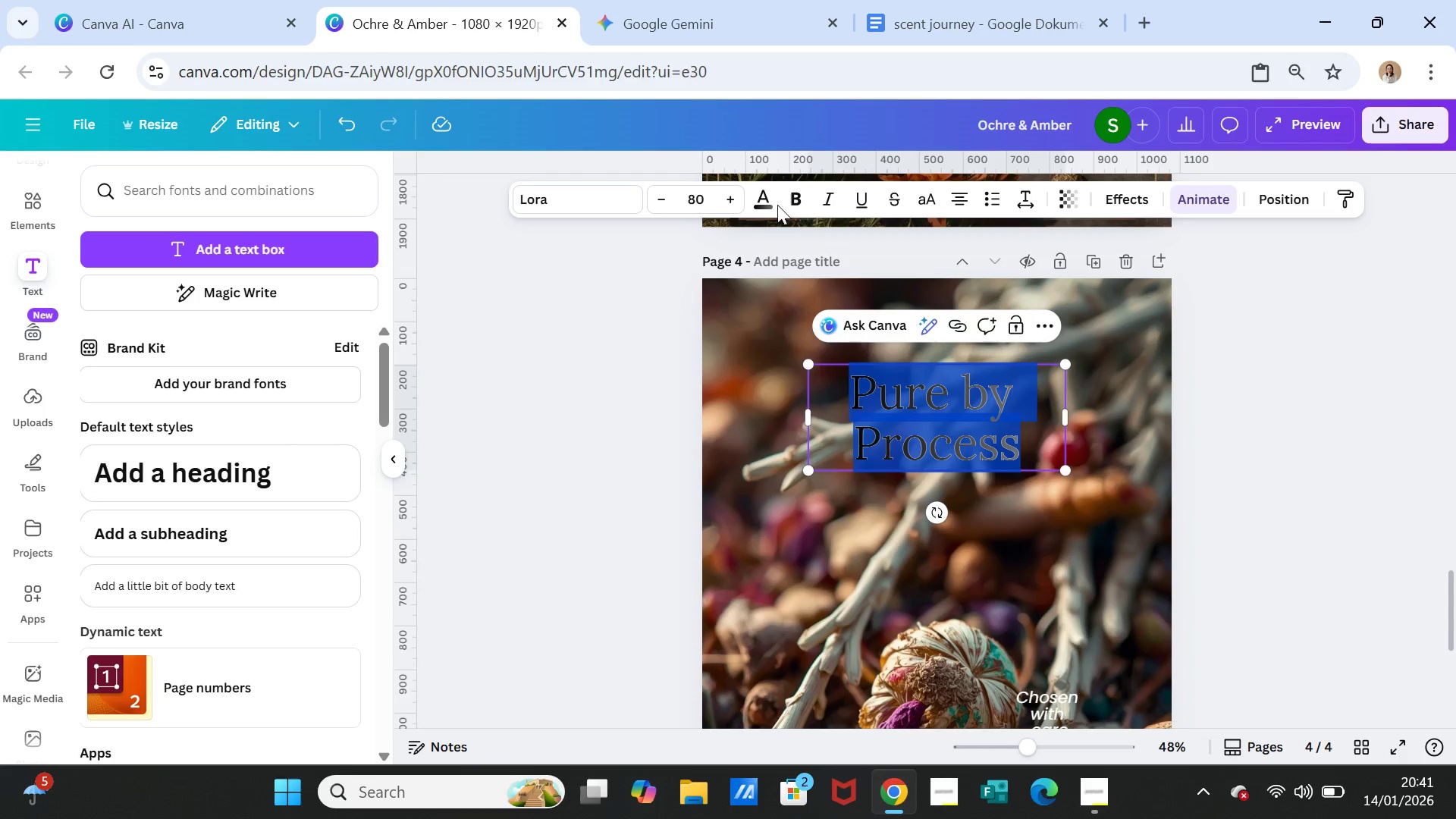 
left_click([770, 197])
 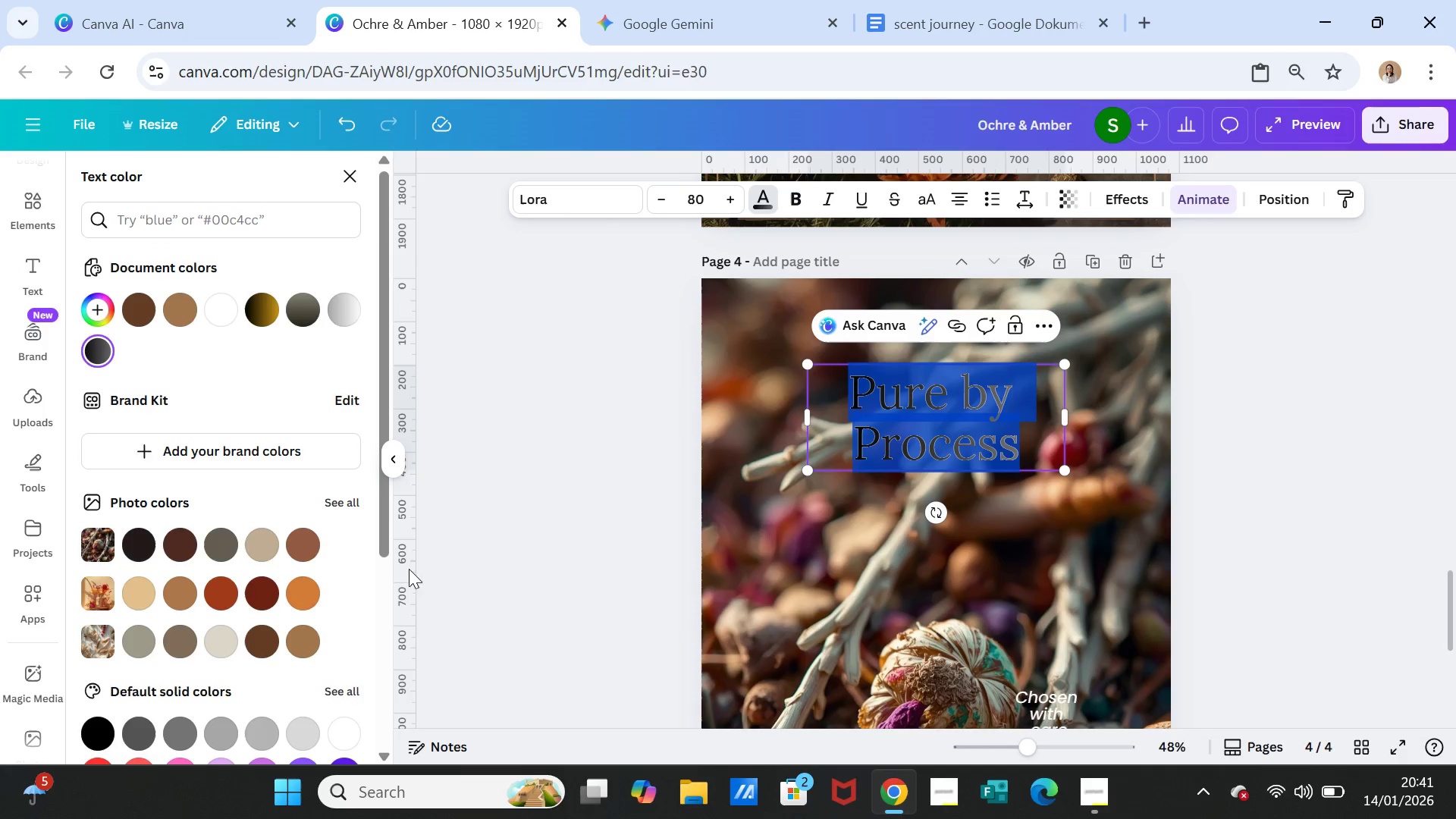 
scroll: coordinate [378, 586], scroll_direction: down, amount: 5.0
 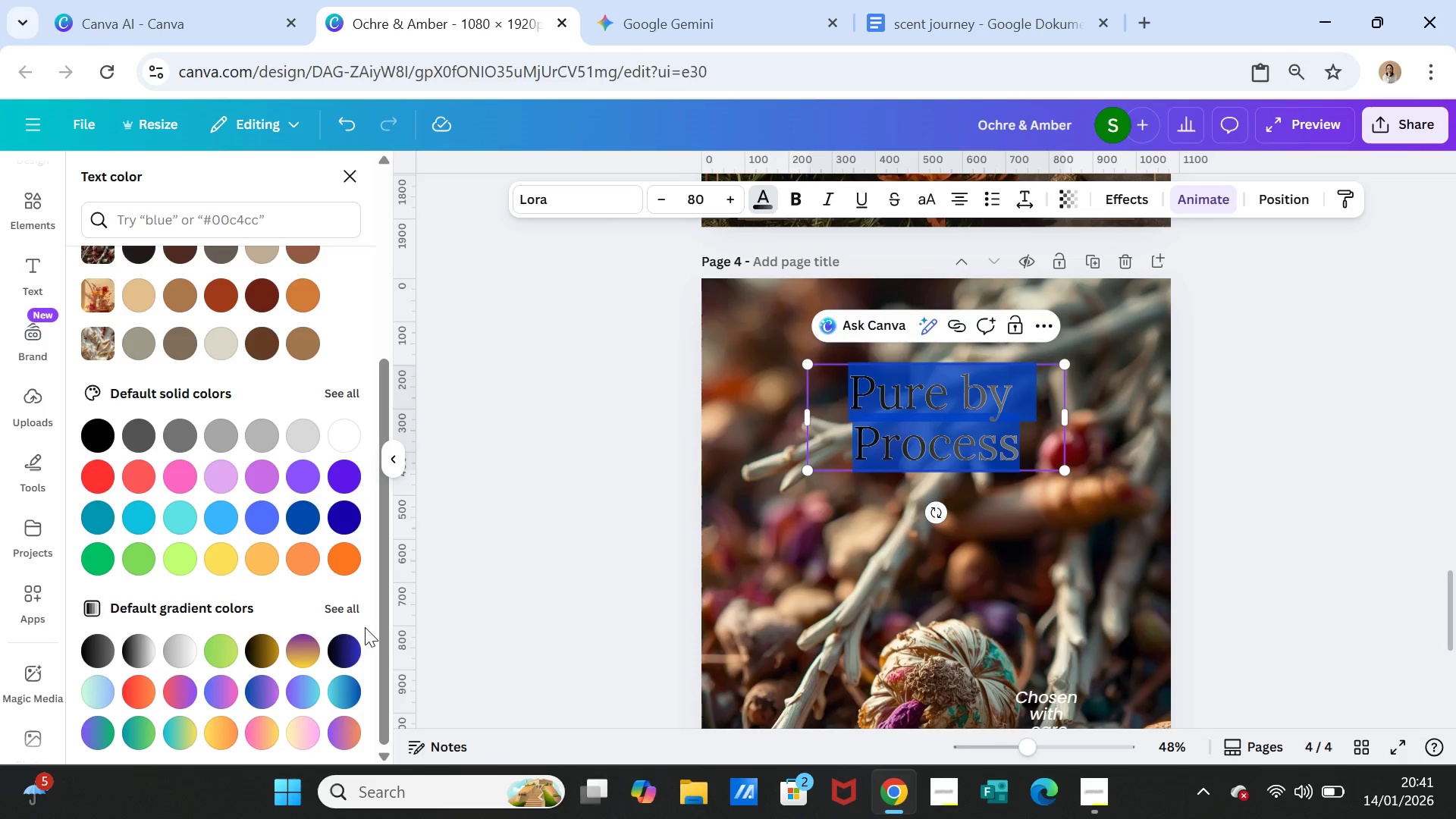 
left_click([312, 646])
 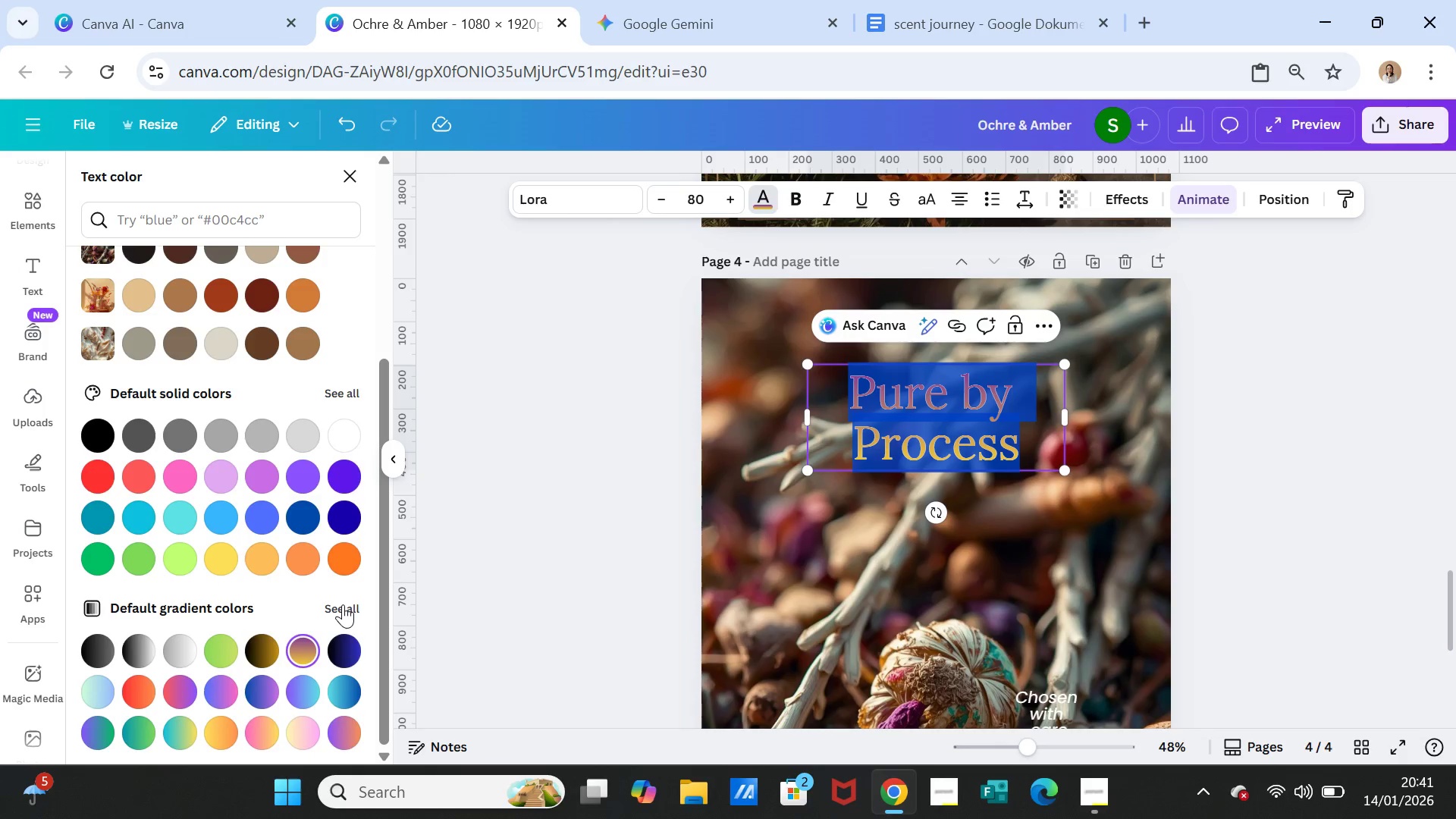 
left_click([343, 604])
 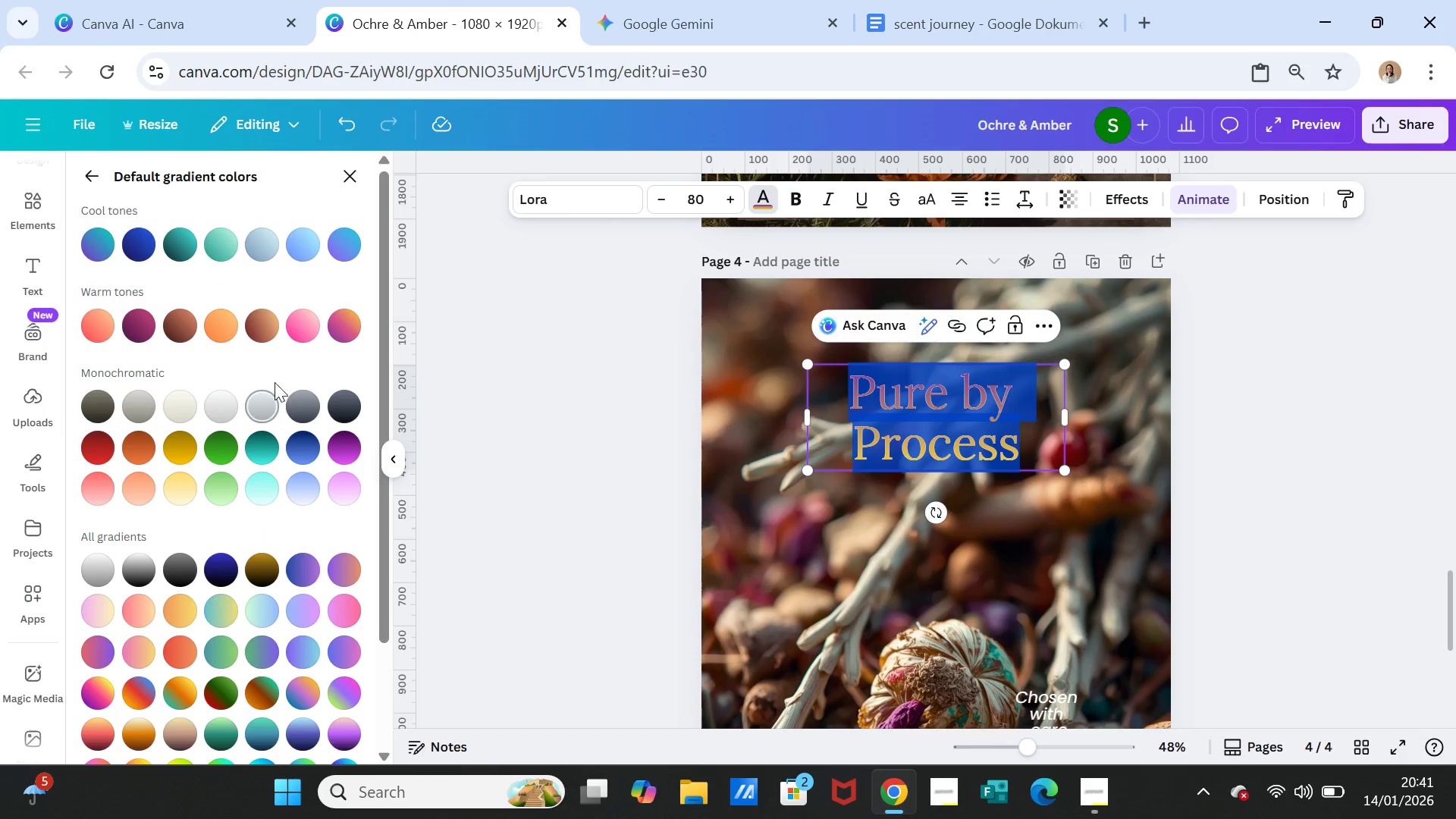 
left_click([261, 328])
 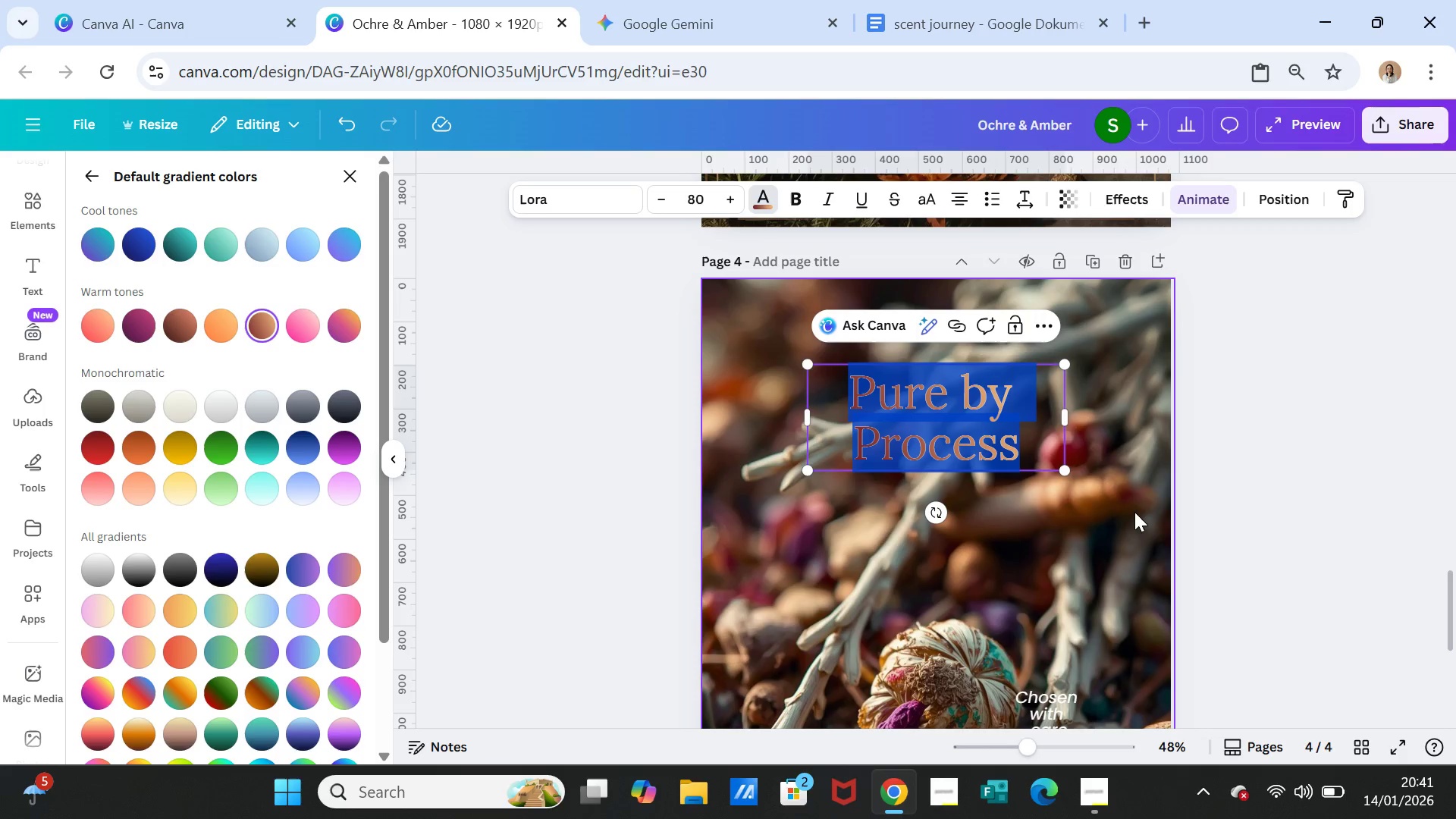 
left_click([1123, 535])
 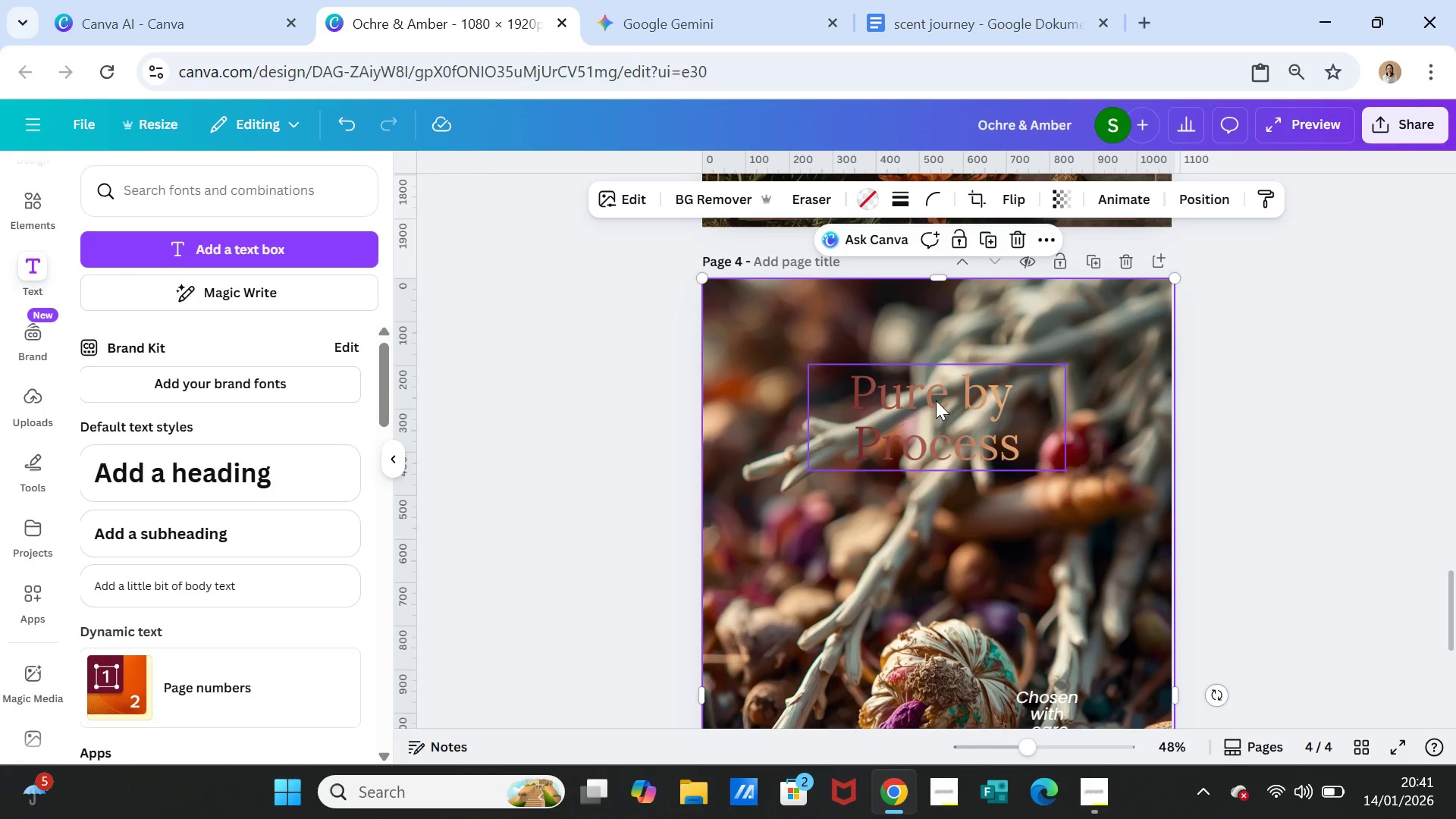 
double_click([936, 400])
 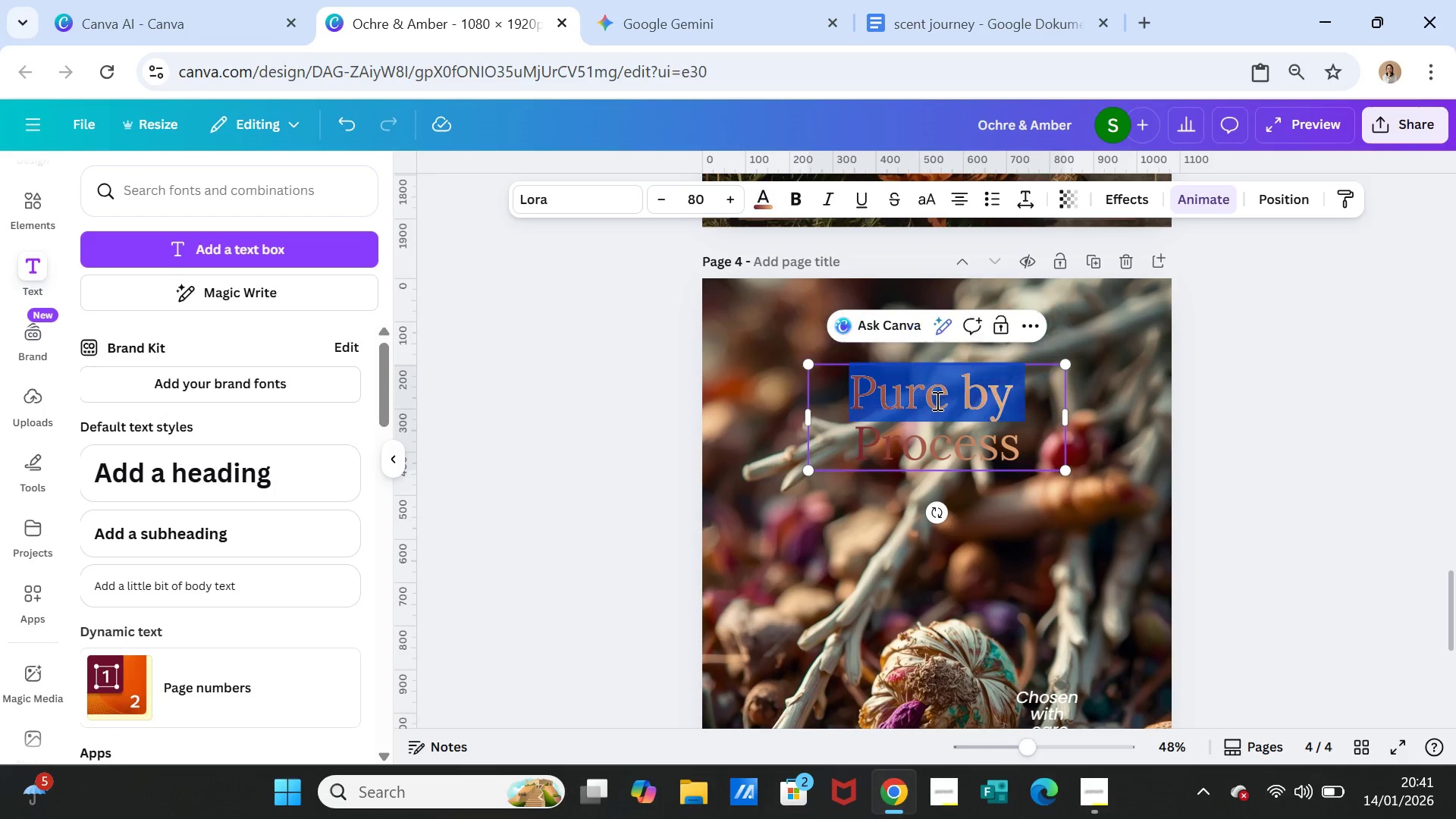 
triple_click([936, 400])
 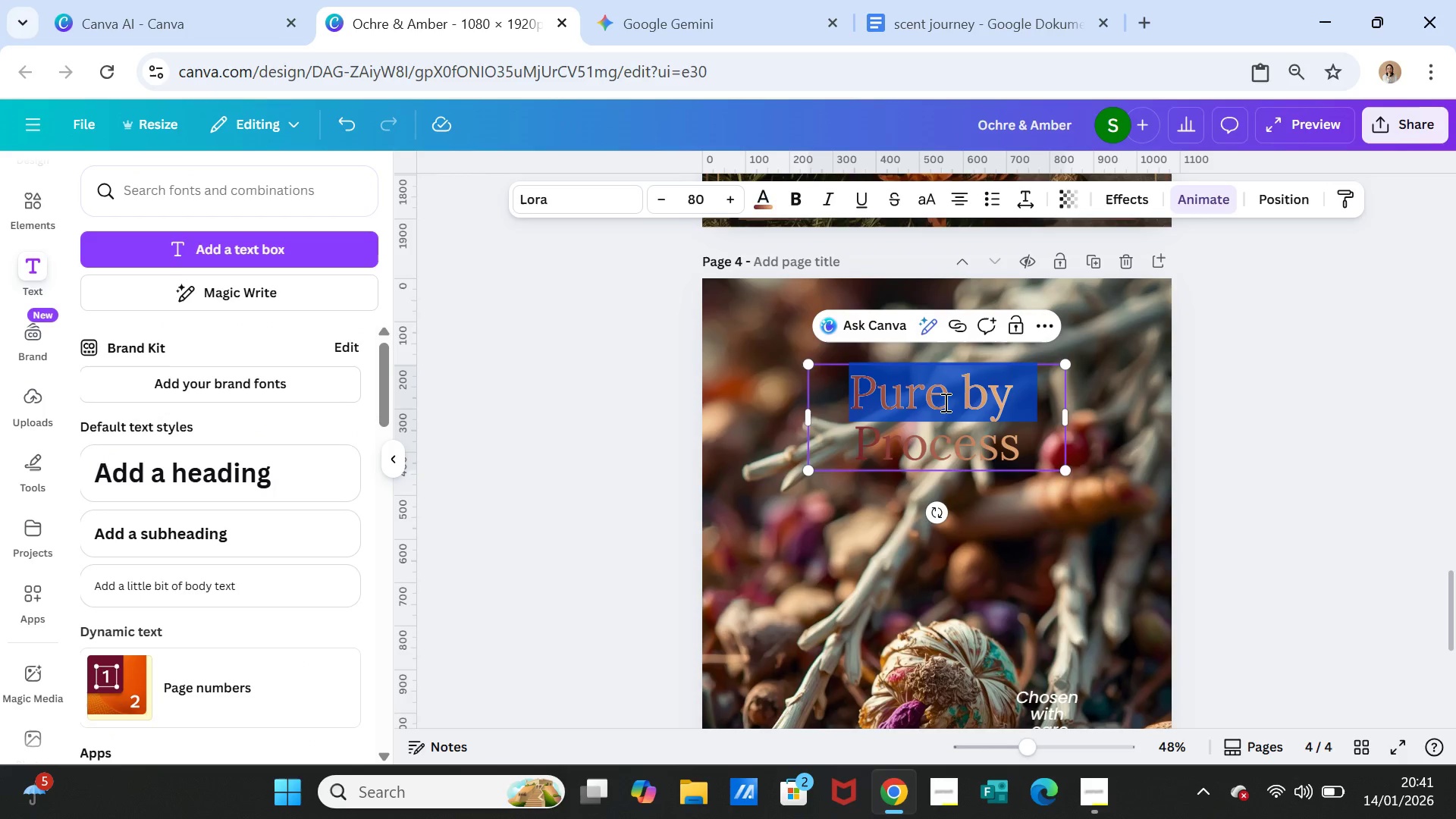 
key(Shift+ArrowDown)
 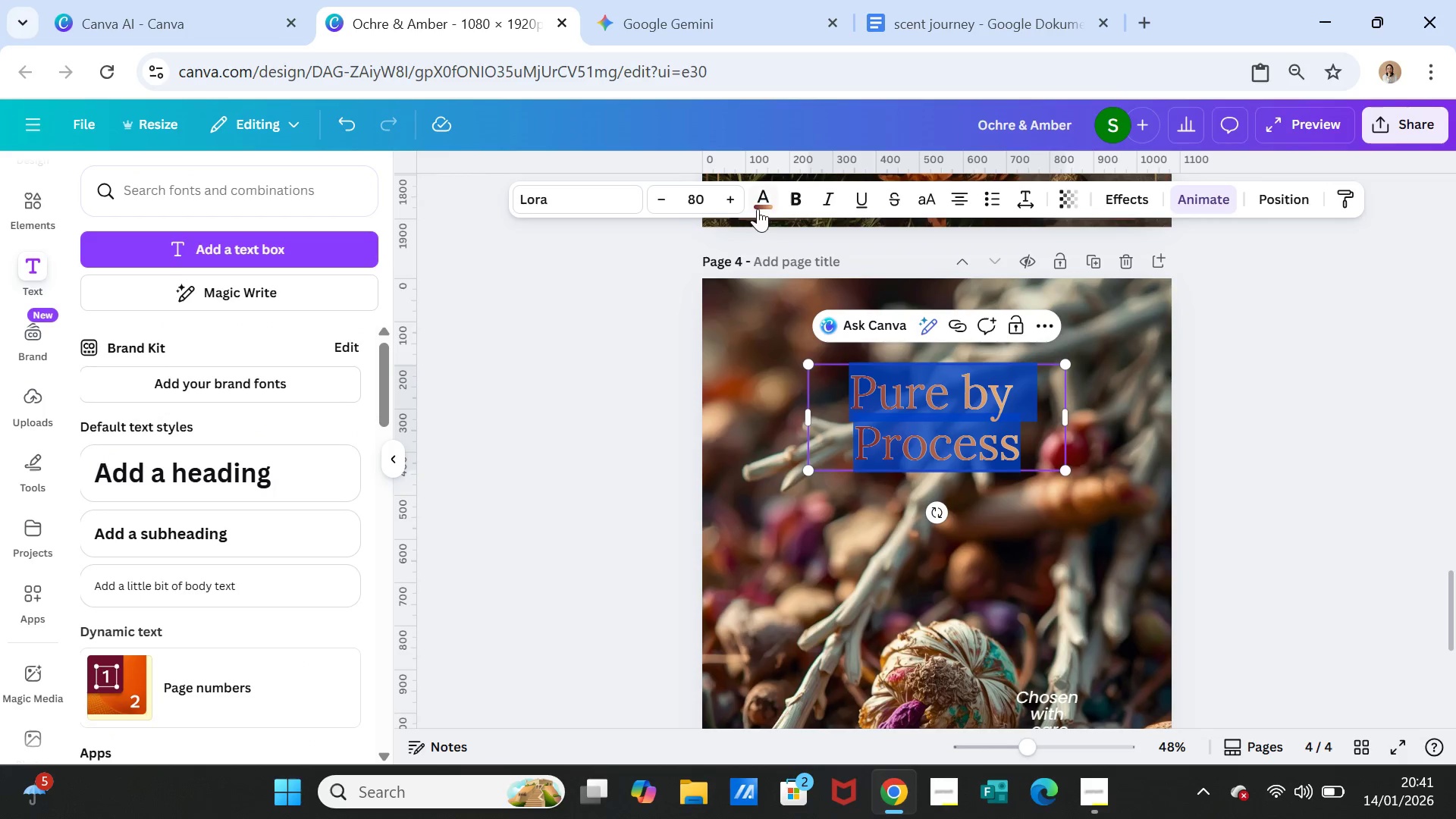 
left_click([758, 206])
 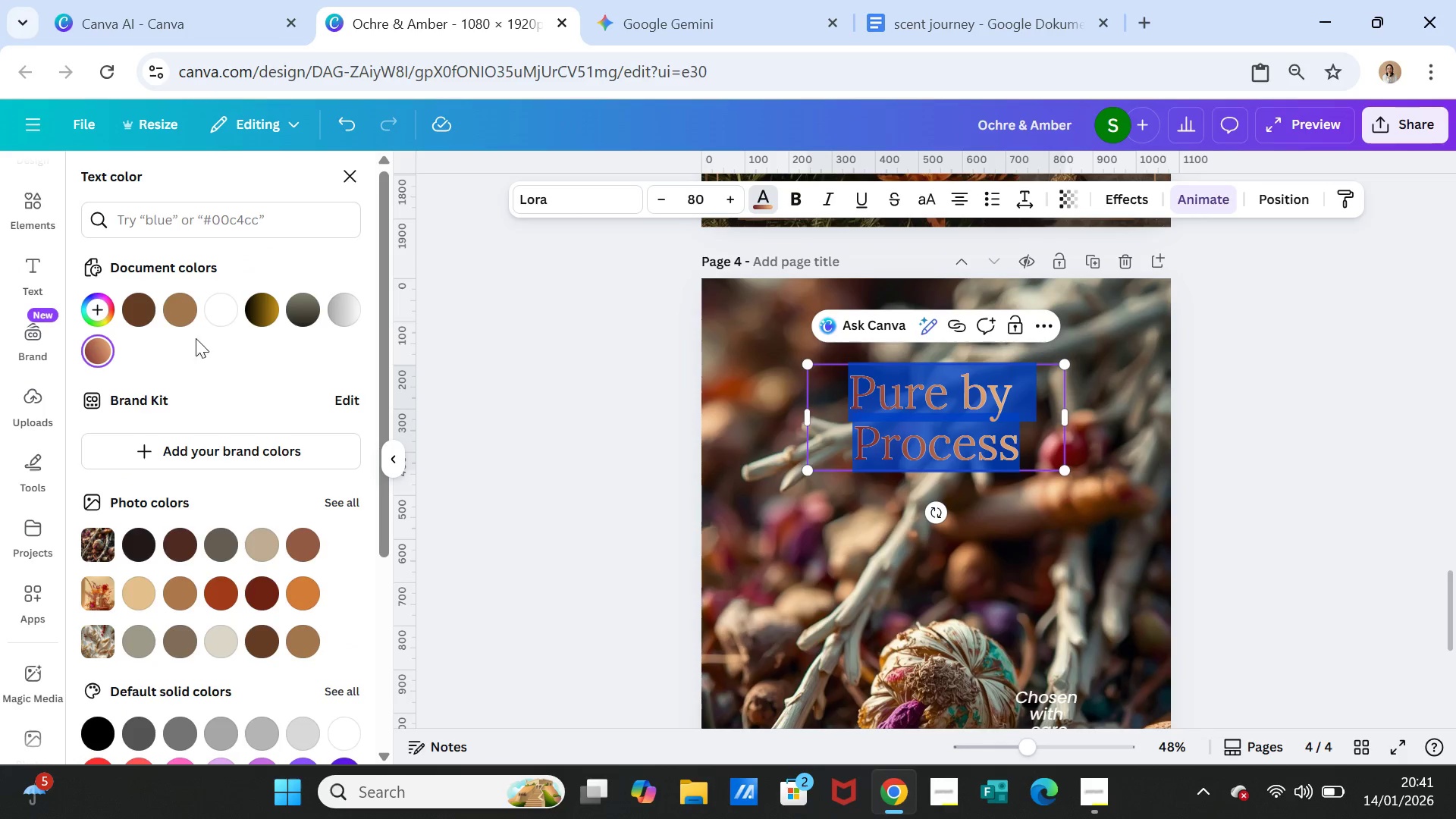 
mouse_move([172, 321])
 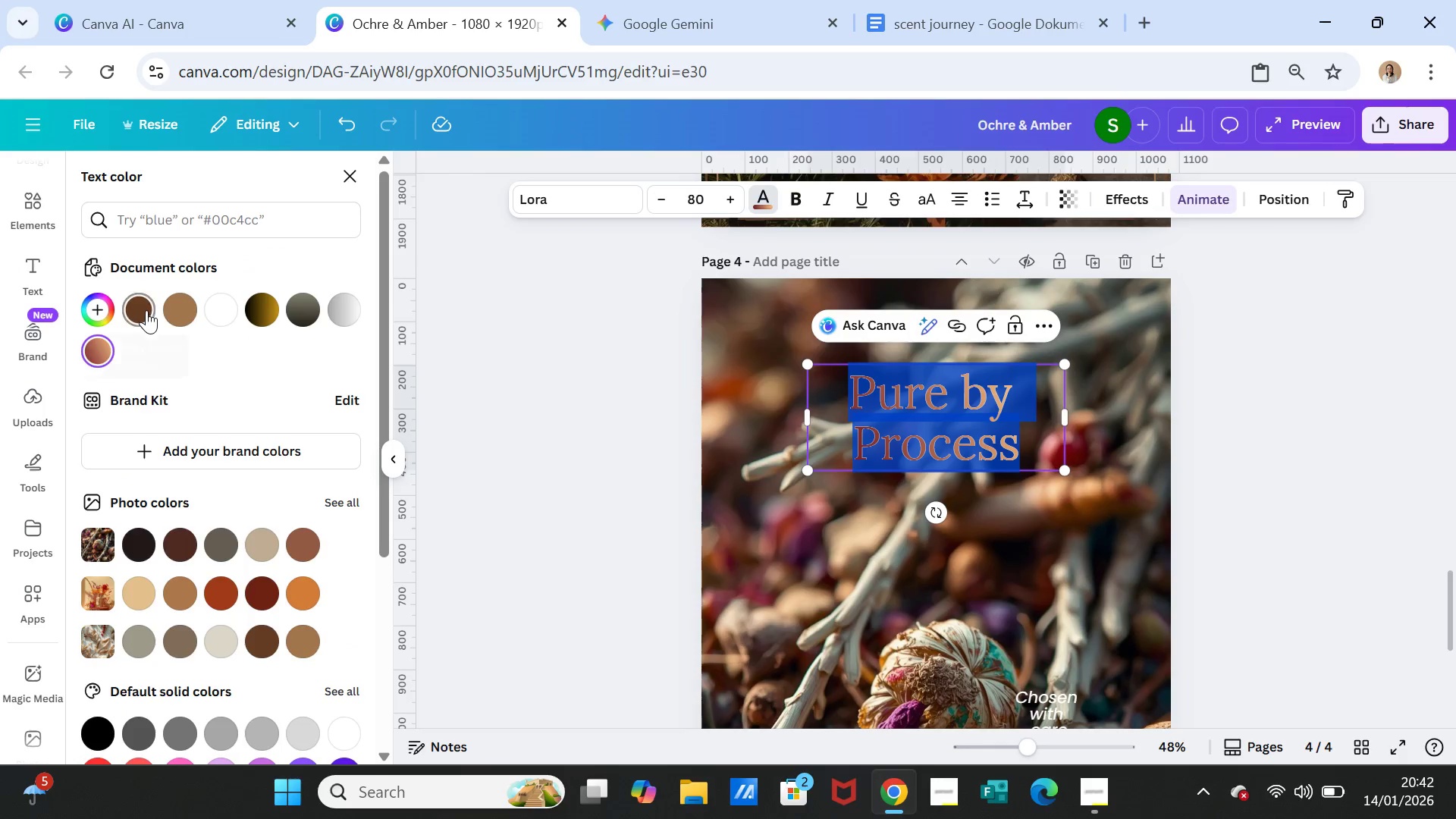 
left_click([143, 309])
 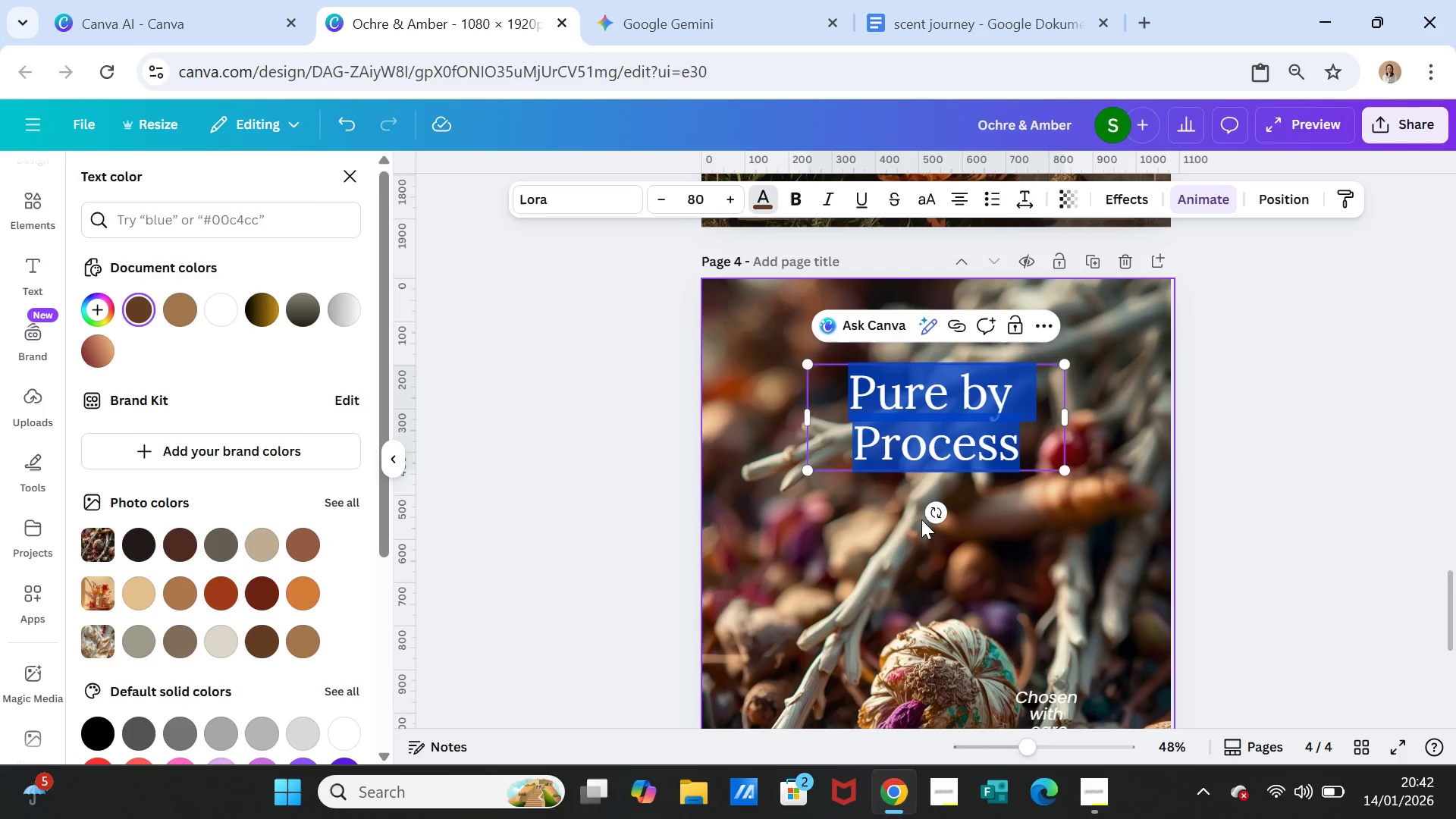 
left_click([902, 526])
 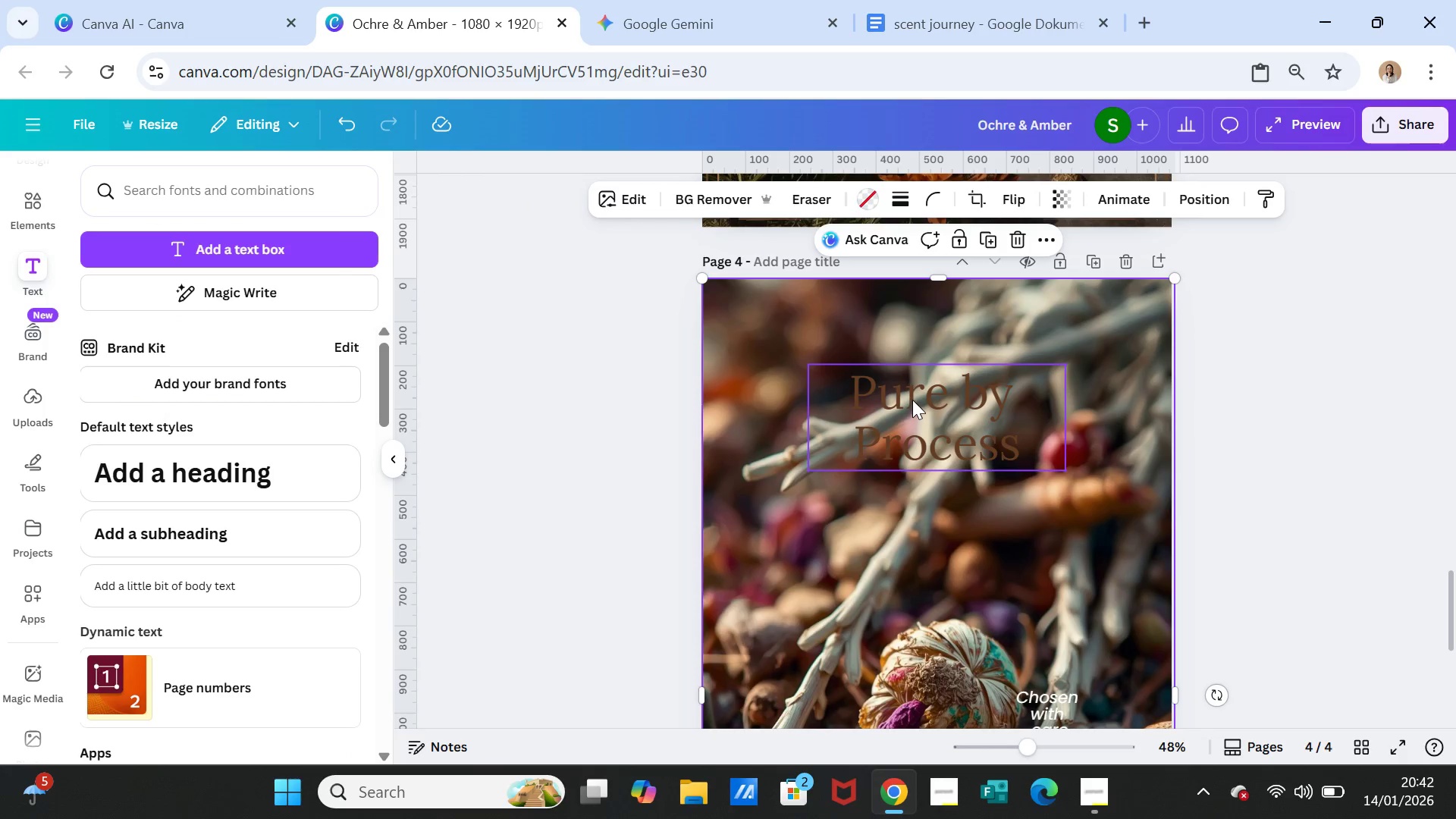 
double_click([912, 400])
 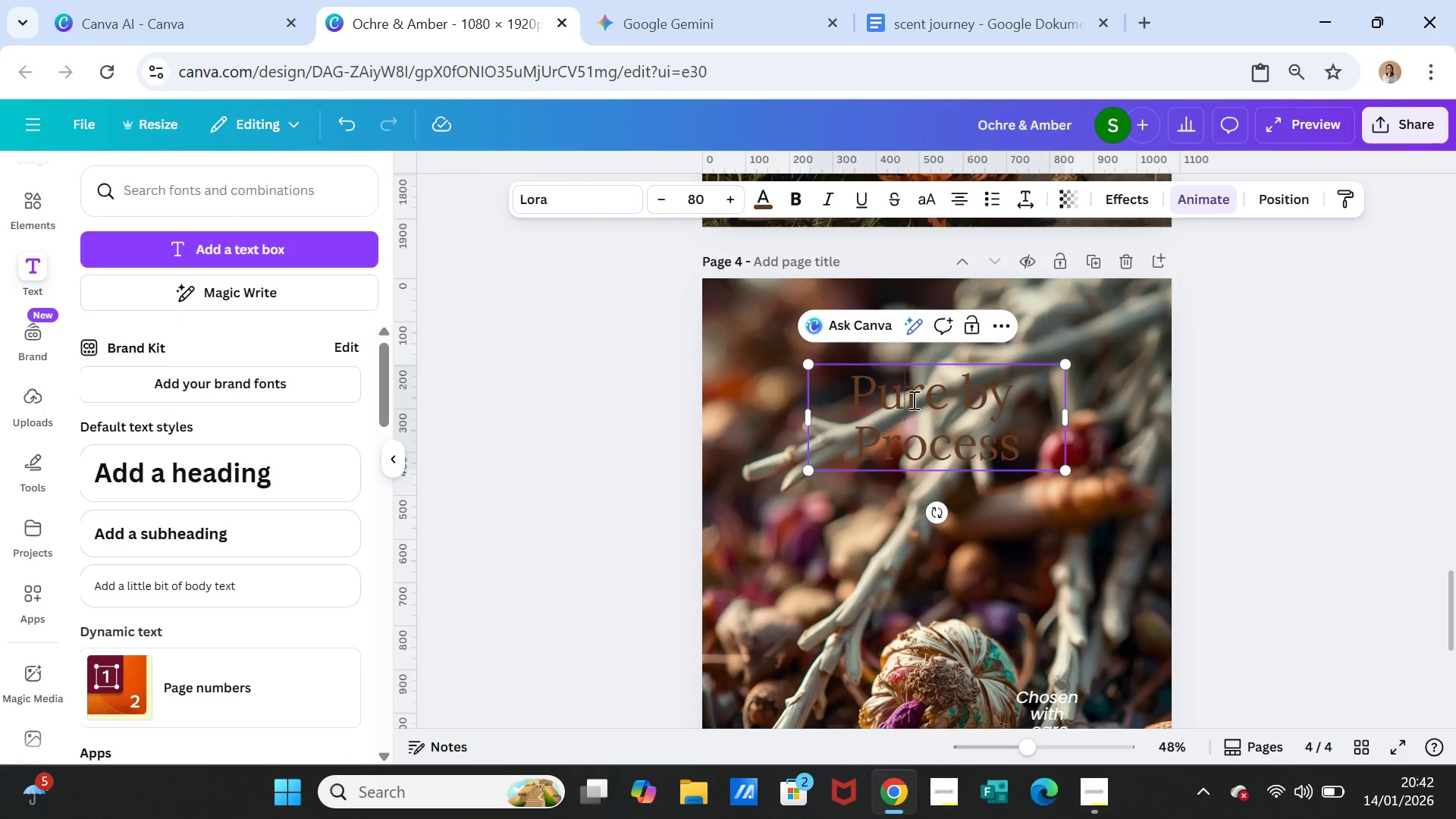 
triple_click([912, 400])
 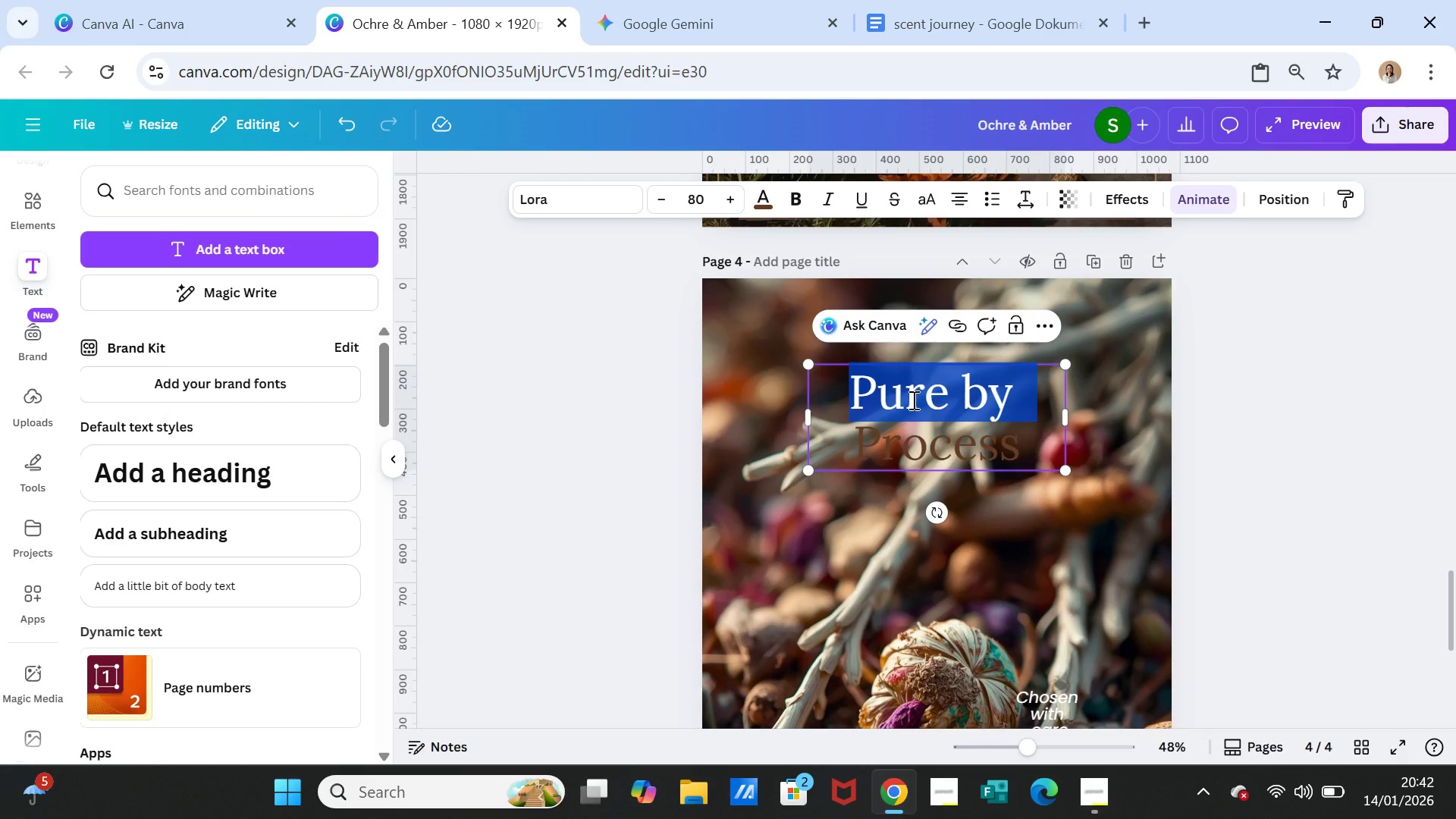 
key(Shift+ArrowDown)
 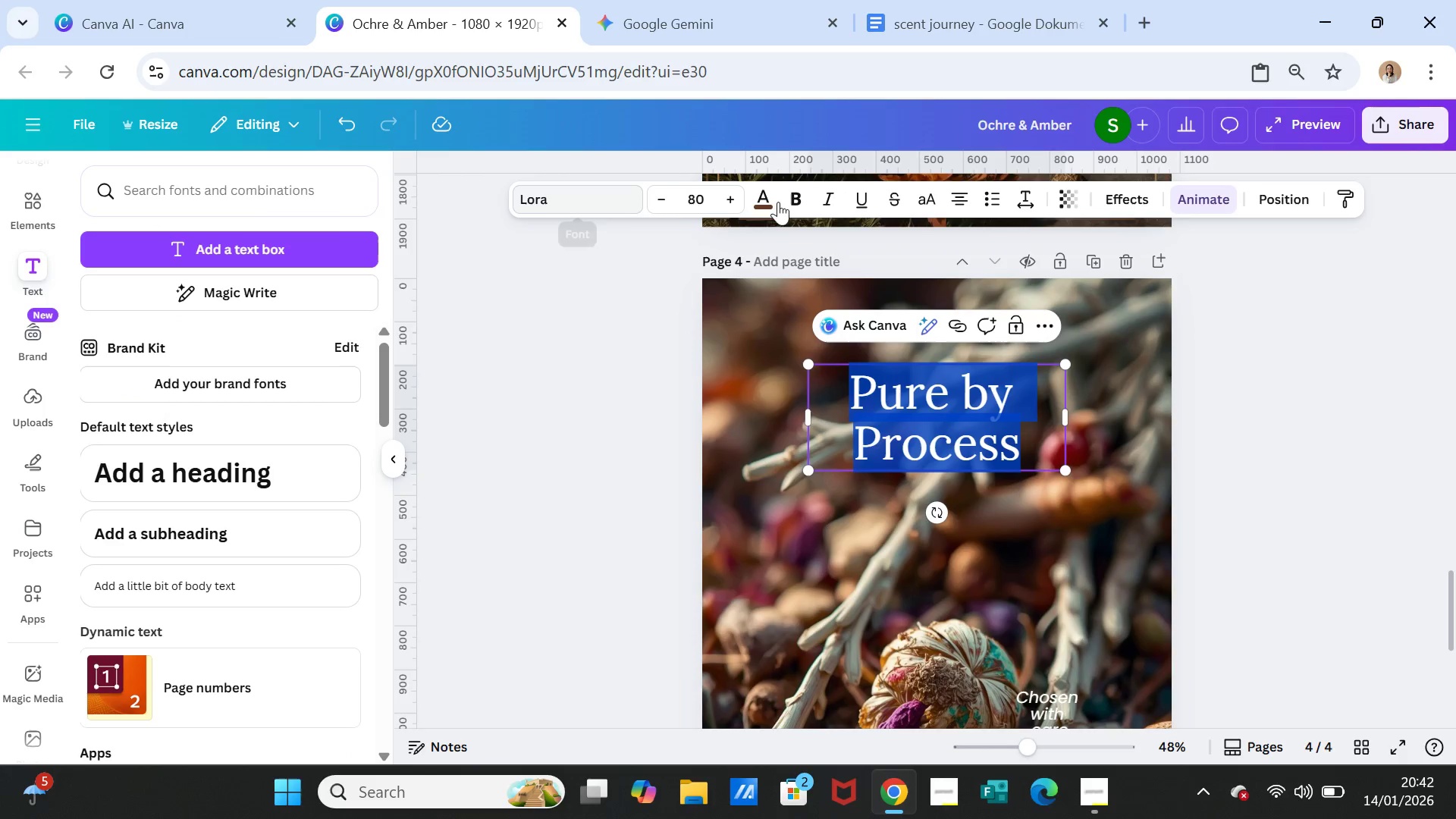 
left_click([772, 196])
 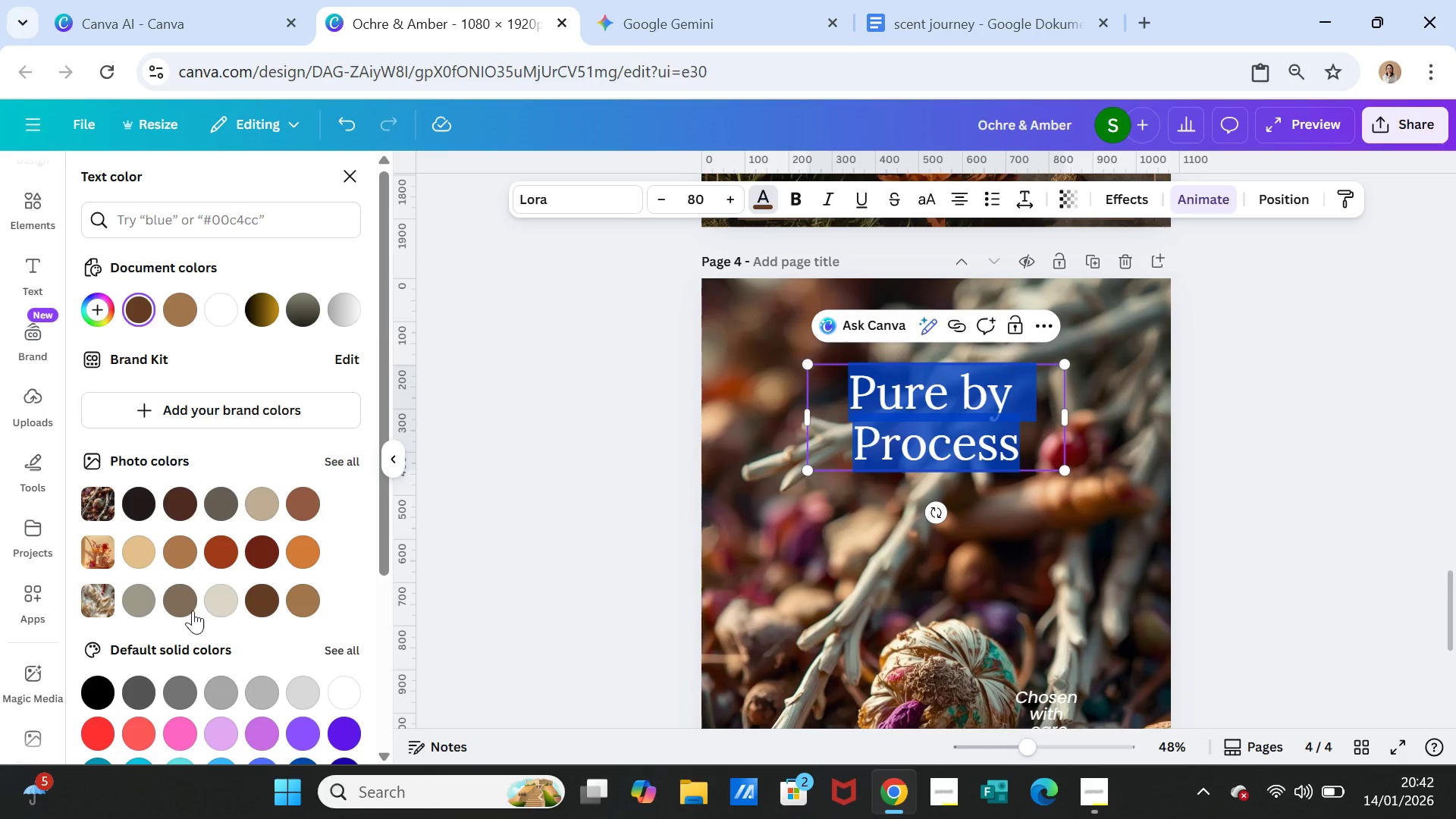 
left_click([178, 600])
 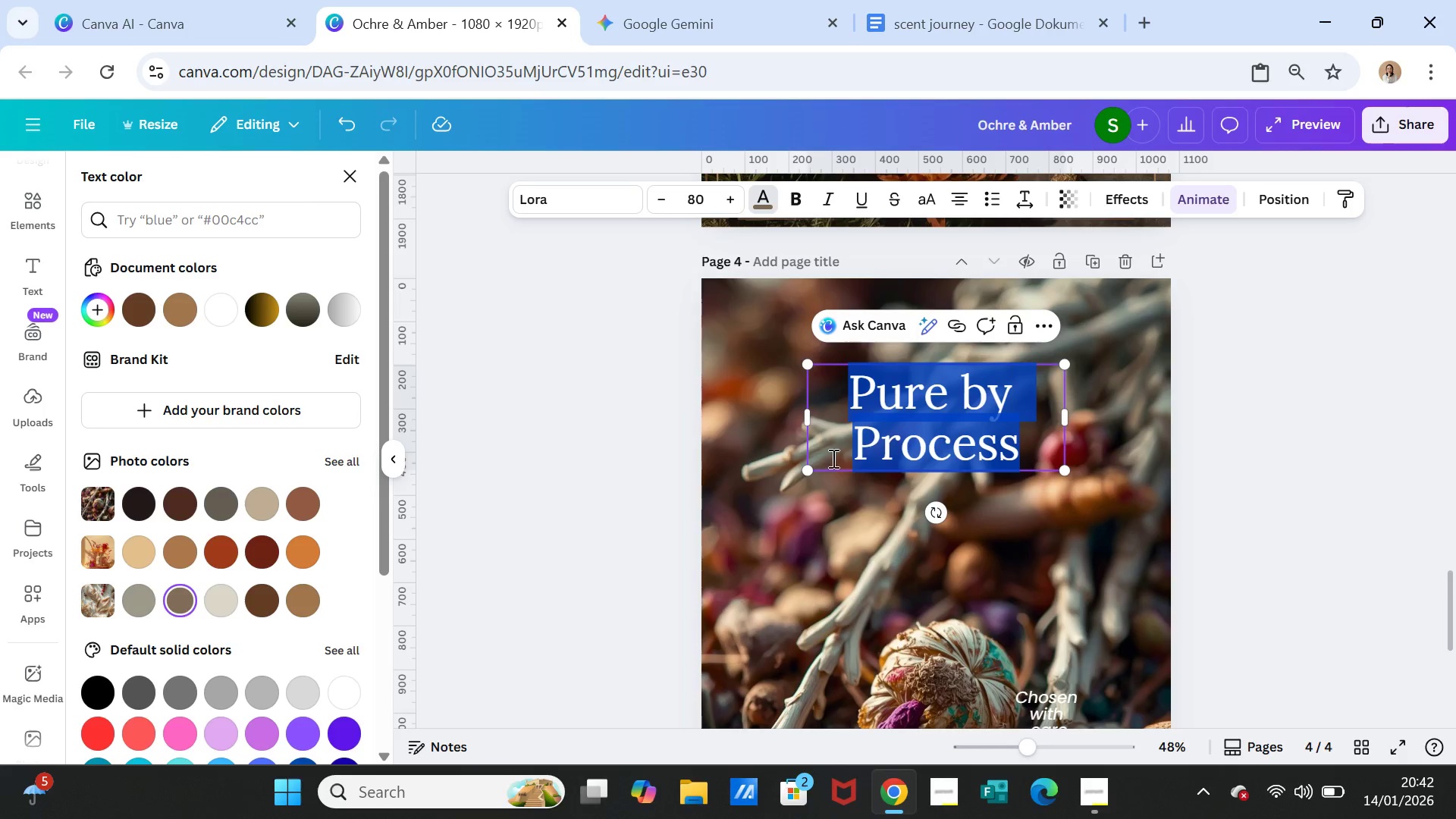 
left_click([844, 532])
 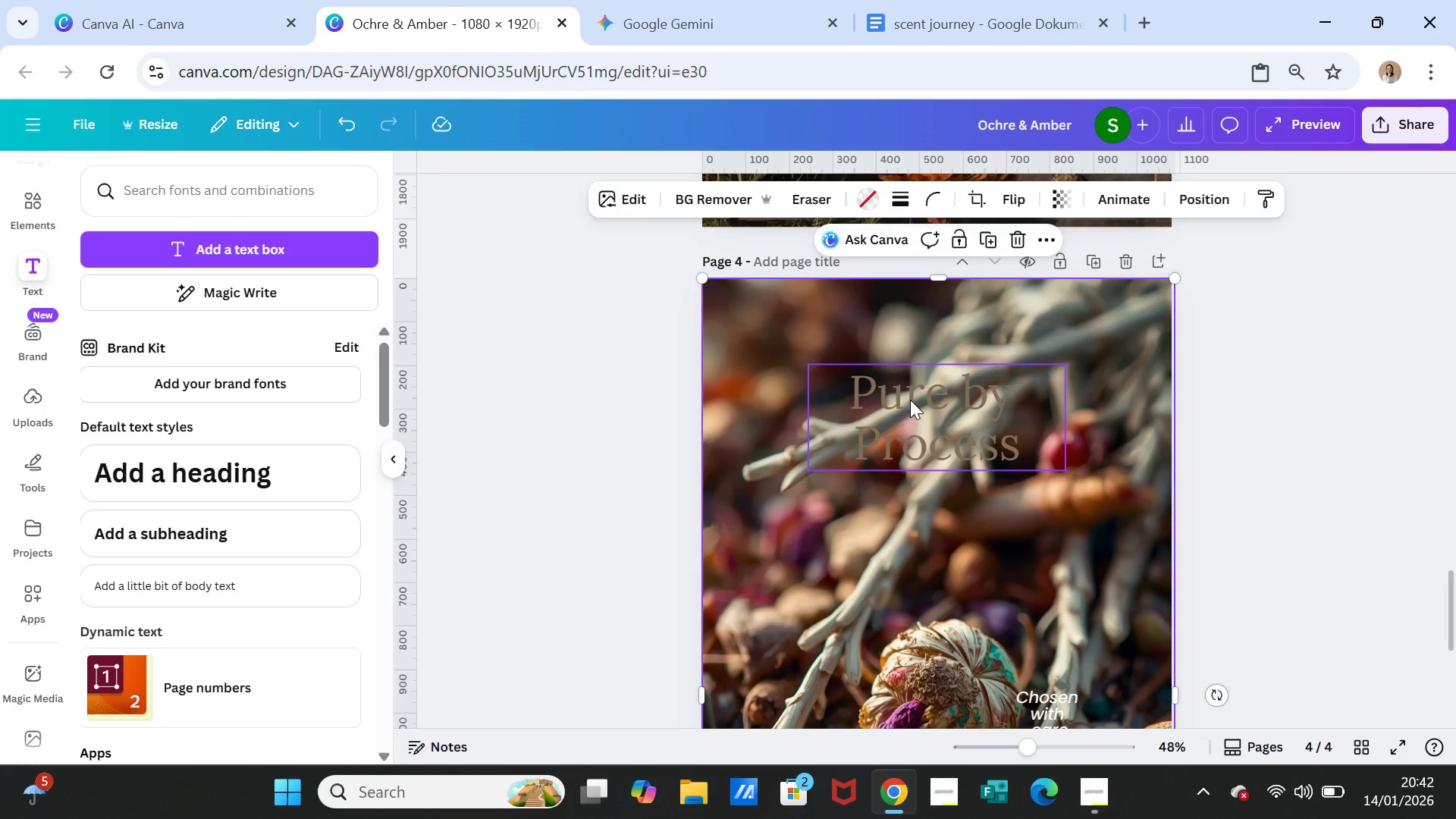 
double_click([910, 400])
 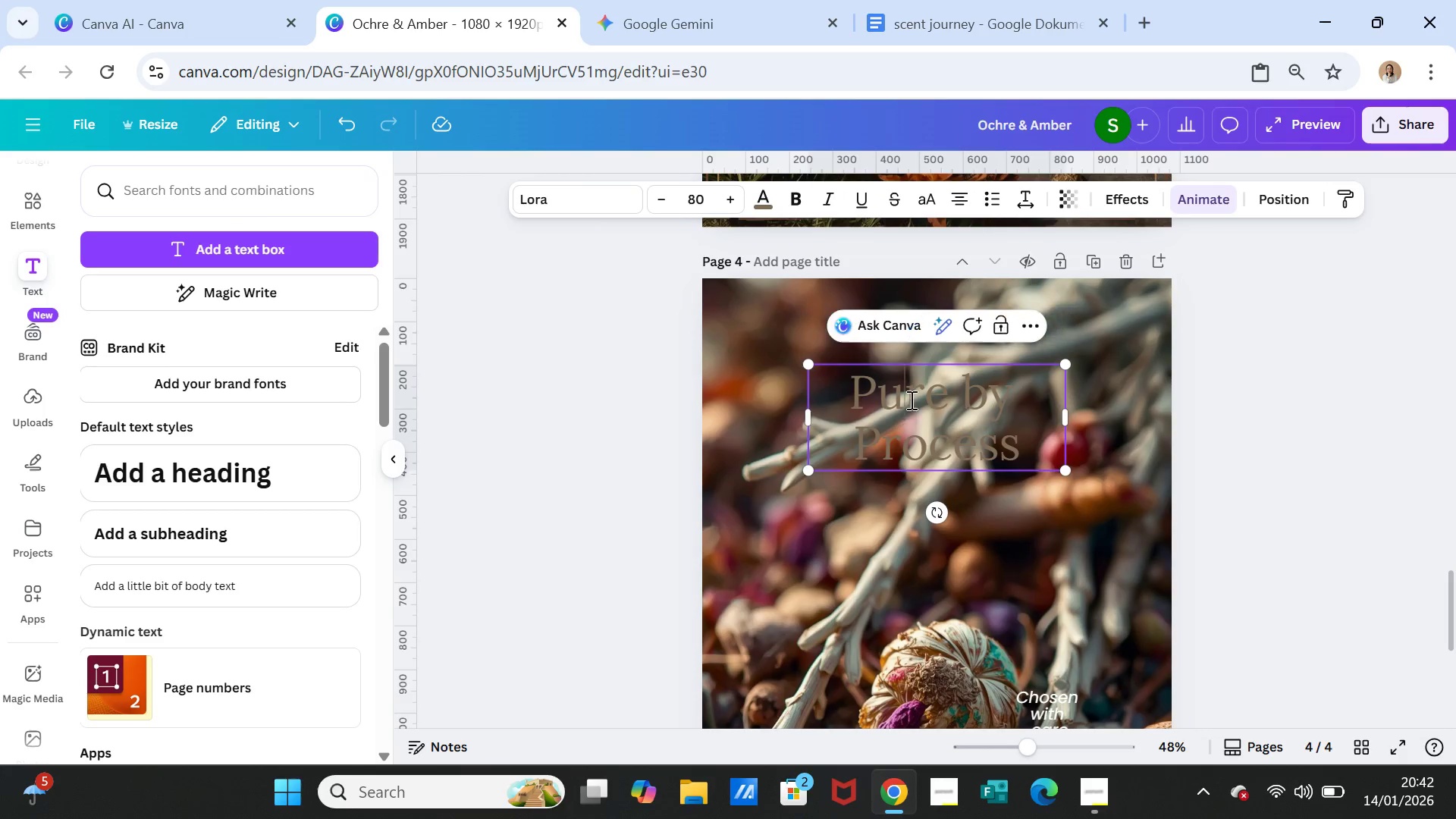 
triple_click([910, 400])
 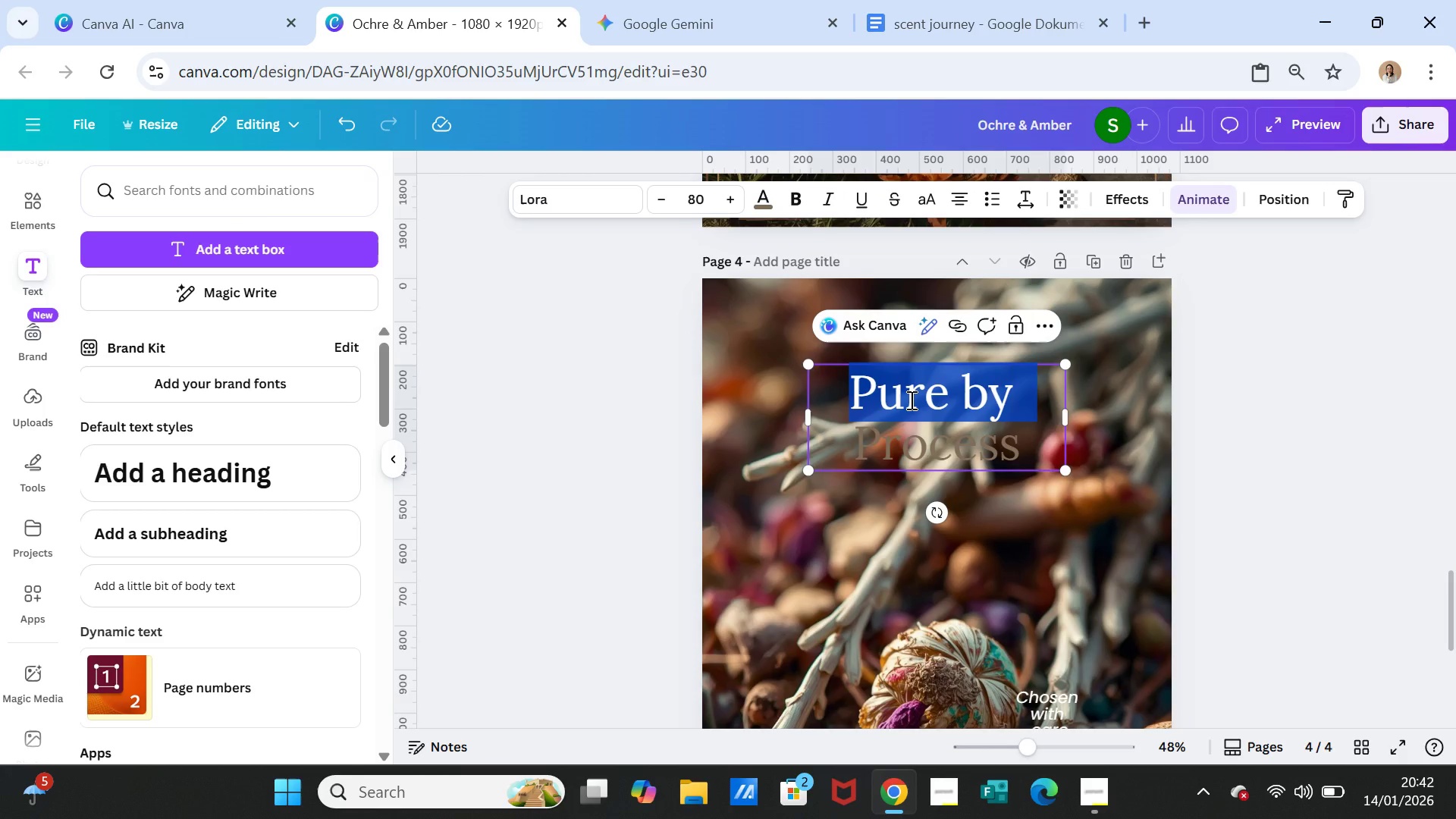 
key(Shift+ArrowDown)
 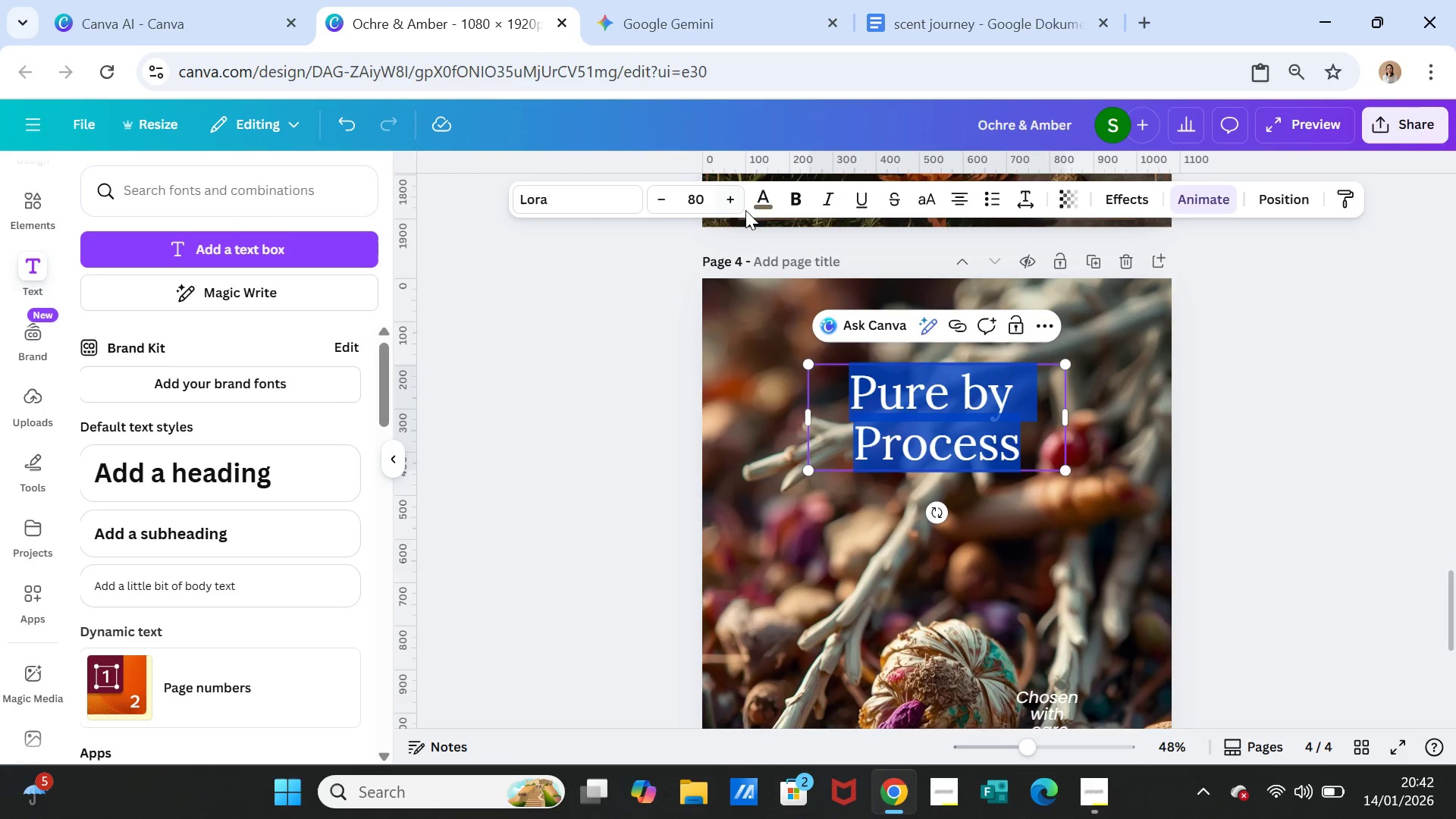 
left_click([768, 201])
 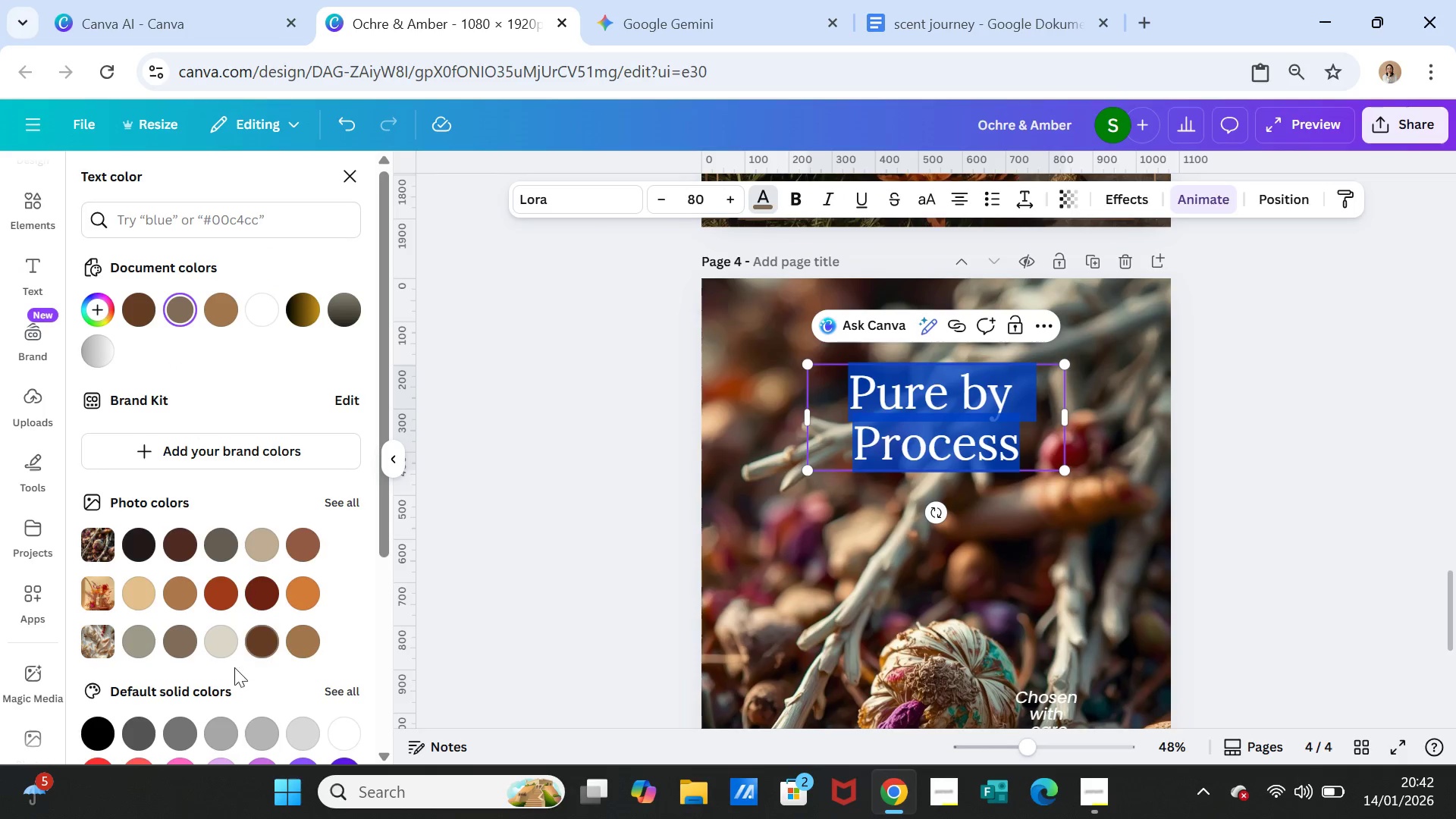 
scroll: coordinate [181, 679], scroll_direction: down, amount: 2.0
 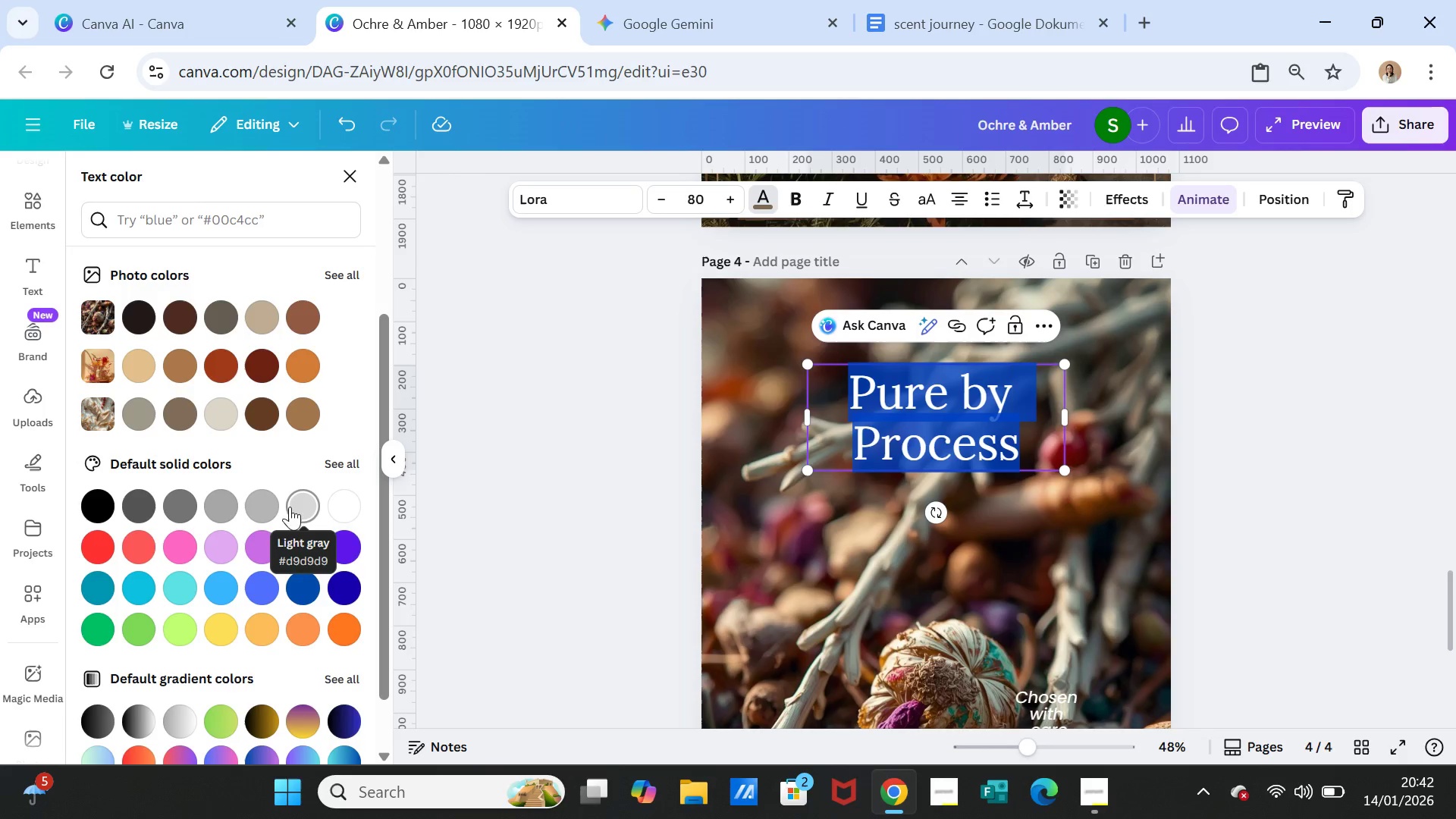 
left_click([297, 502])
 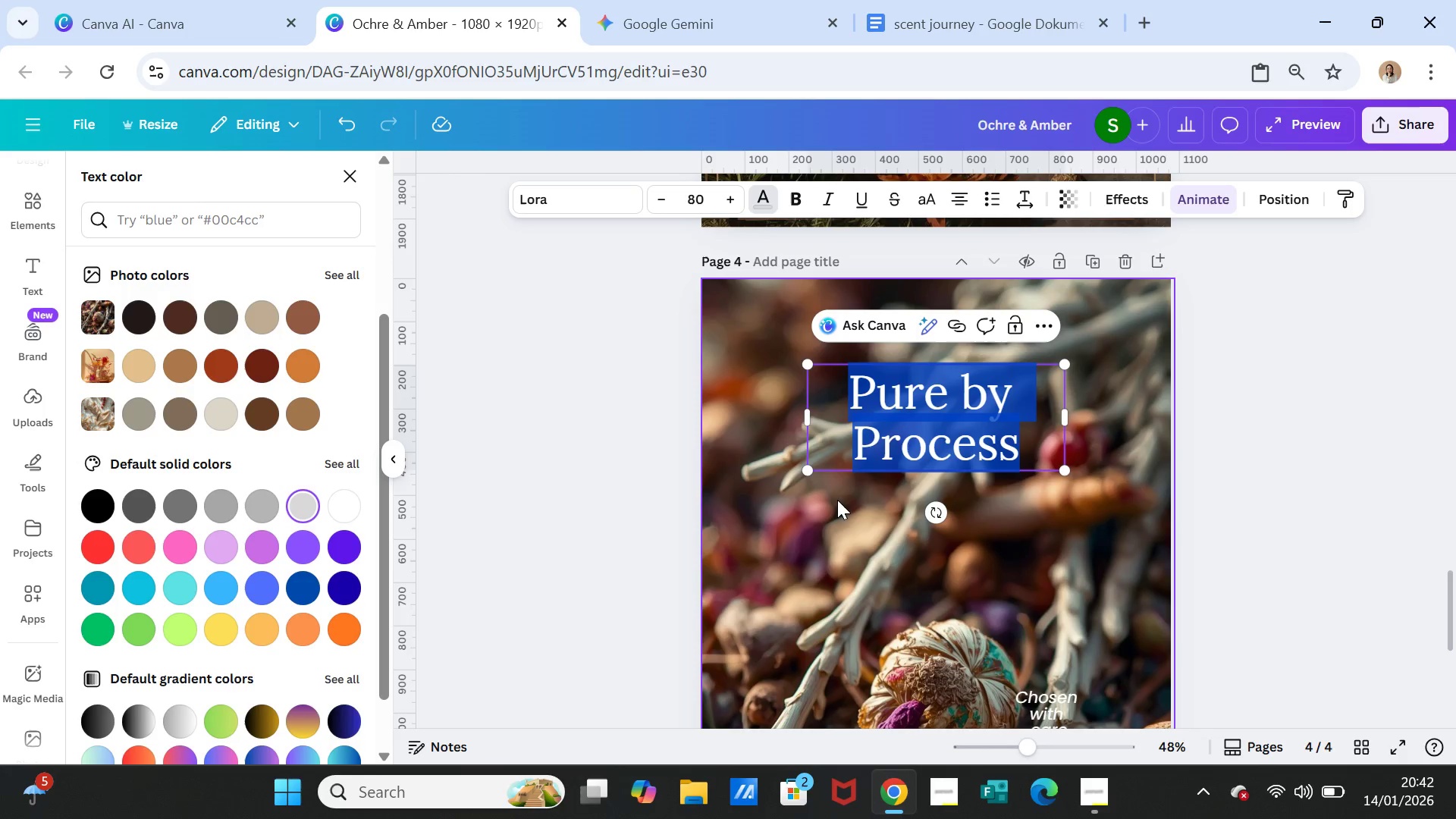 
left_click([839, 506])
 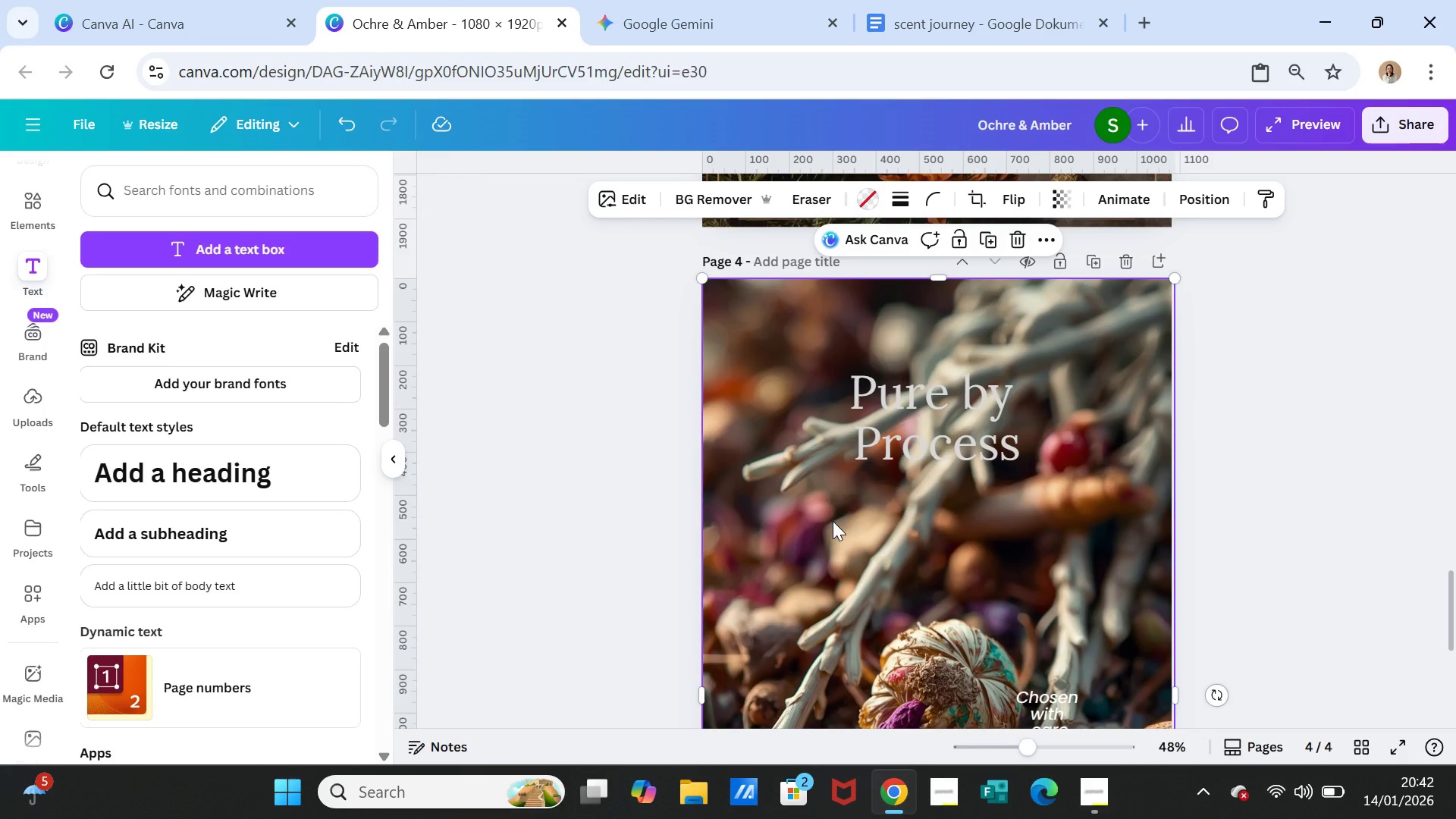 
left_click([833, 521])
 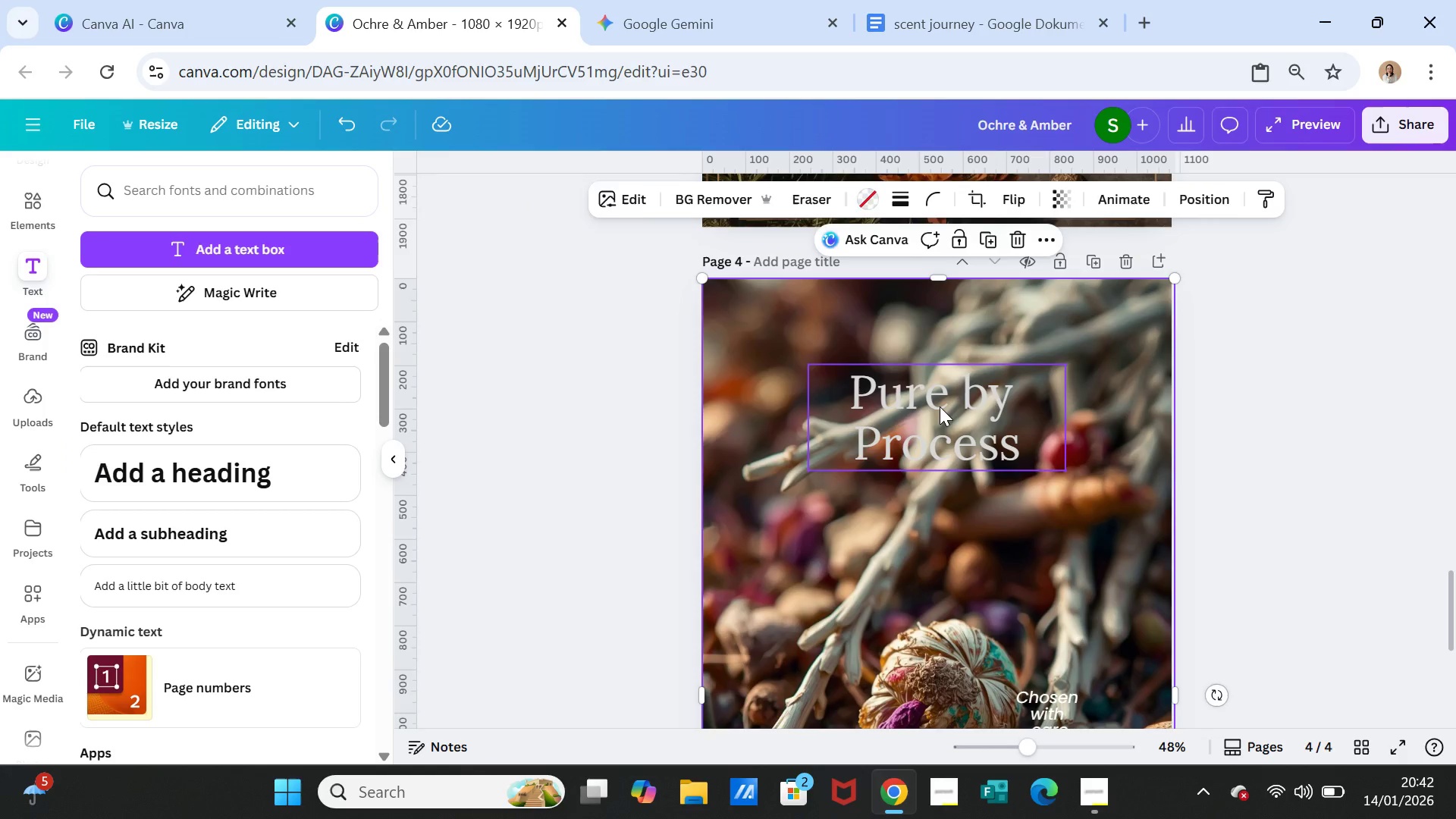 
double_click([940, 406])
 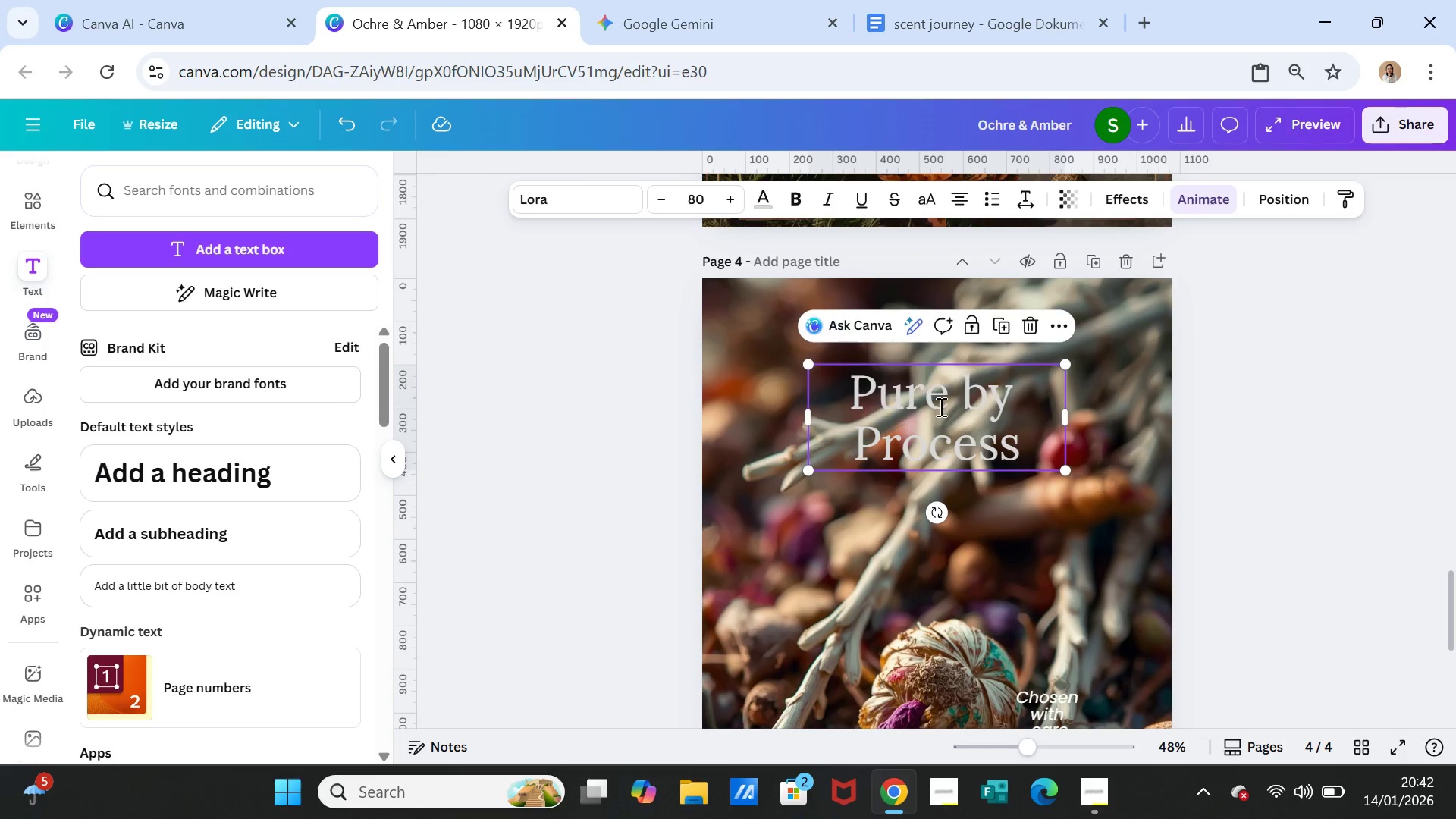 
triple_click([940, 406])
 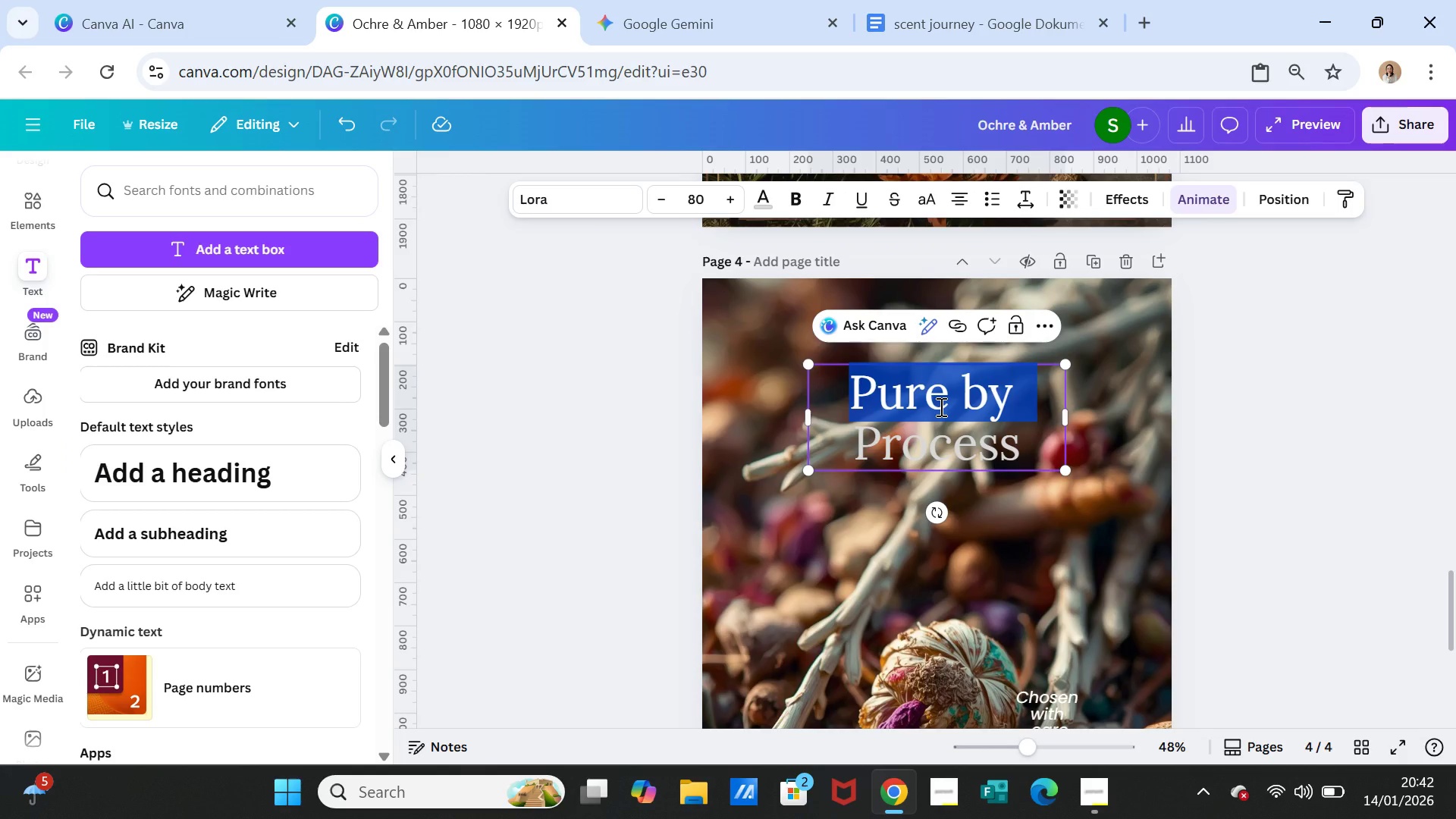 
key(Shift+ArrowDown)
 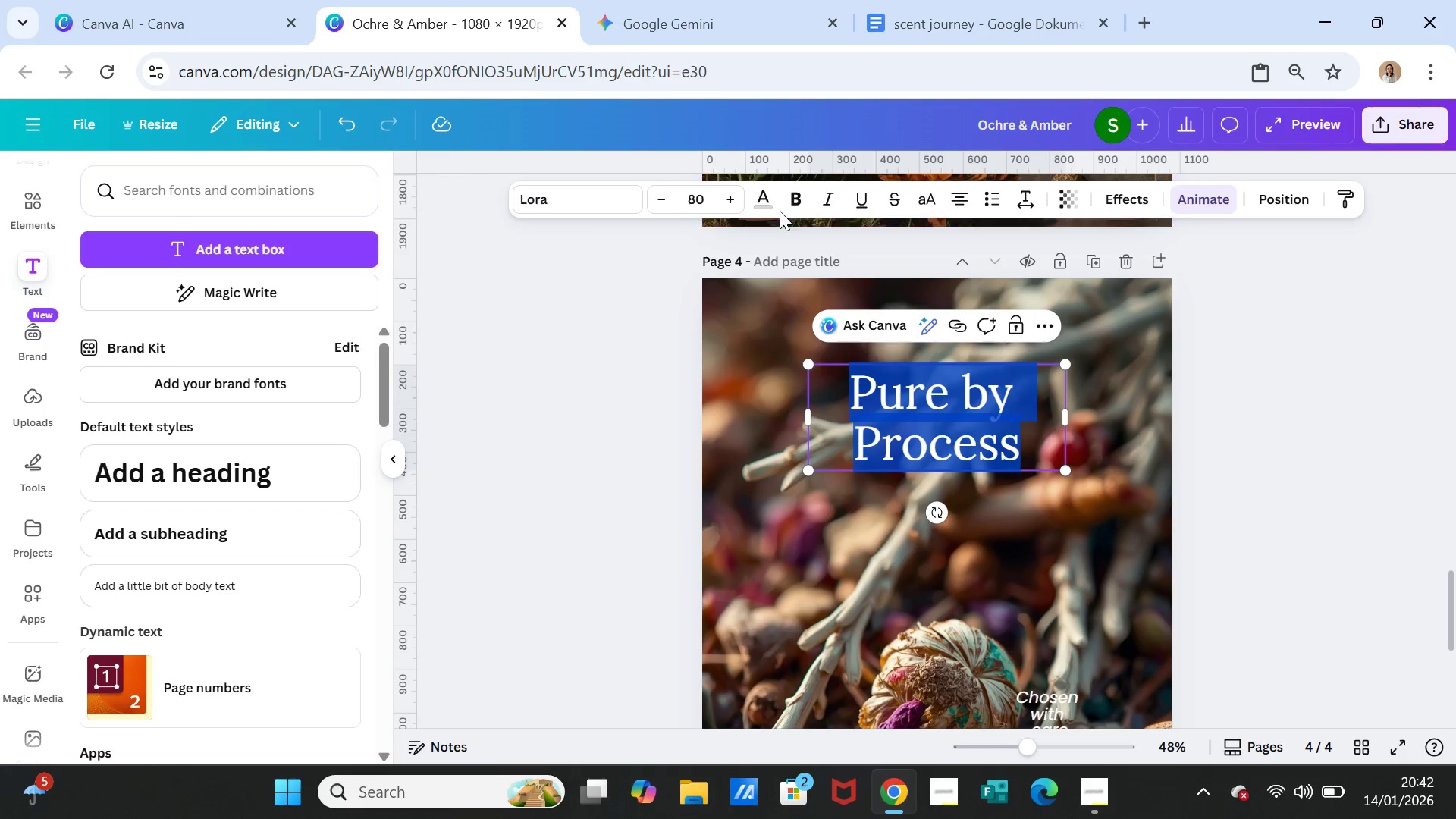 
left_click([763, 193])
 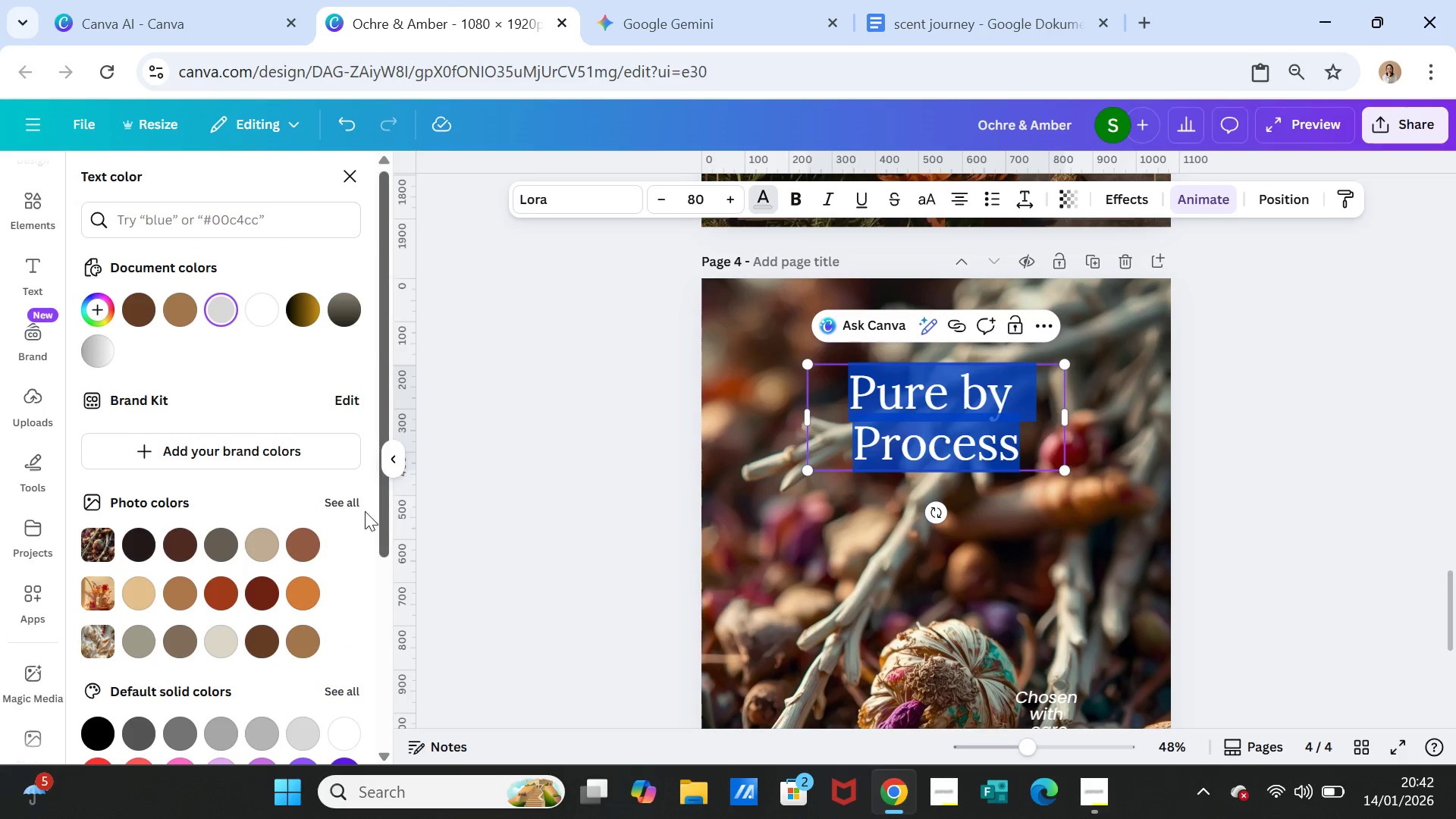 
scroll: coordinate [344, 572], scroll_direction: down, amount: 2.0
 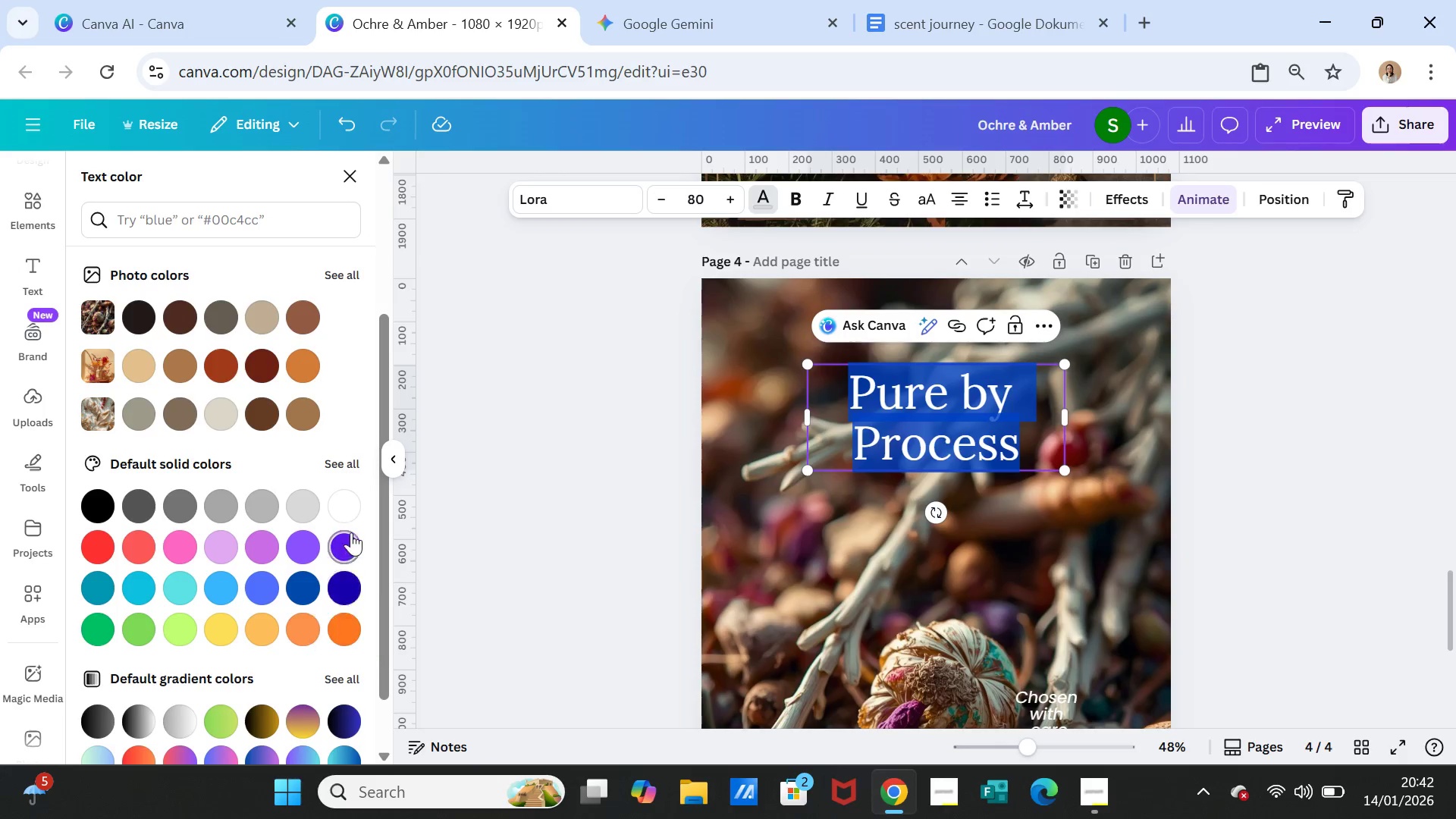 
left_click([342, 507])
 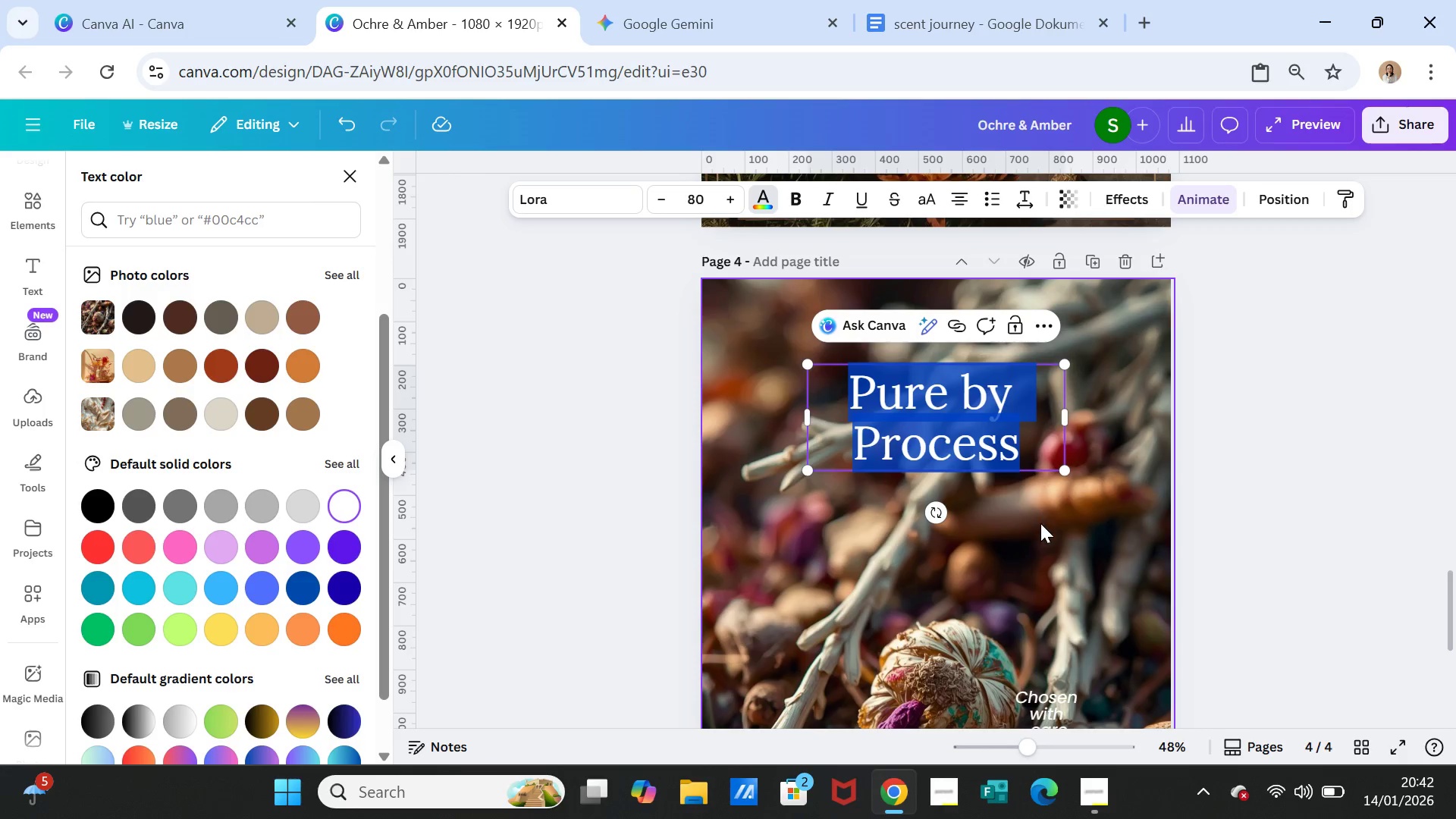 
left_click([1040, 529])
 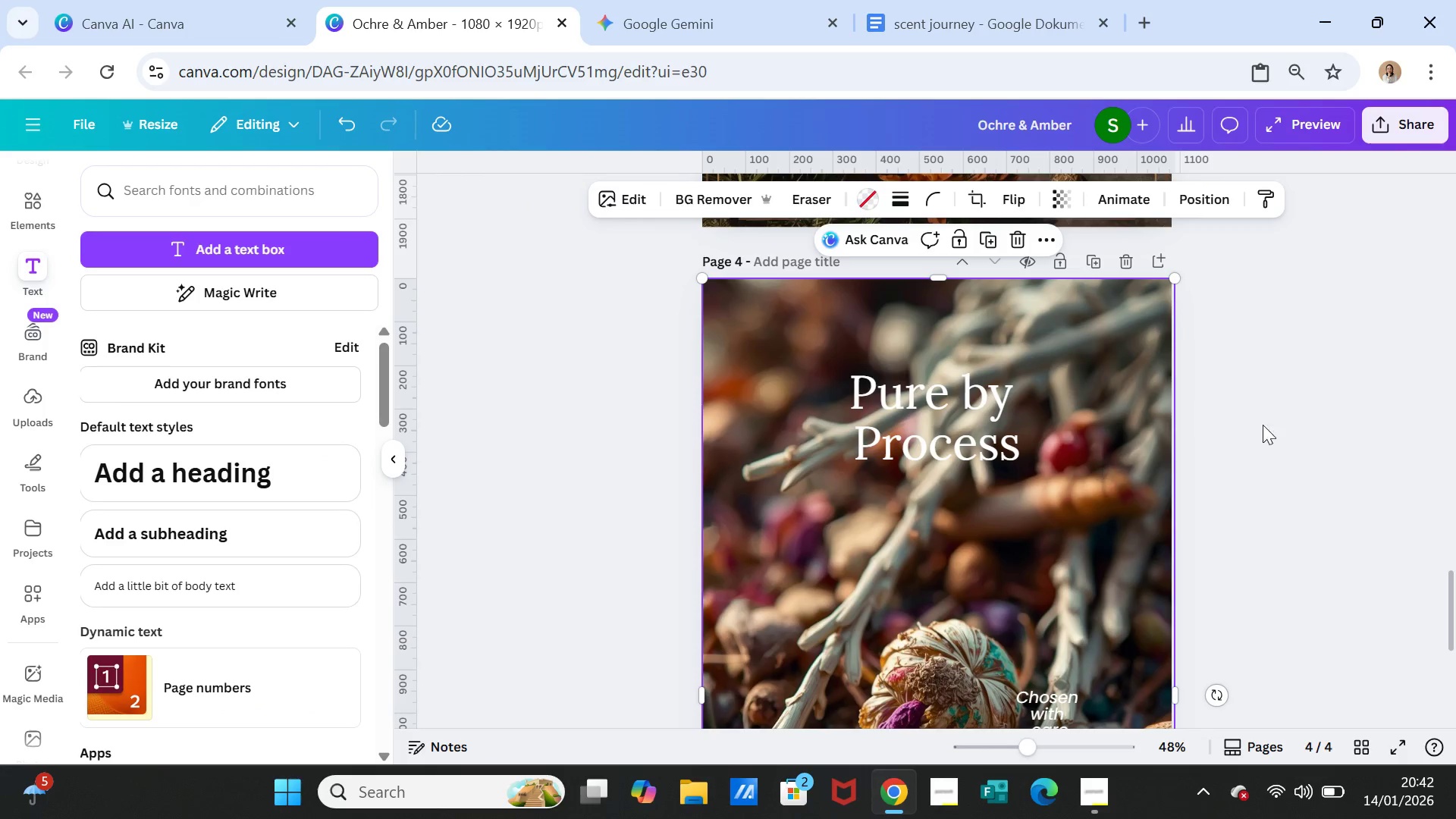 
left_click([1368, 422])
 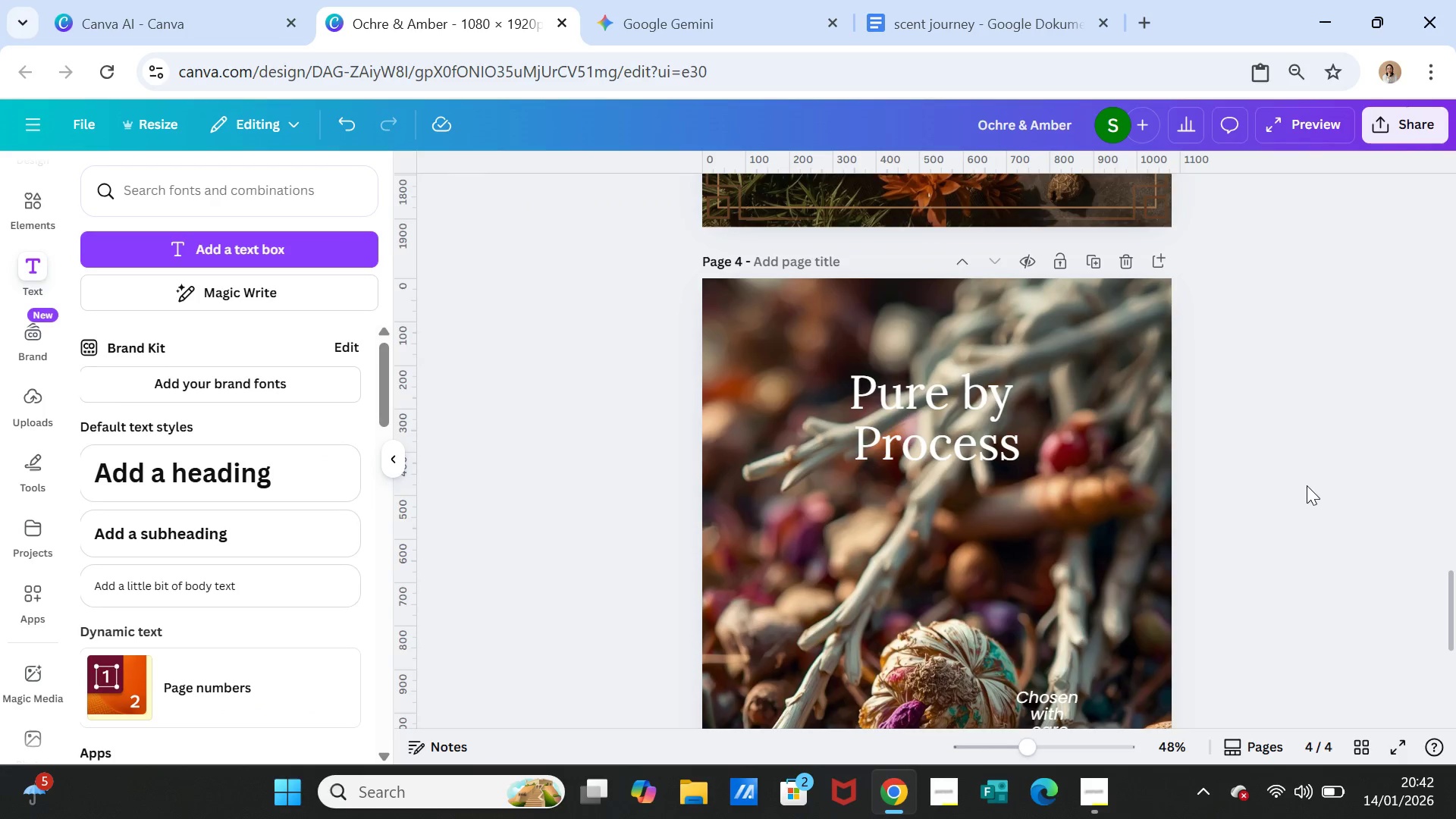 
scroll: coordinate [1307, 487], scroll_direction: down, amount: 2.0
 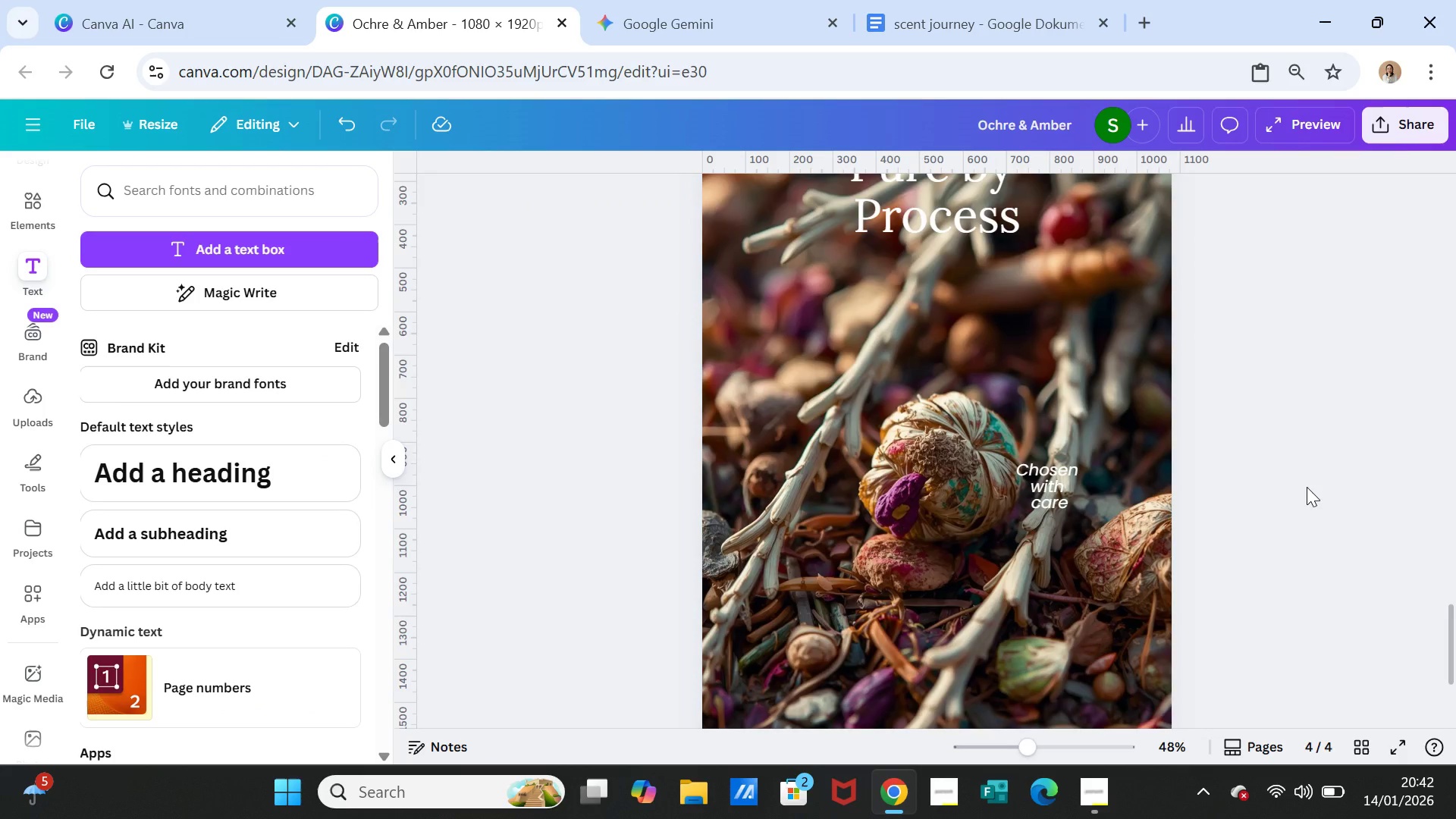 
scroll: coordinate [1022, 471], scroll_direction: up, amount: 2.0
 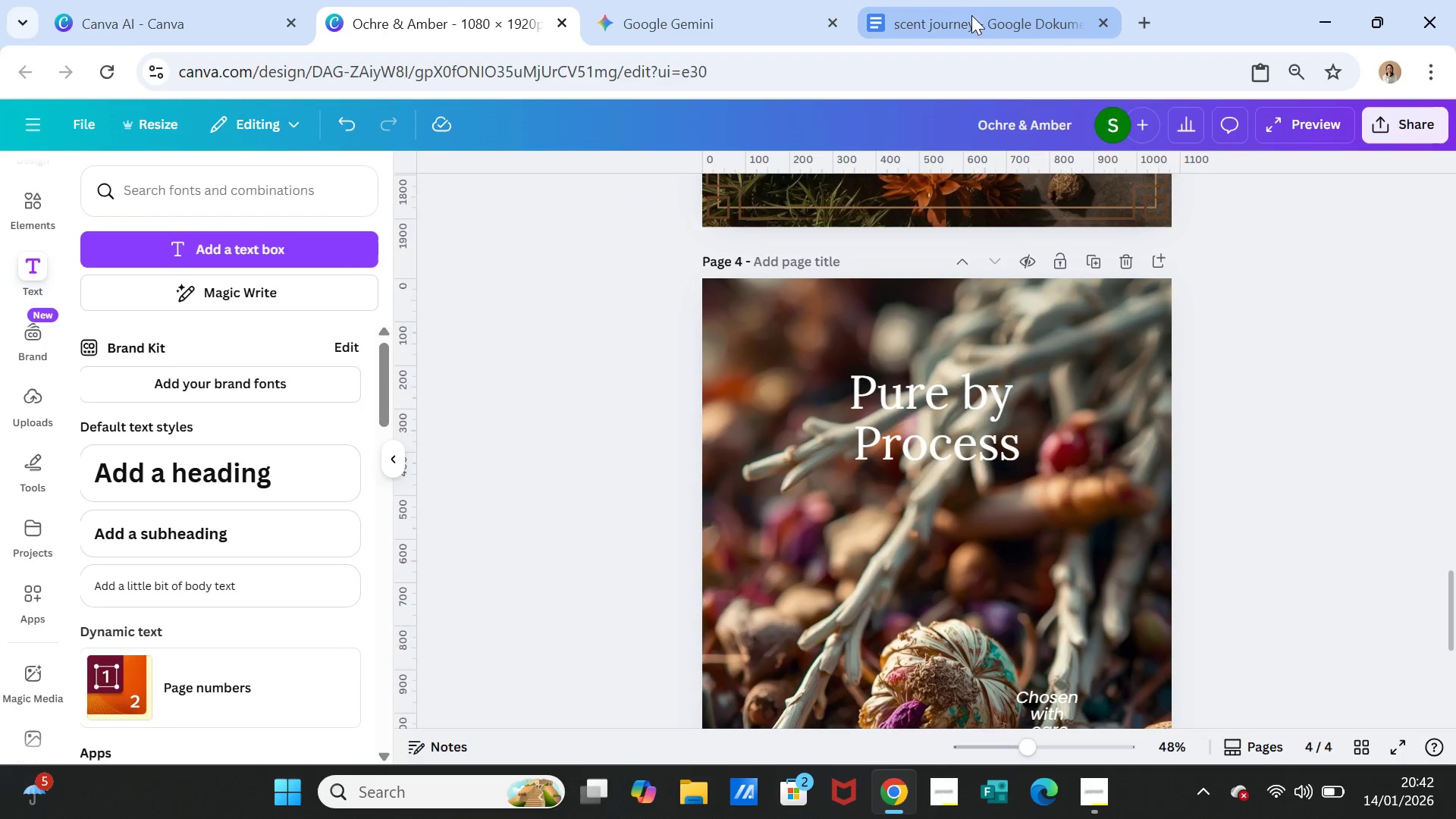 
left_click([968, 5])
 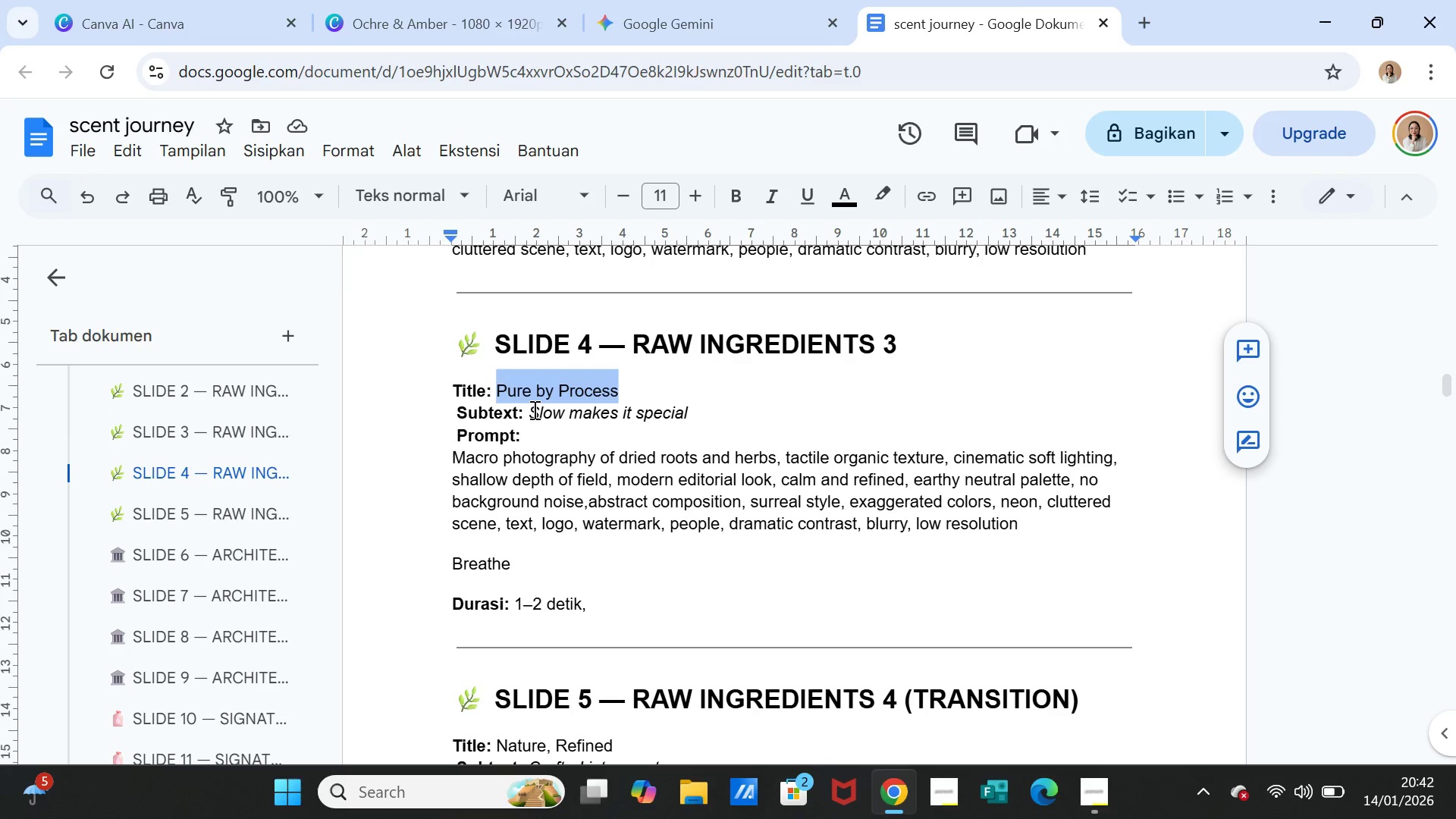 
left_click_drag(start_coordinate=[533, 410], to_coordinate=[686, 410])
 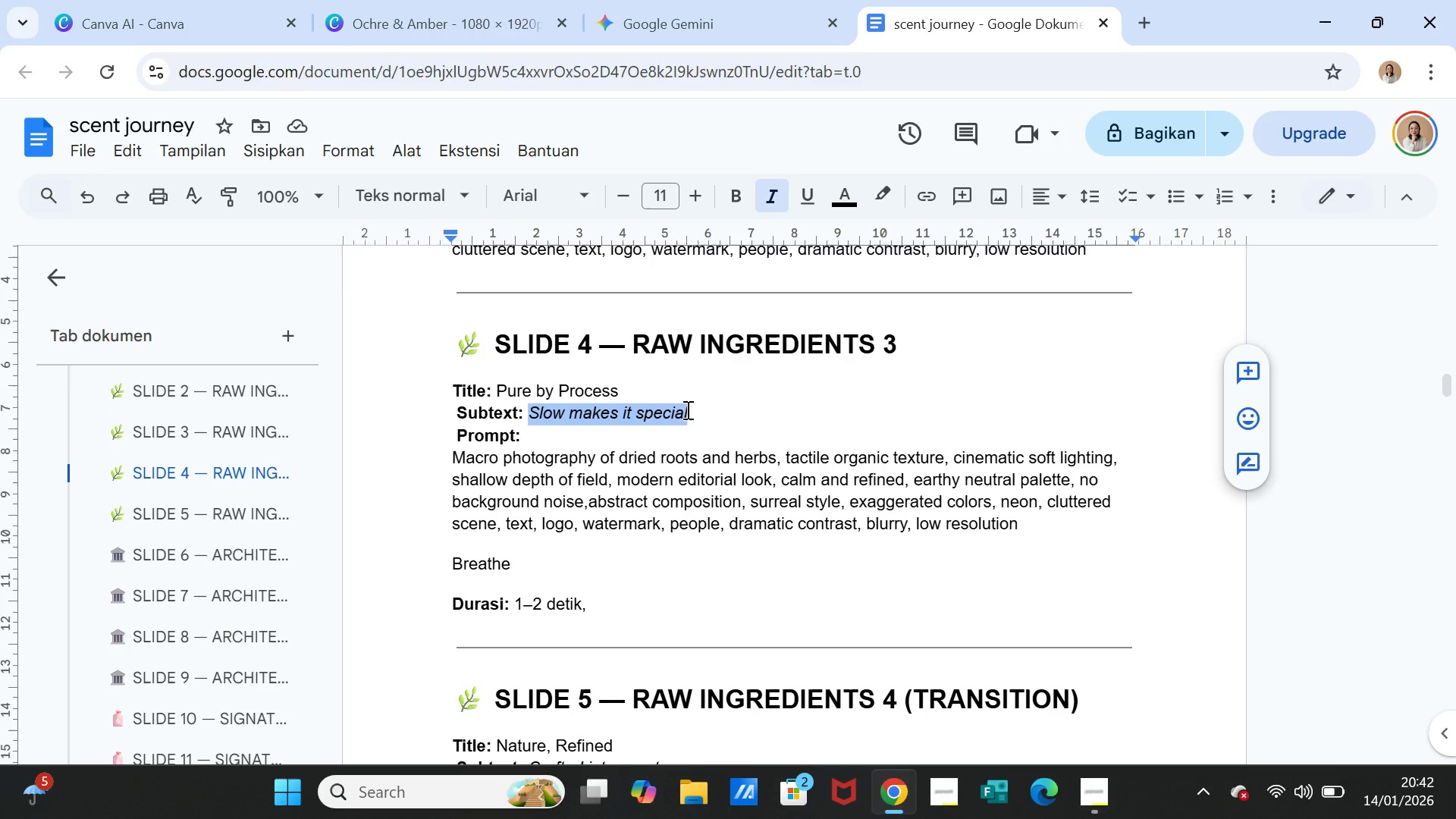 
key(Control+C)
 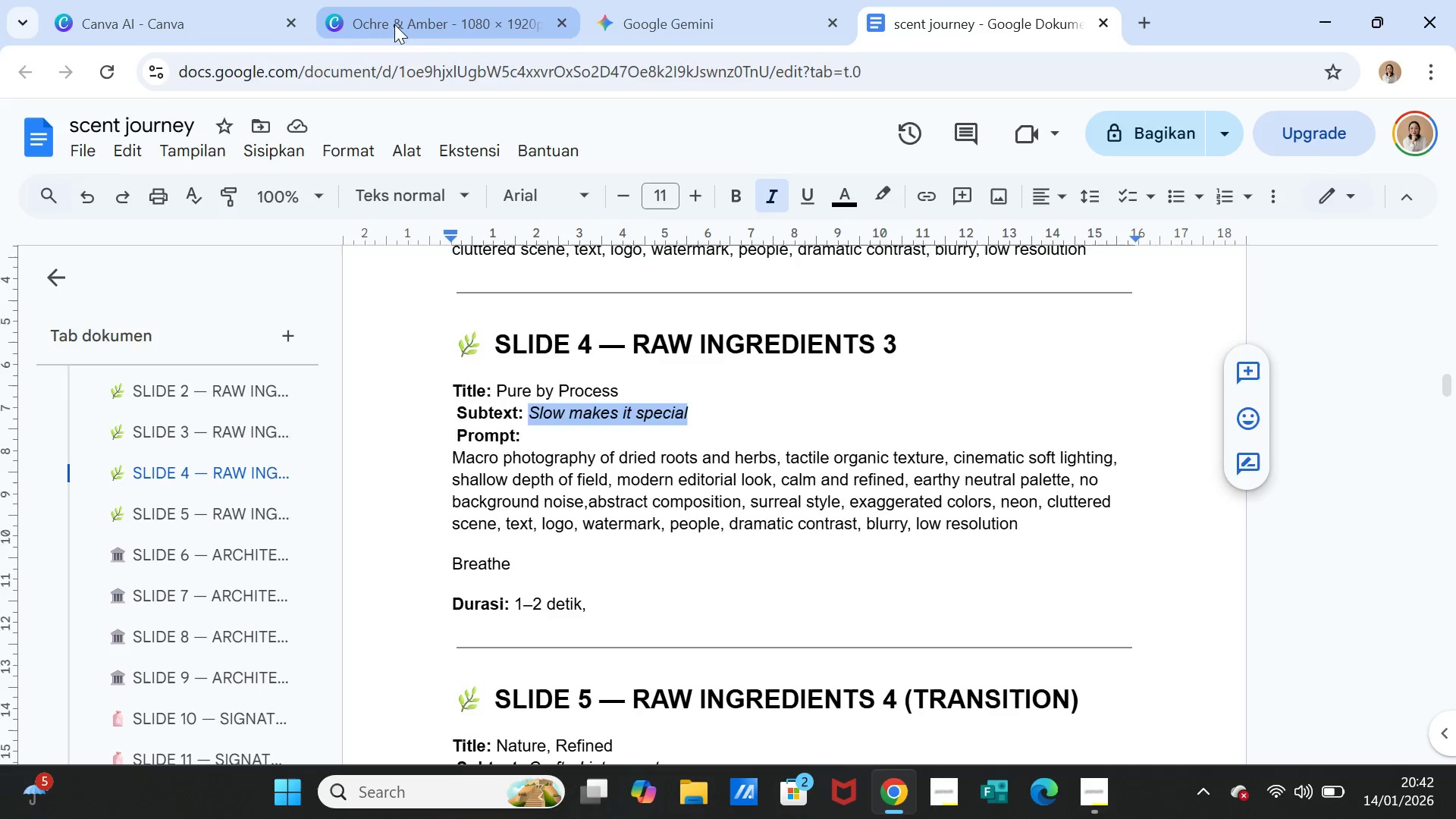 
left_click([395, 24])
 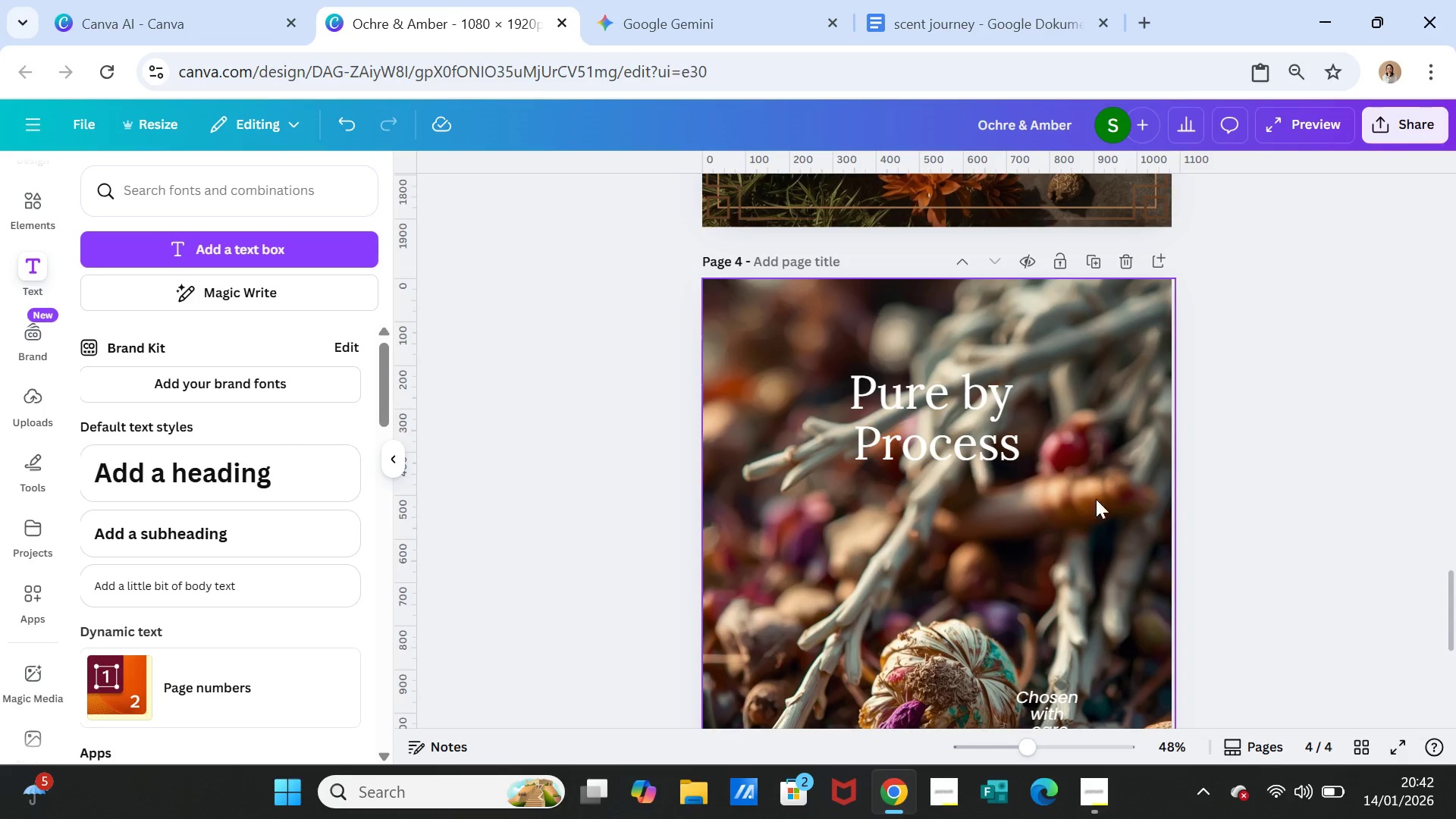 
scroll: coordinate [1048, 586], scroll_direction: down, amount: 2.0
 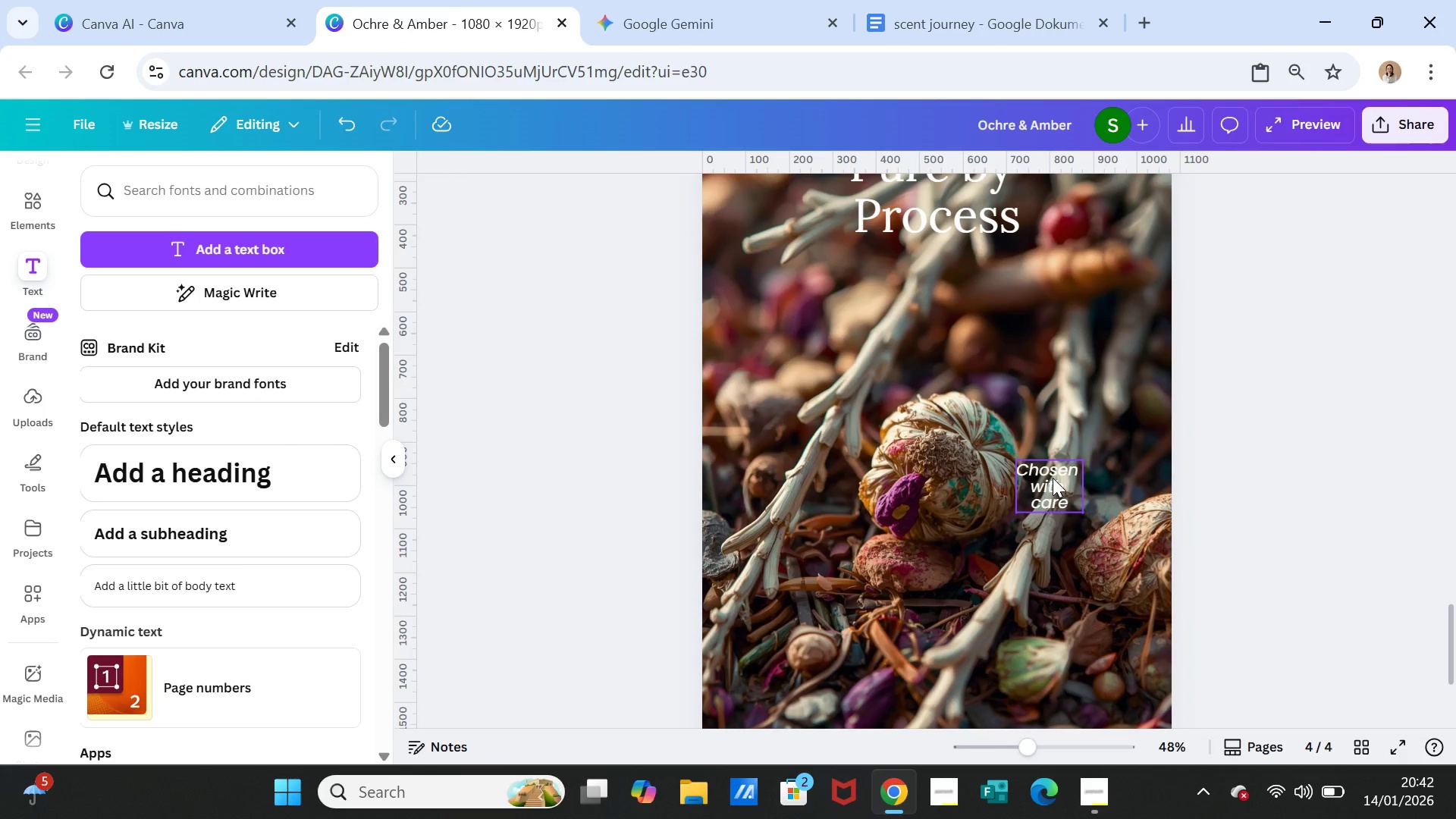 
double_click([1053, 478])
 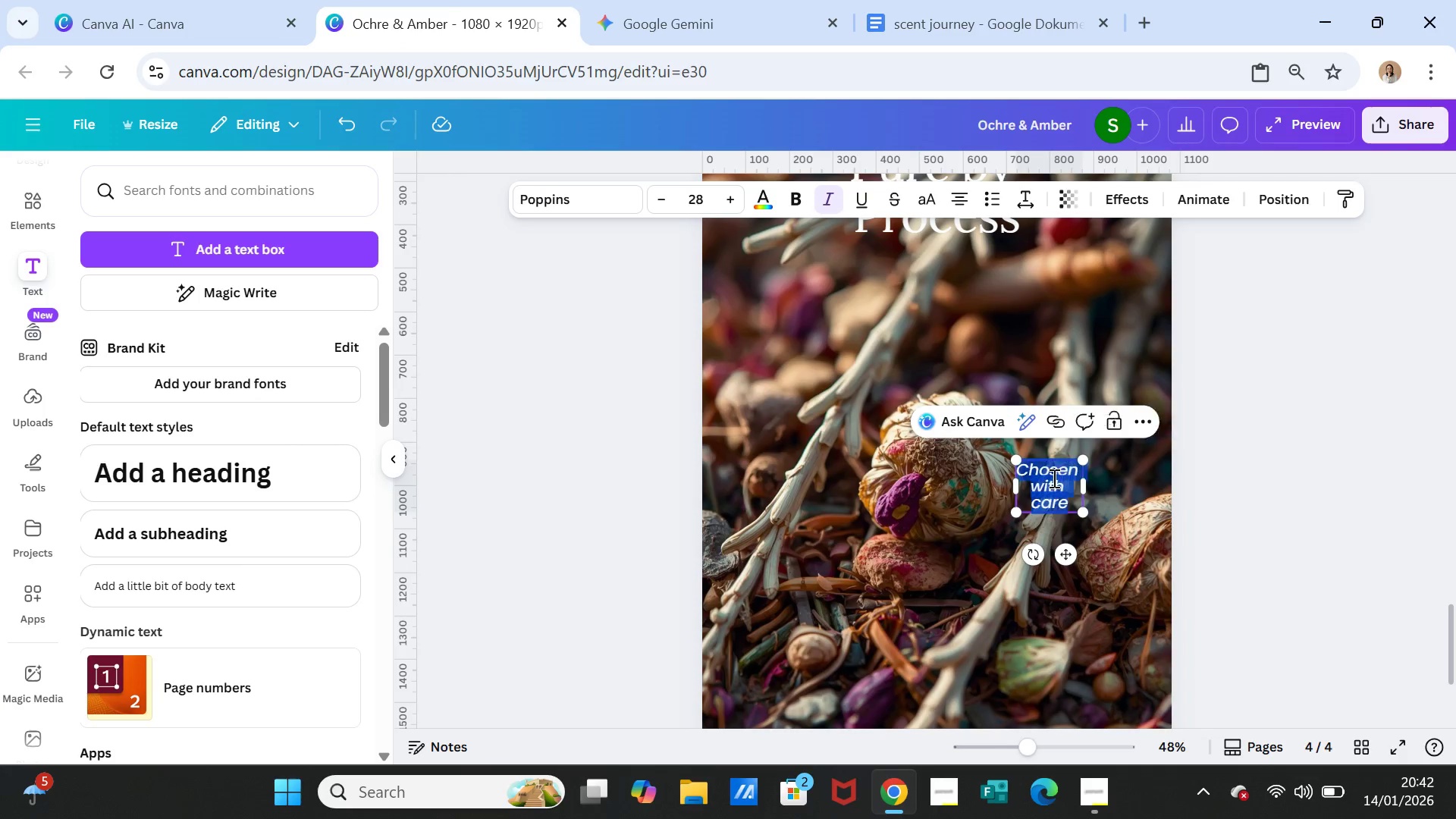 
triple_click([1053, 478])
 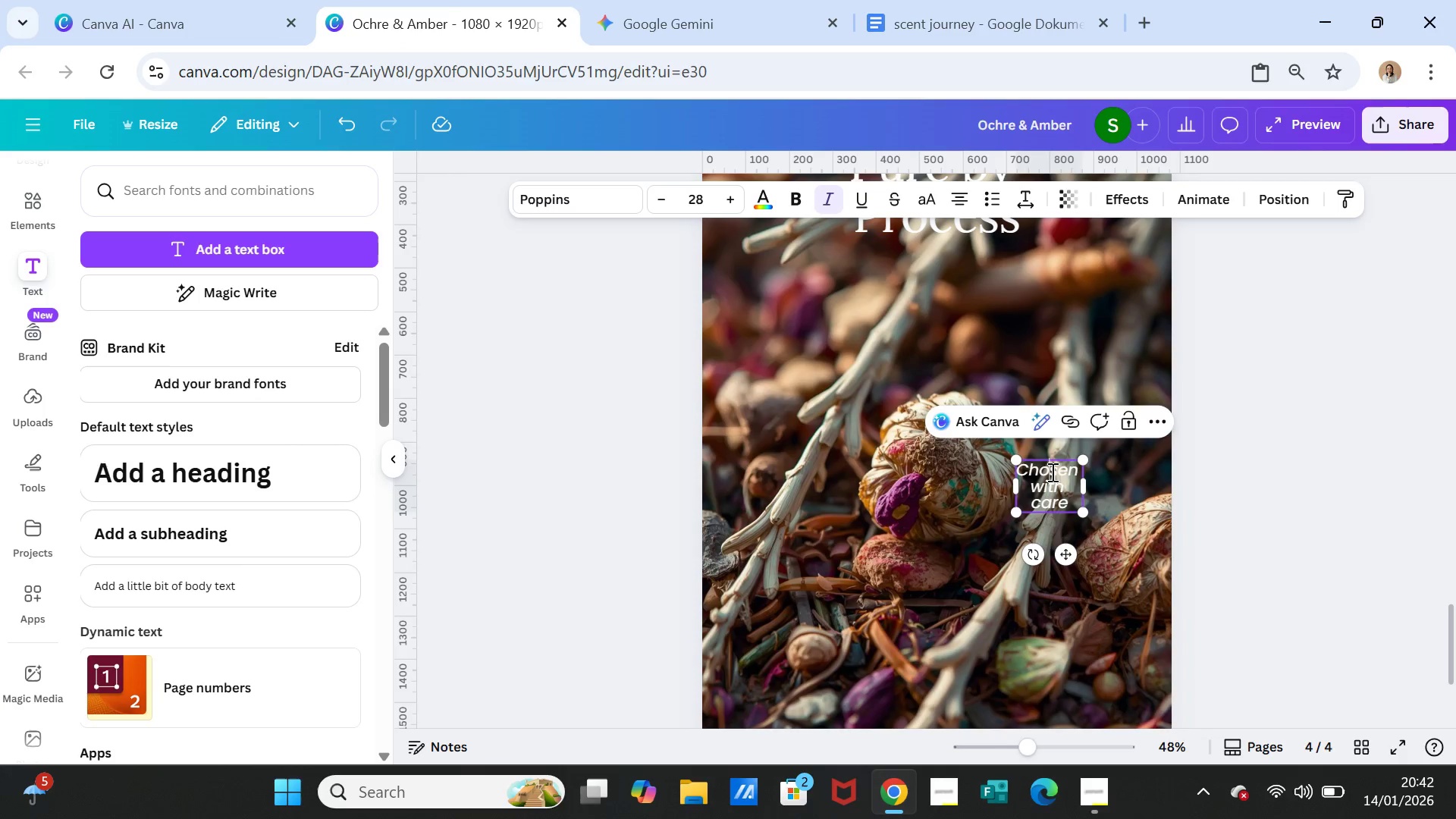 
double_click([1051, 472])
 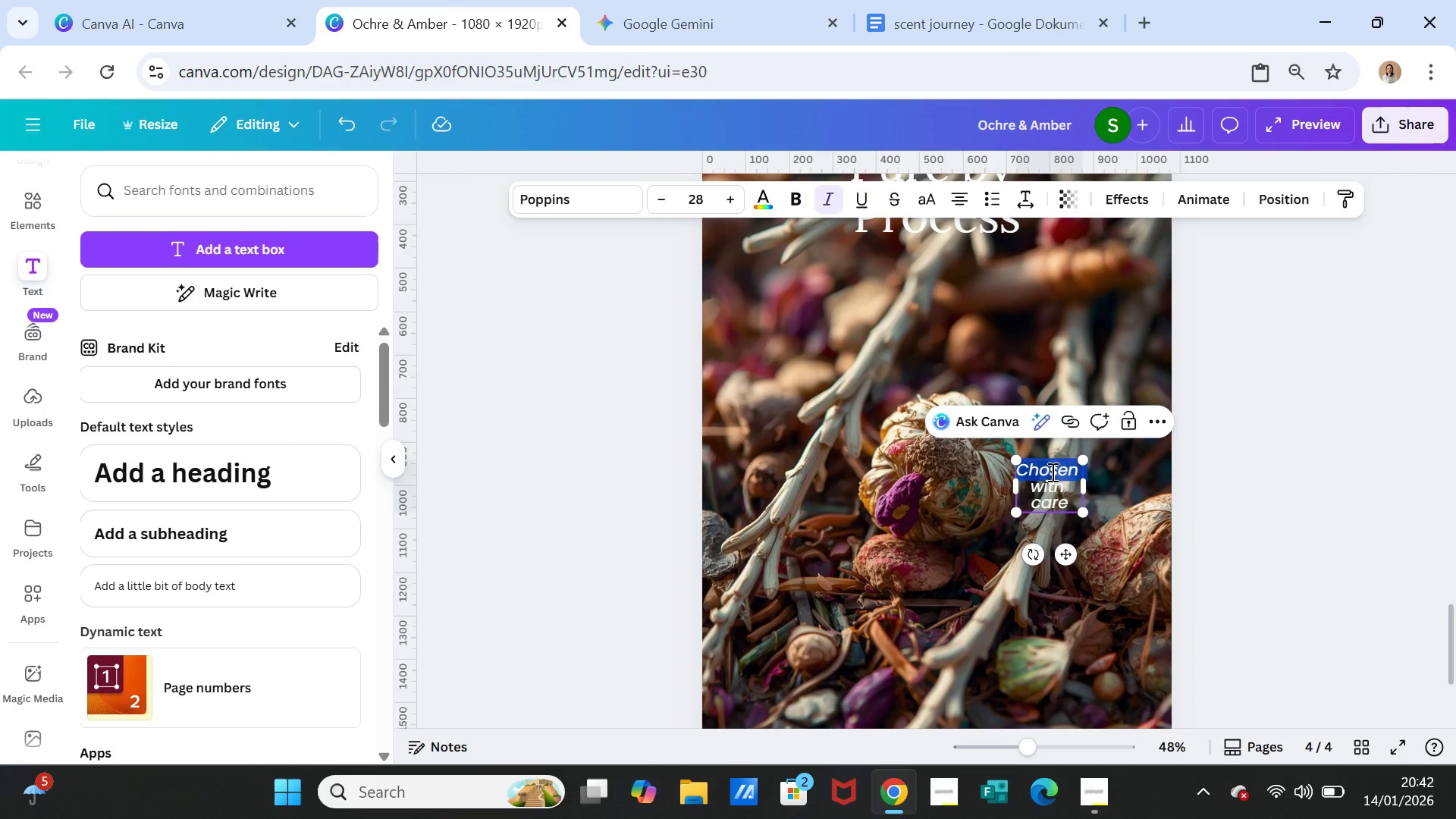 
triple_click([1051, 472])
 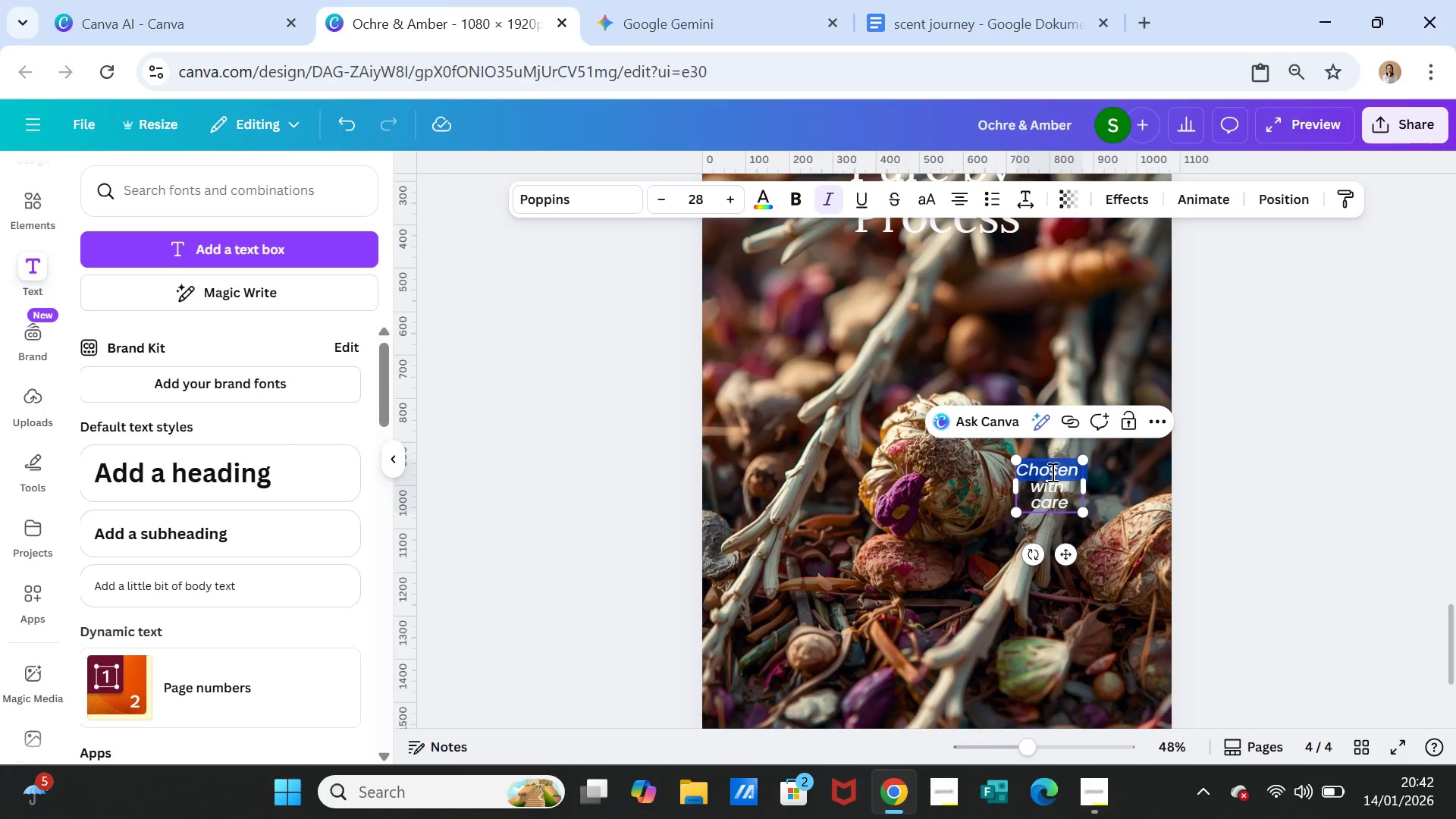 
key(Shift+ArrowDown)
 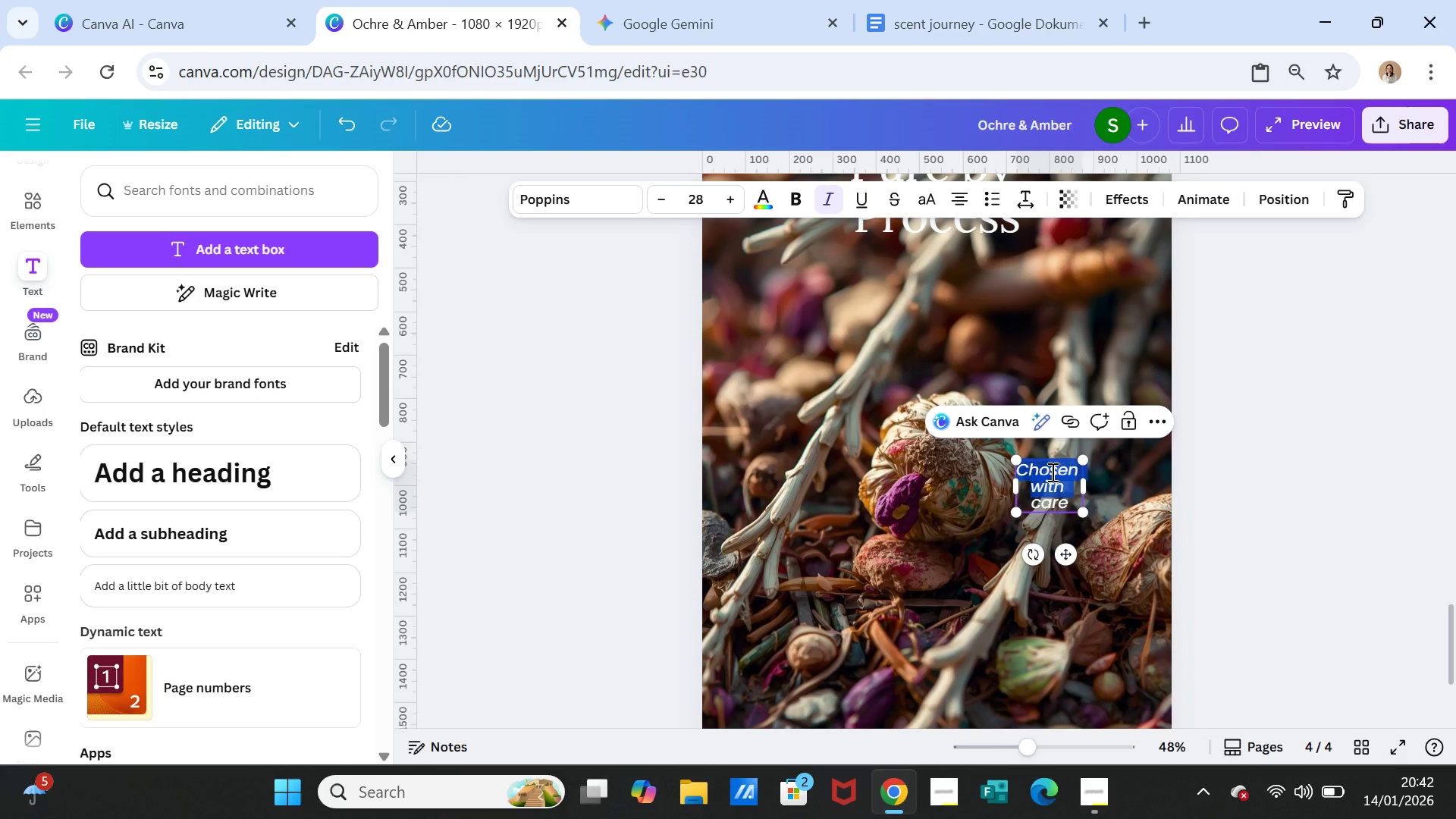 
key(Shift+ArrowDown)
 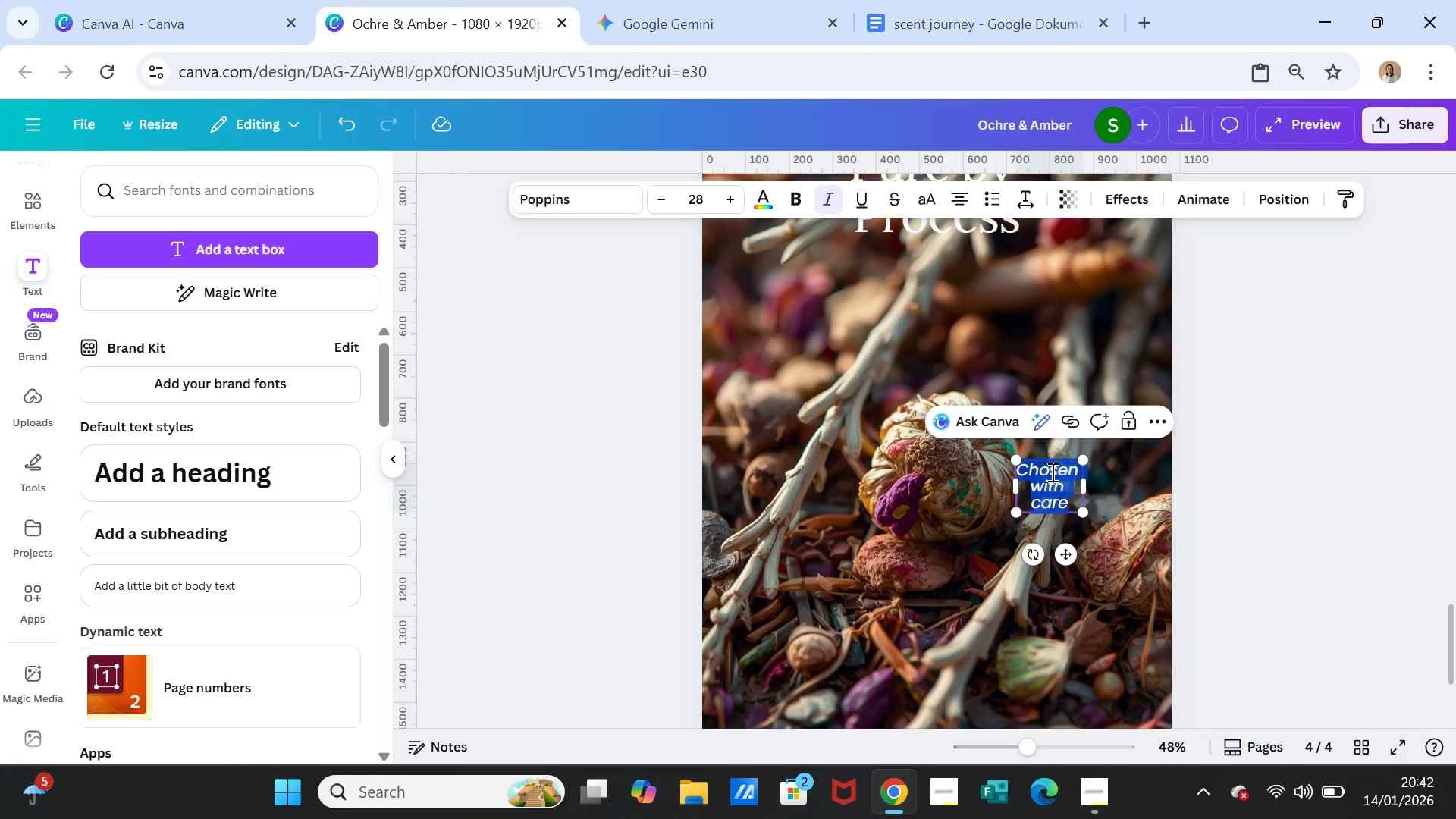 
key(Control+V)
 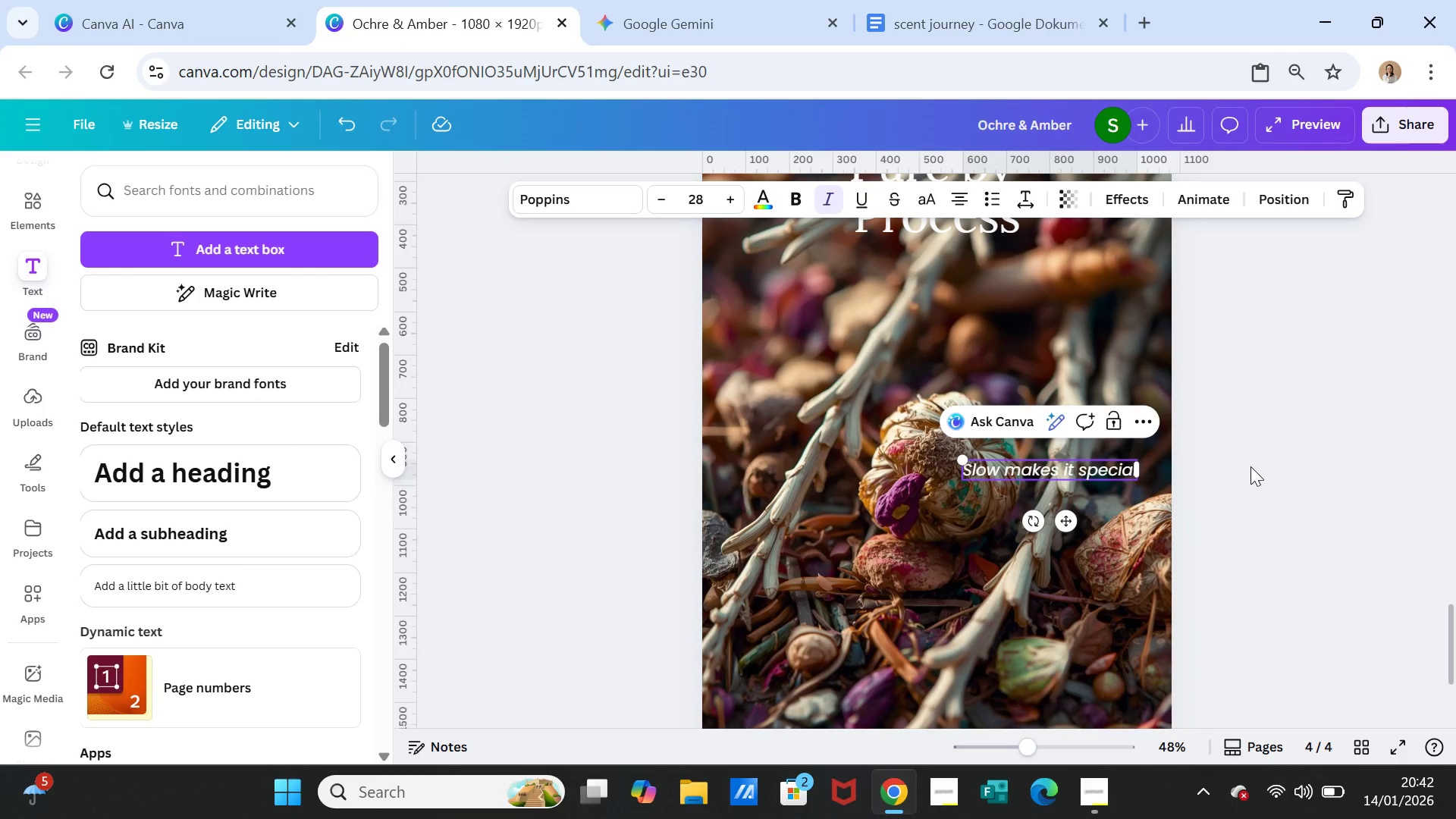 
left_click([1250, 466])
 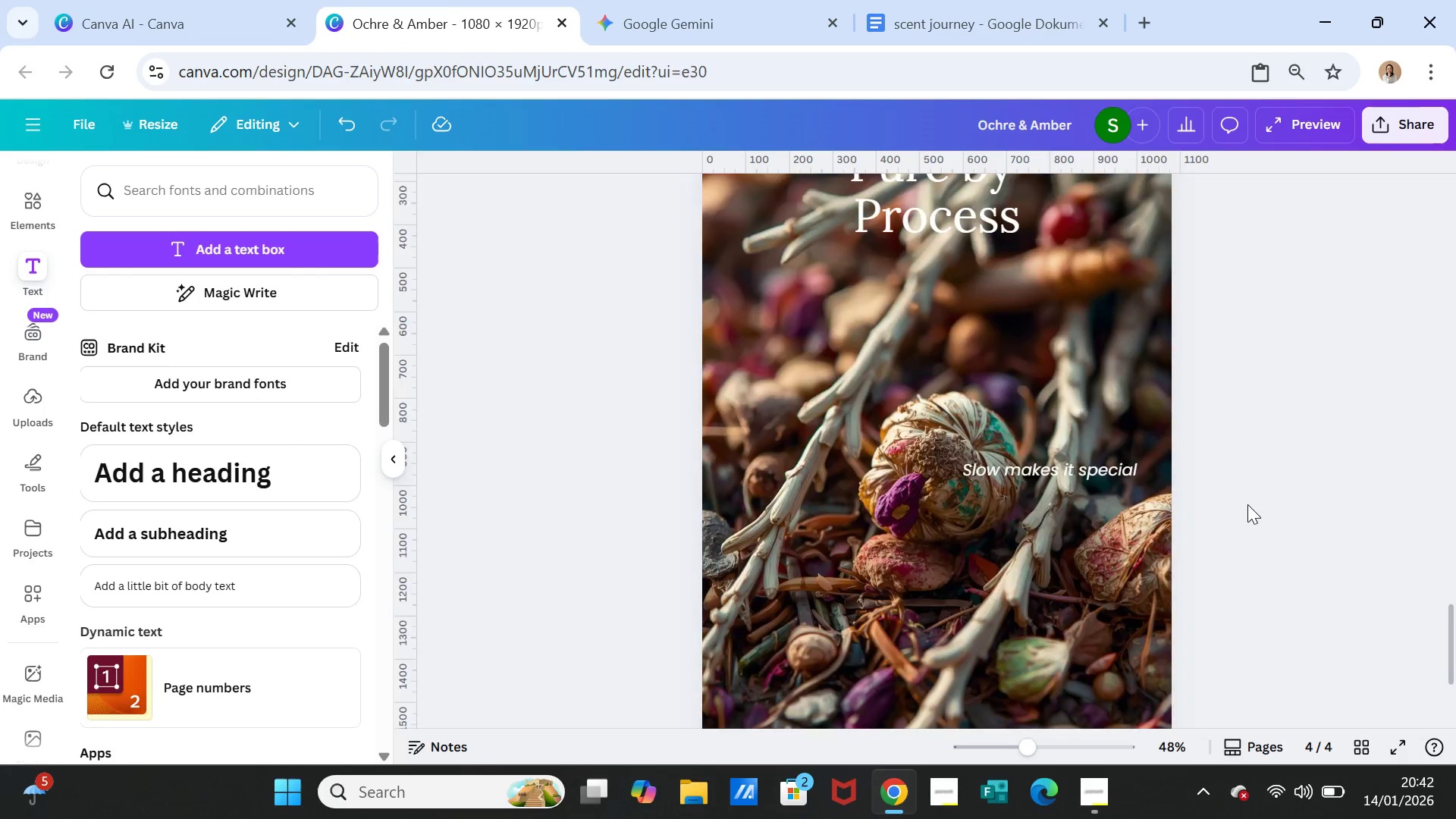 
scroll: coordinate [1247, 504], scroll_direction: up, amount: 2.0
 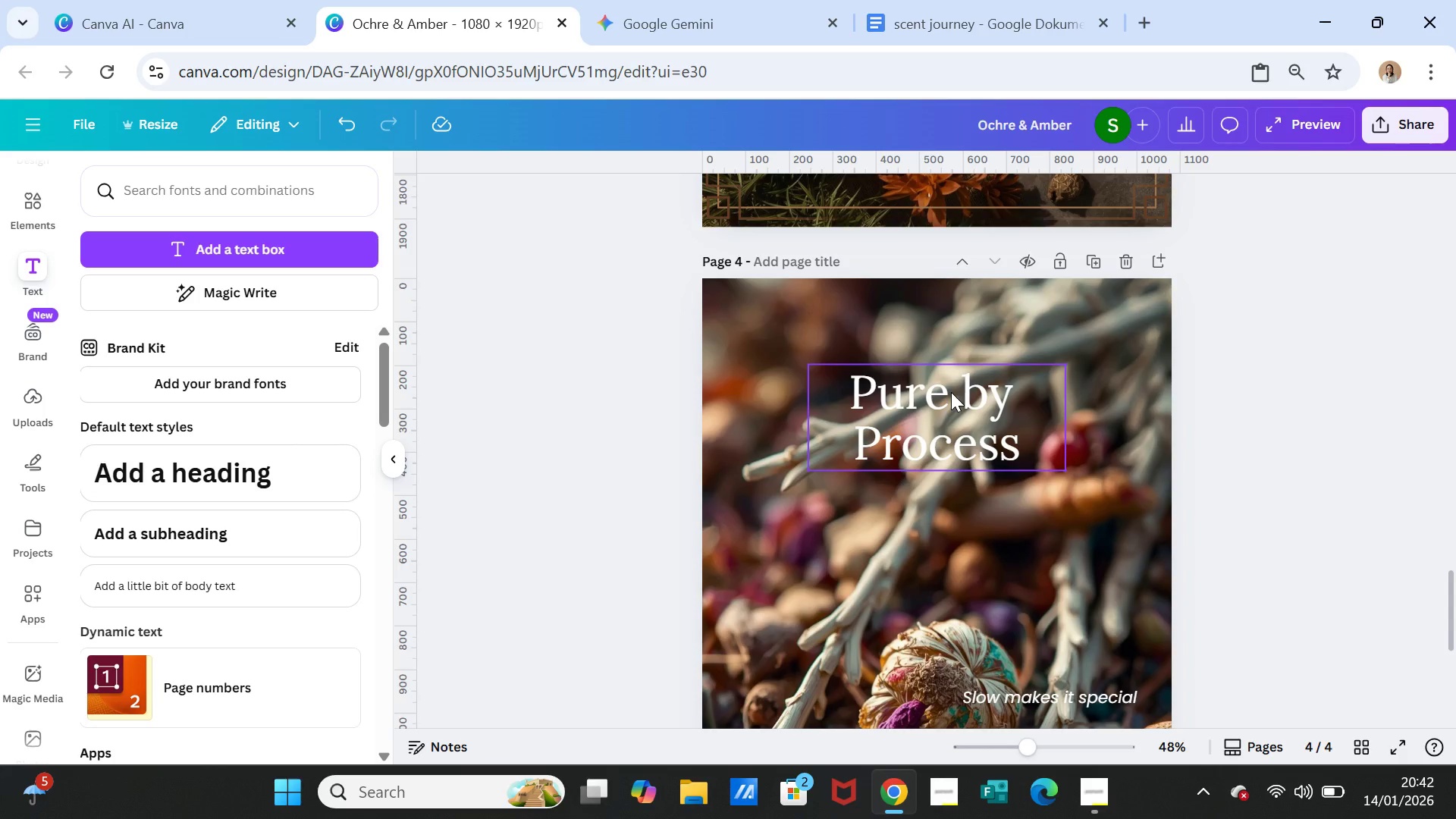 
double_click([951, 392])
 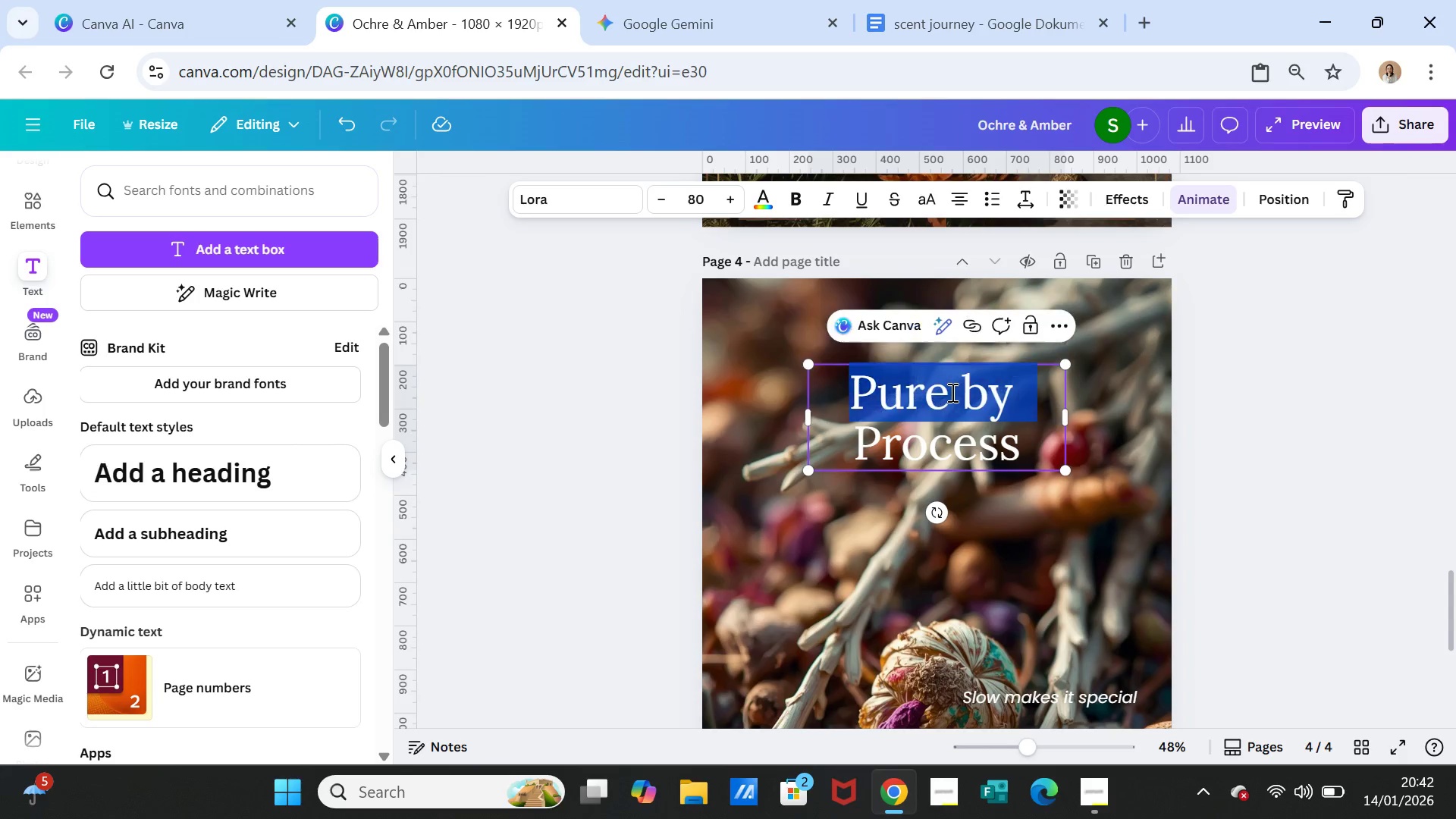 
triple_click([951, 392])
 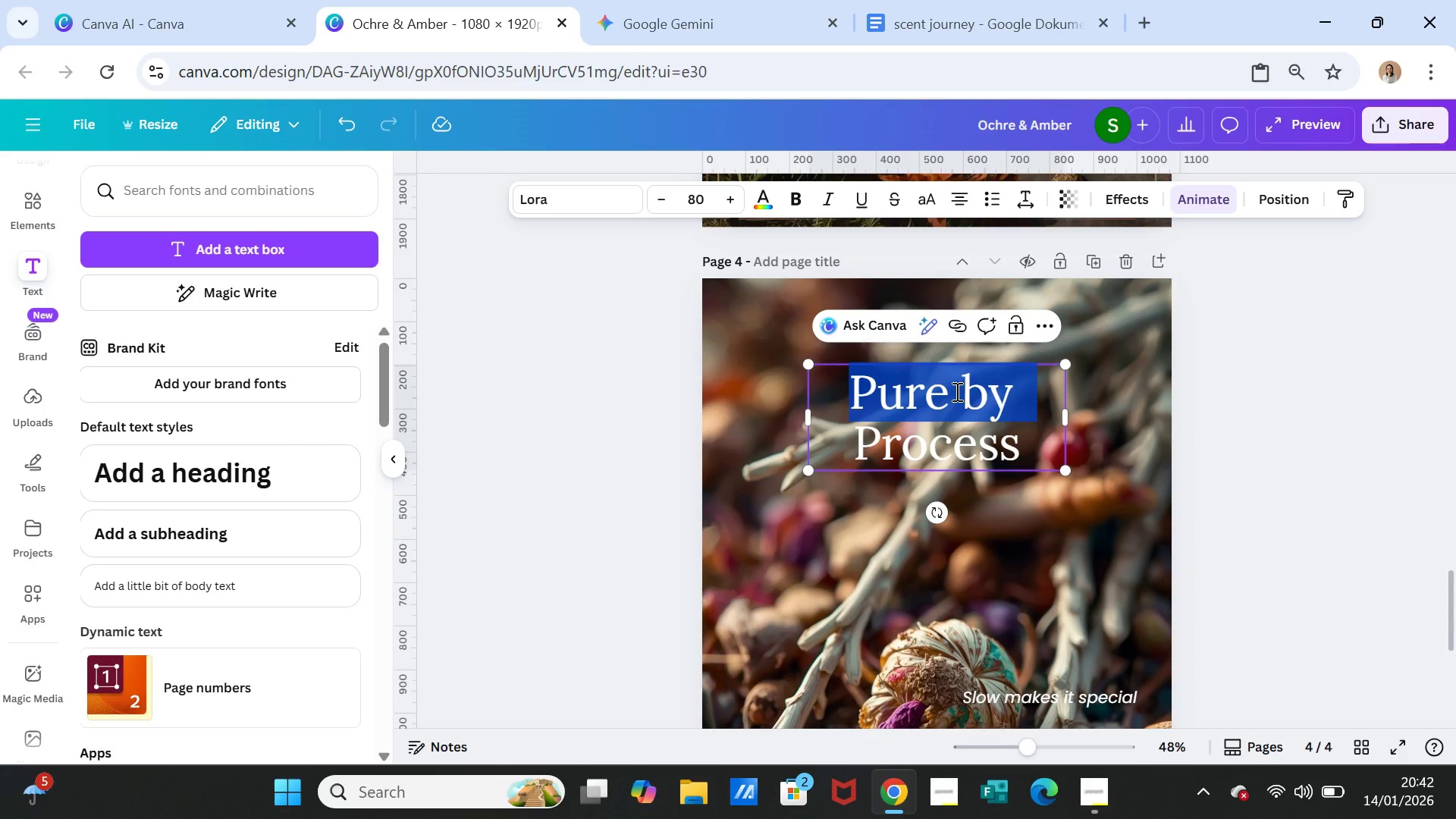 
key(Shift+ArrowDown)
 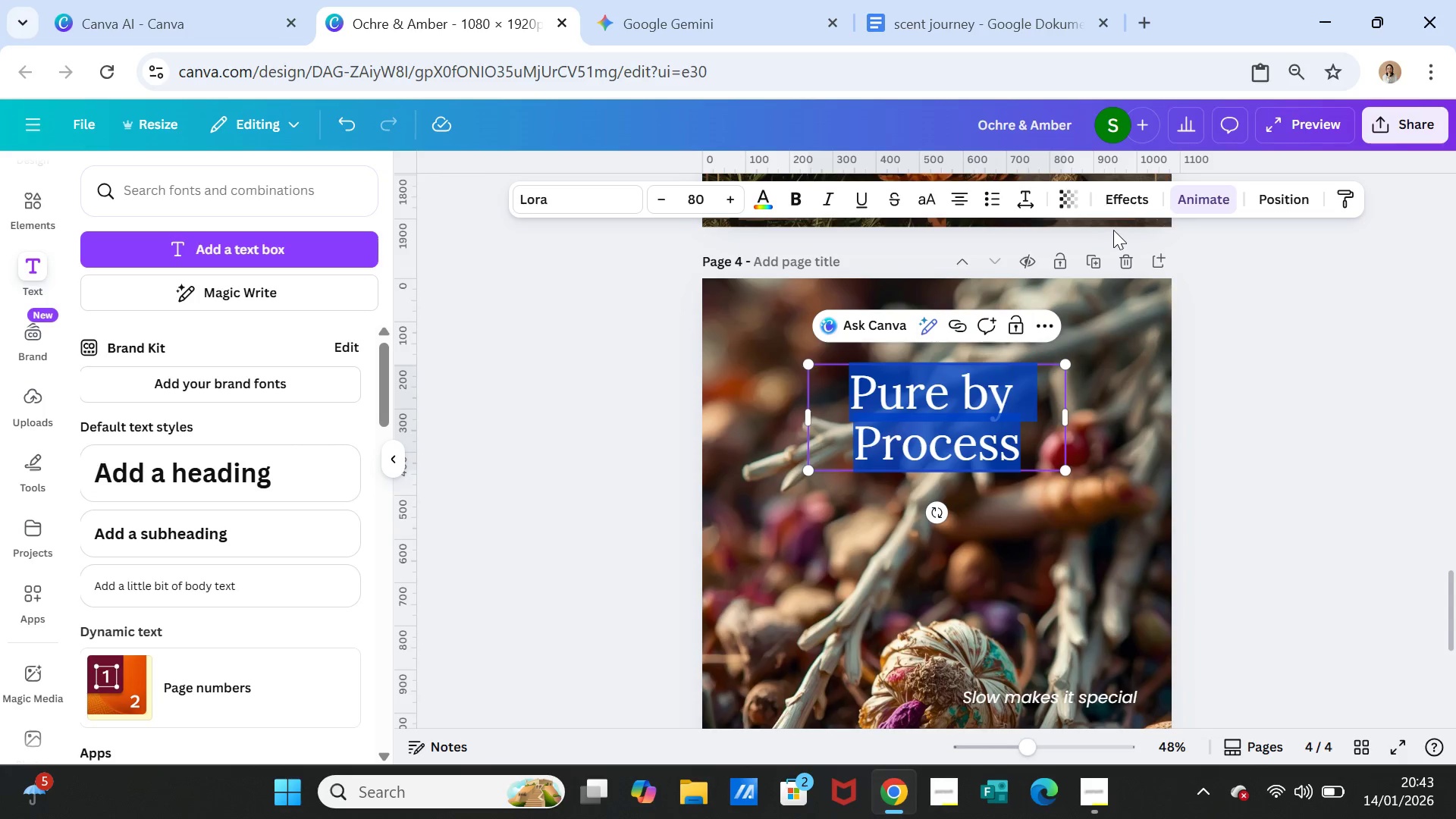 
left_click([1121, 206])
 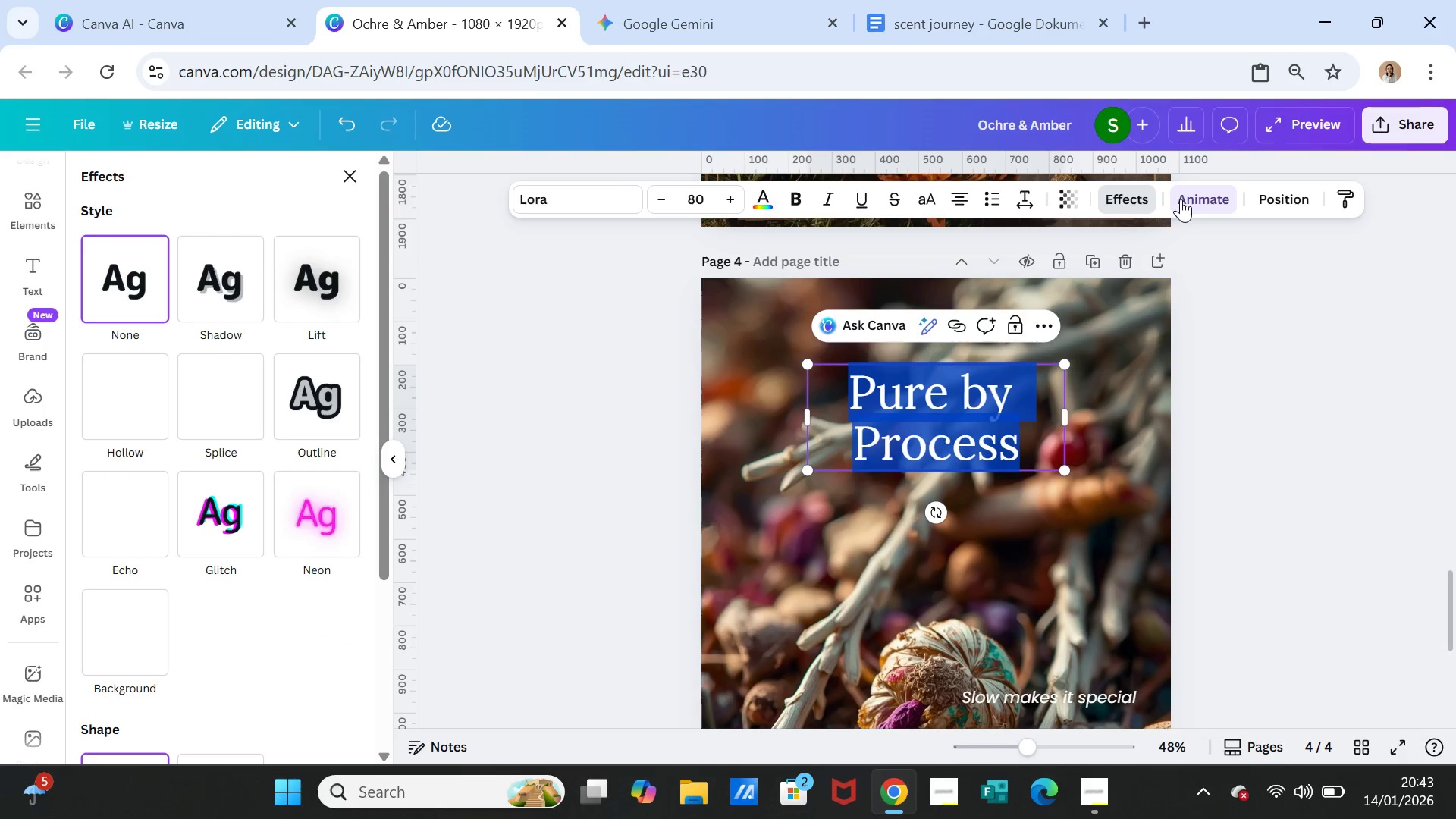 
left_click([1193, 199])
 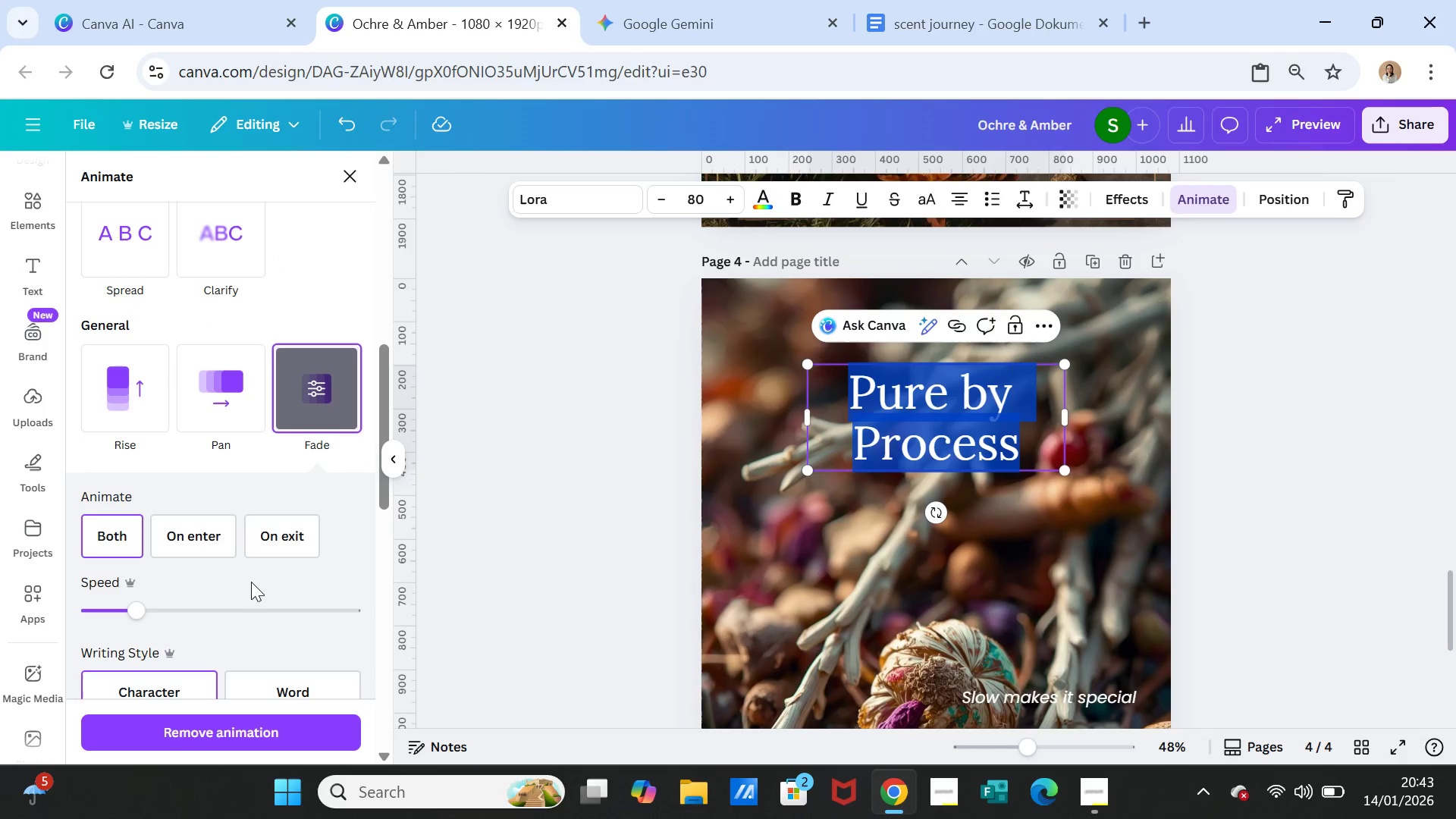 
scroll: coordinate [255, 581], scroll_direction: down, amount: 2.0
 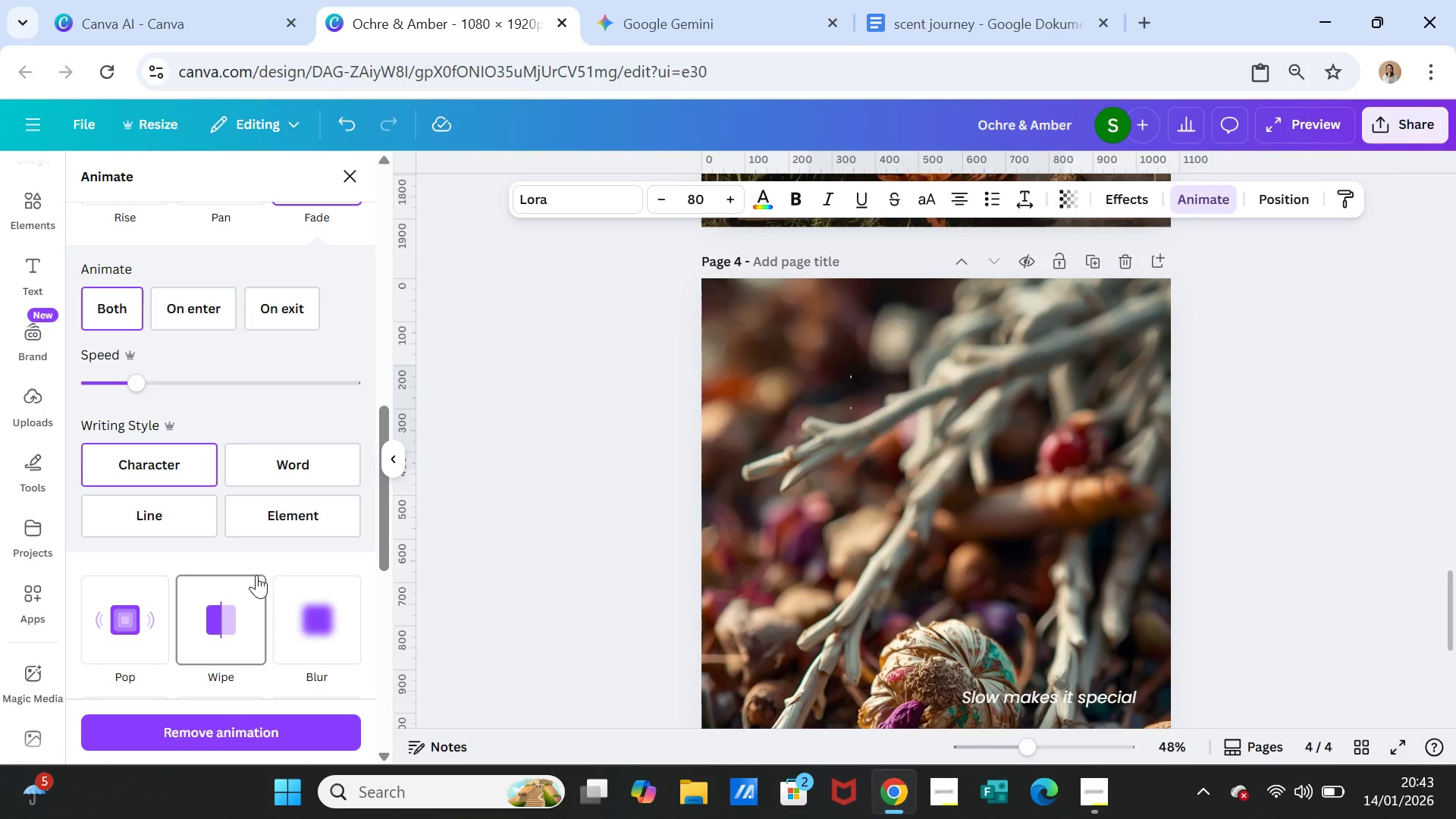 
scroll: coordinate [259, 569], scroll_direction: up, amount: 13.0
 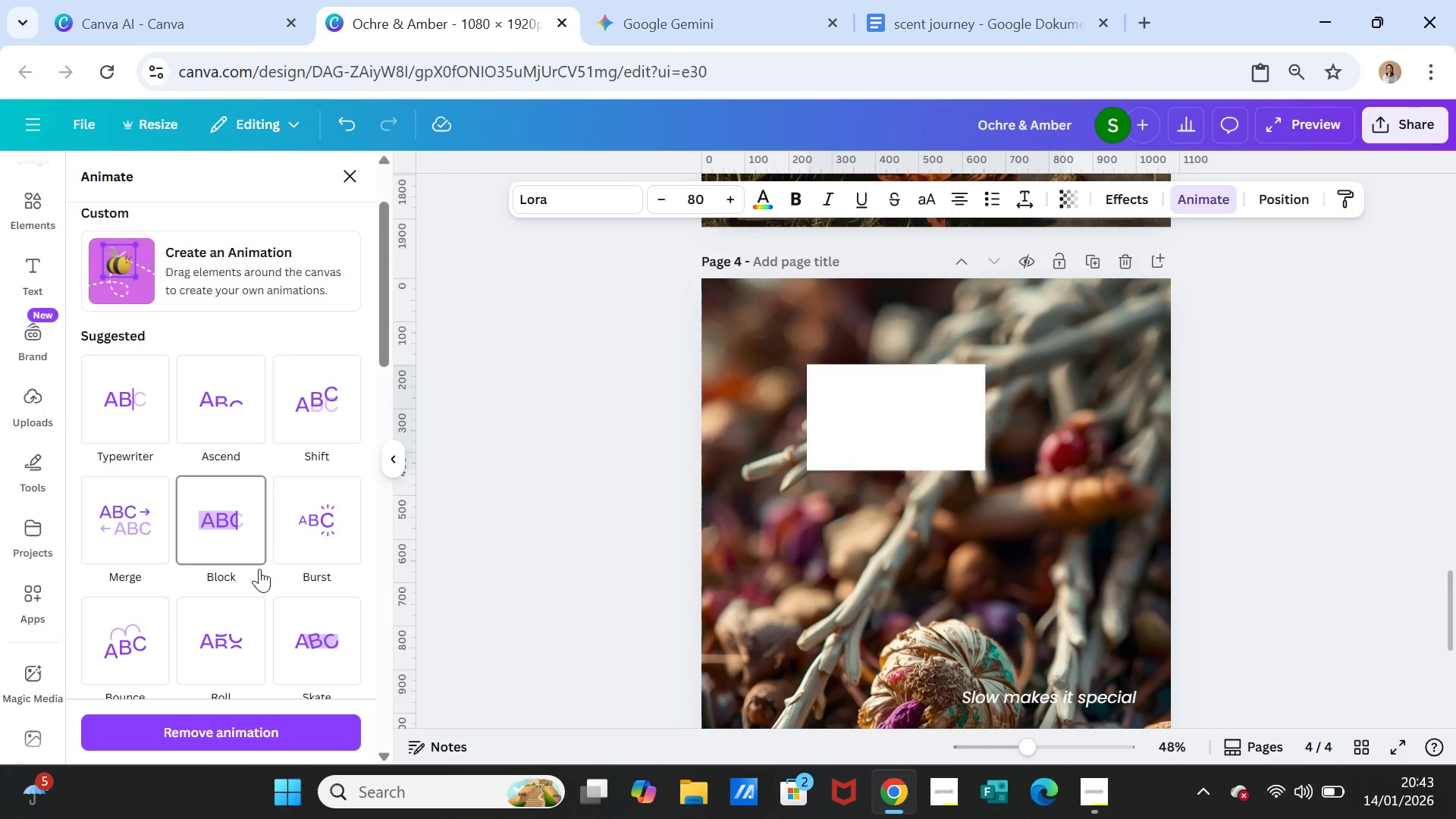 
scroll: coordinate [262, 566], scroll_direction: down, amount: 6.0
 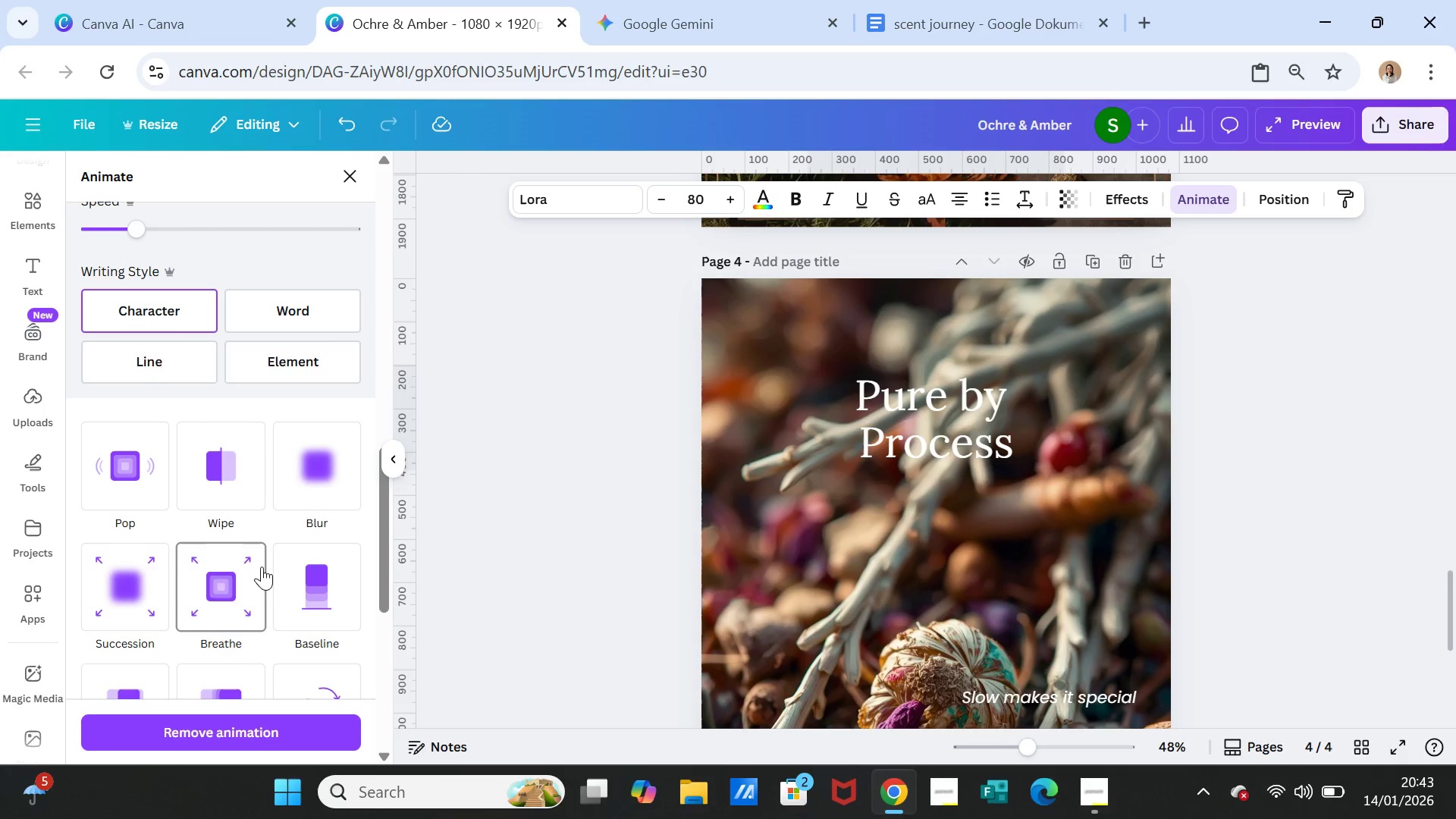 
left_click([231, 572])
 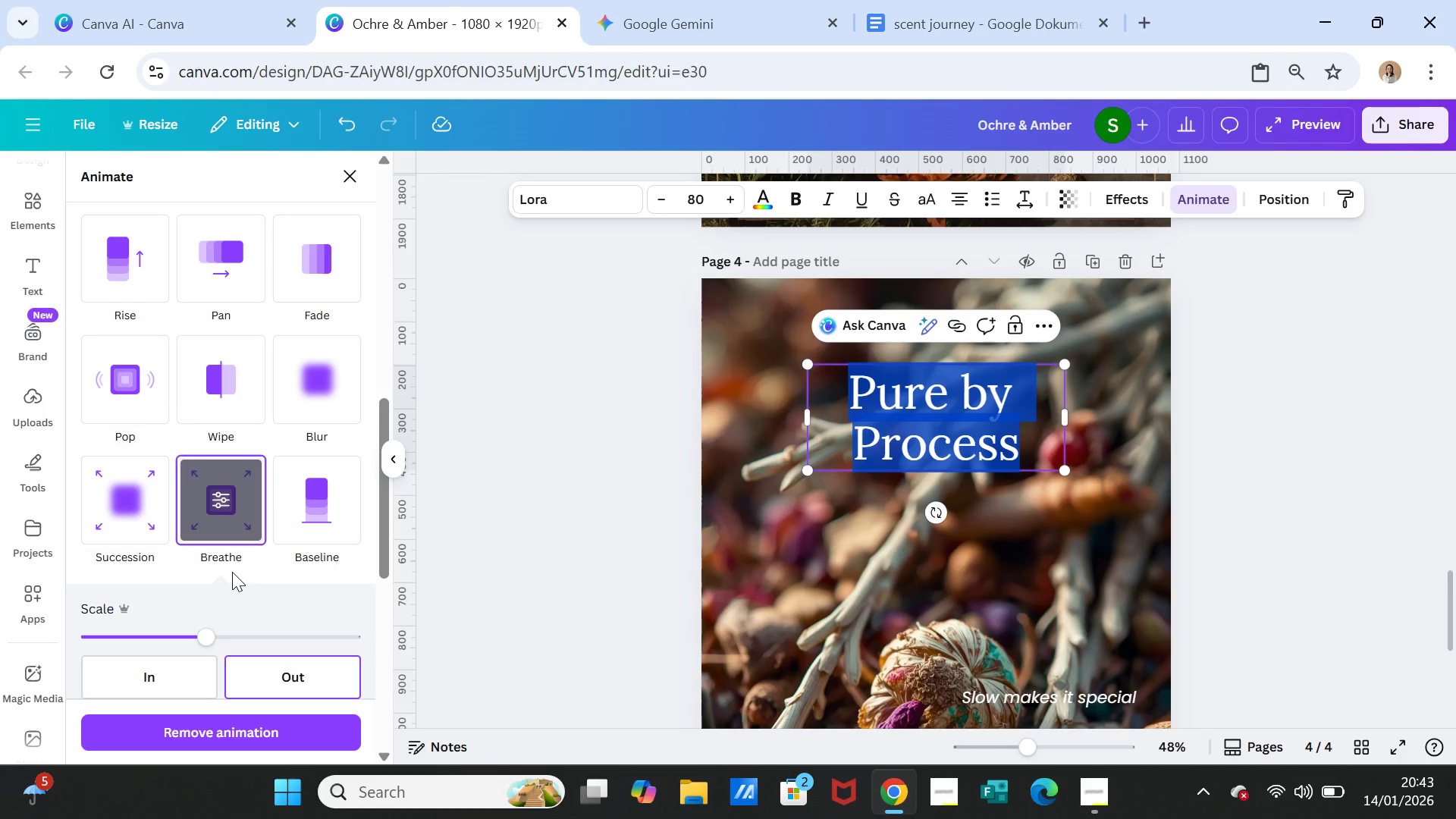 
wait(7.23)
 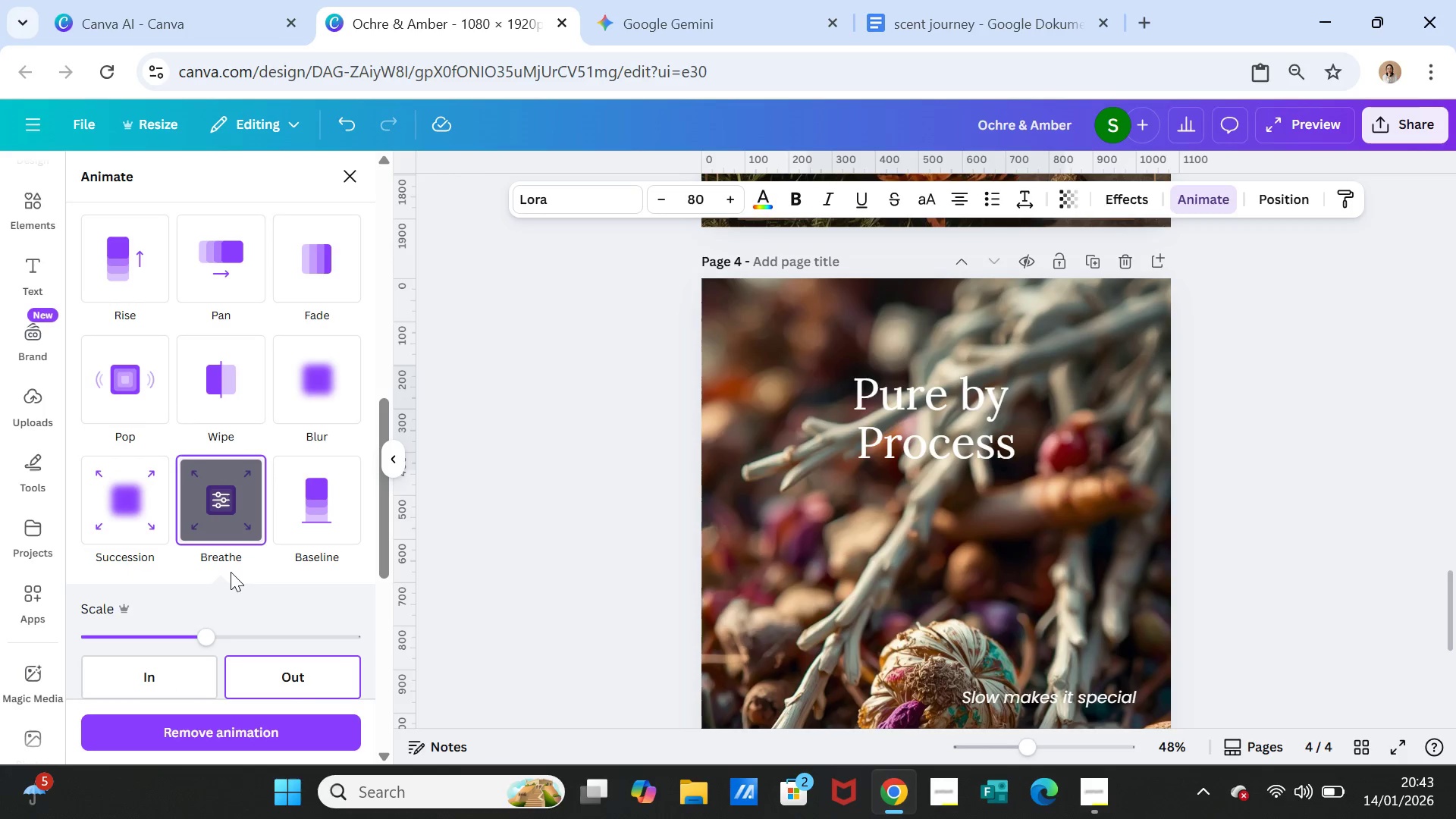 
left_click([839, 423])
 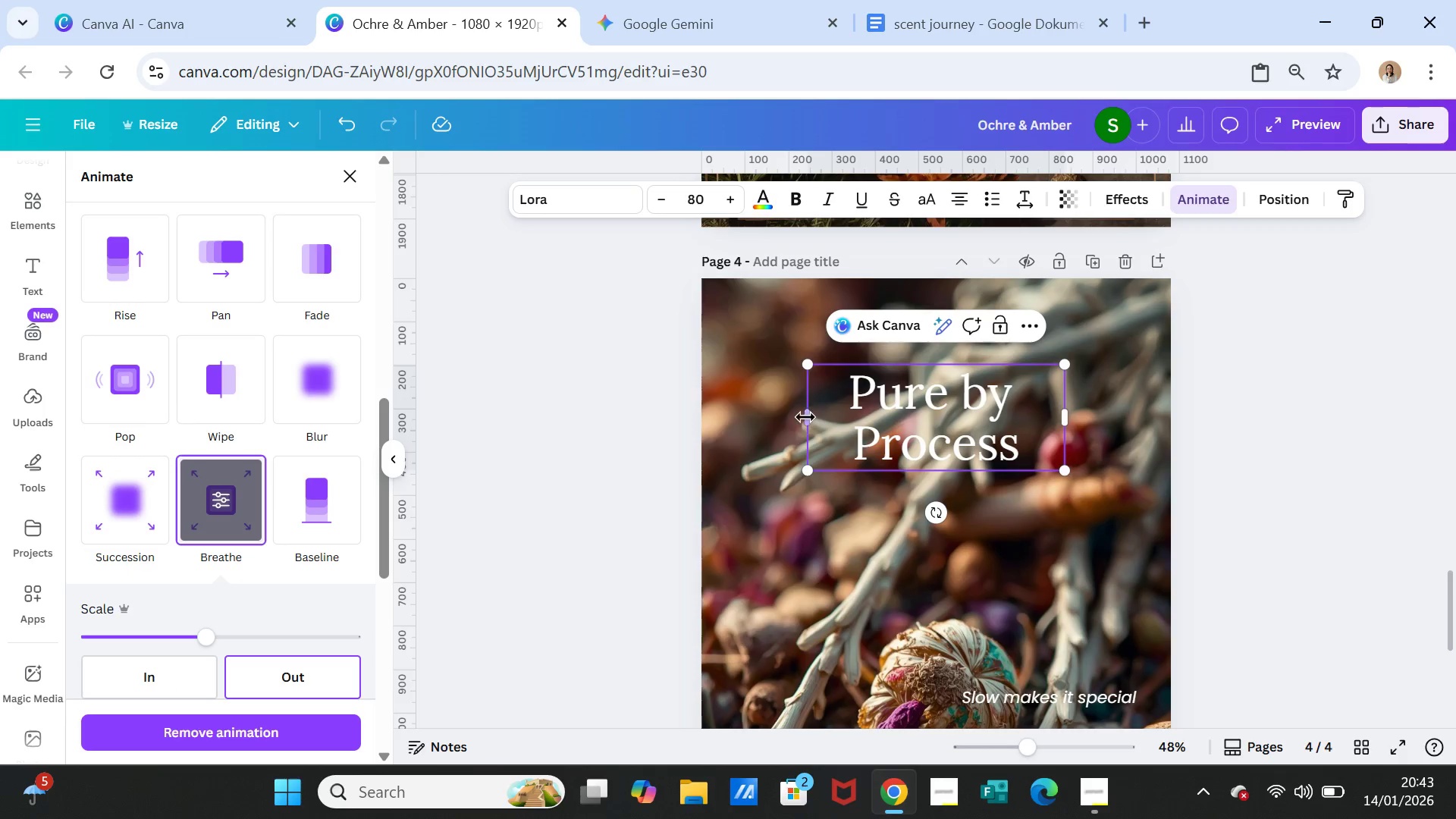 
left_click_drag(start_coordinate=[805, 418], to_coordinate=[750, 415])
 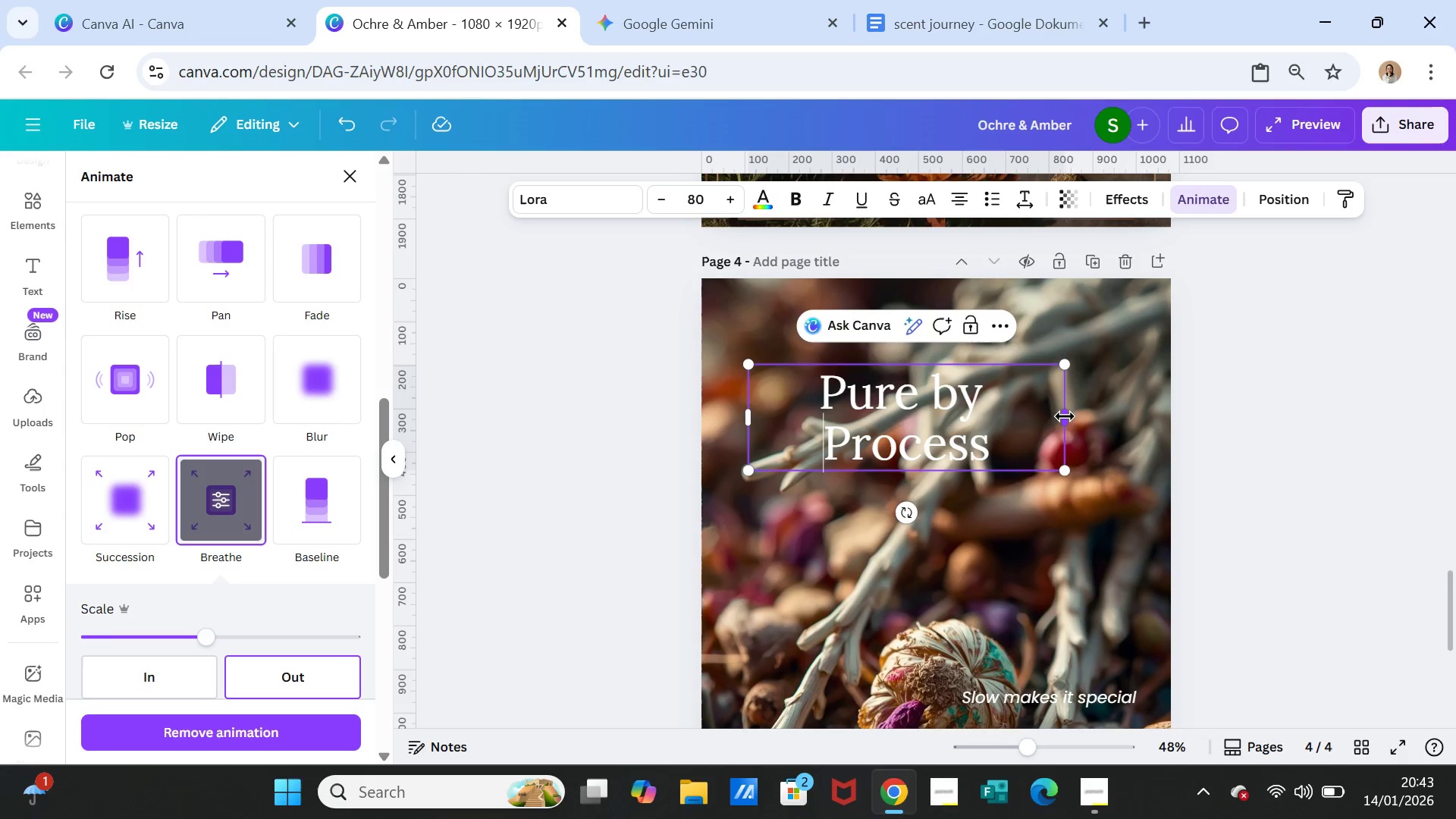 
left_click_drag(start_coordinate=[1065, 416], to_coordinate=[1125, 406])
 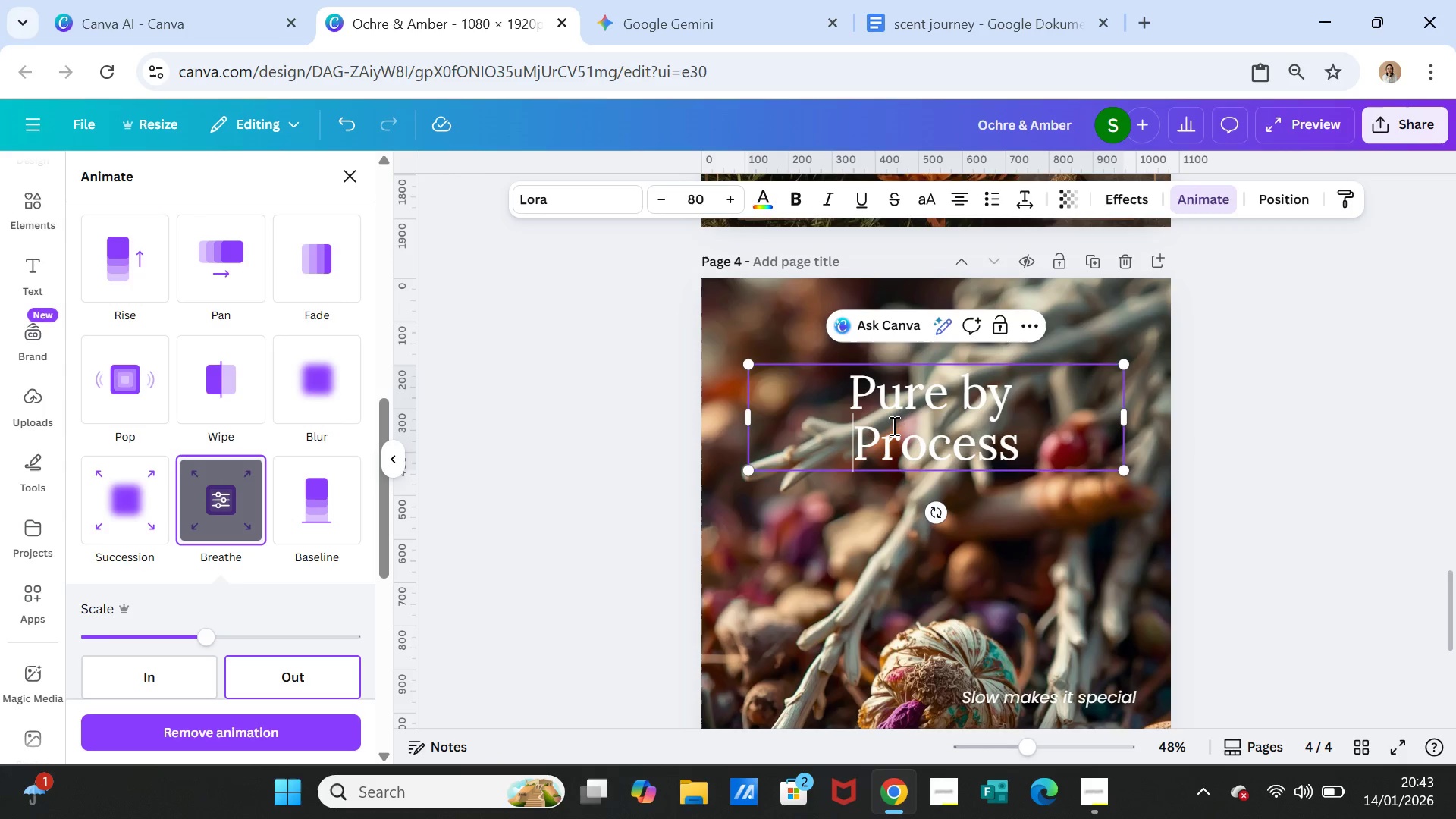 
key(Backspace)
 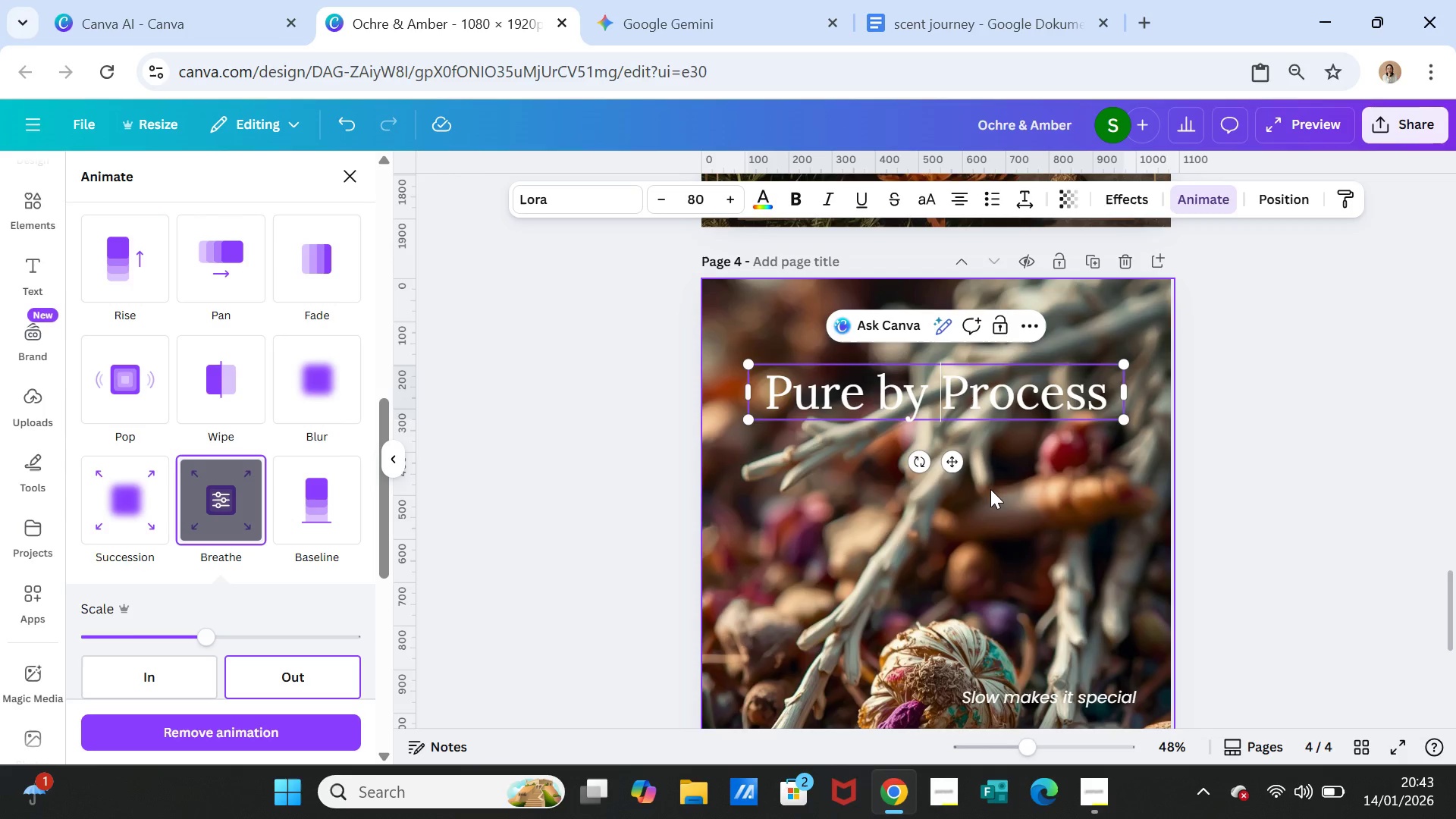 
left_click([1015, 500])
 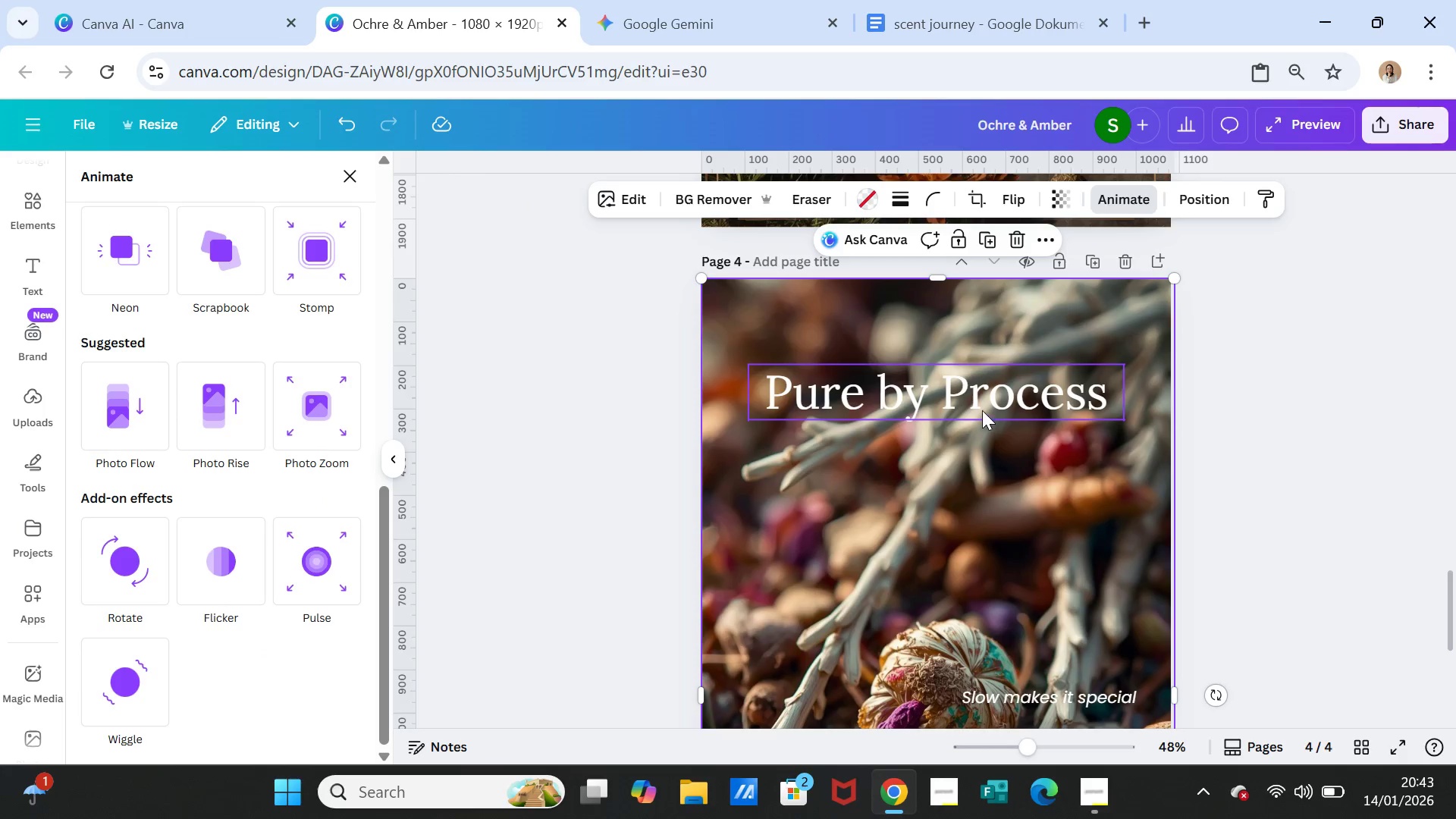 
left_click([982, 405])
 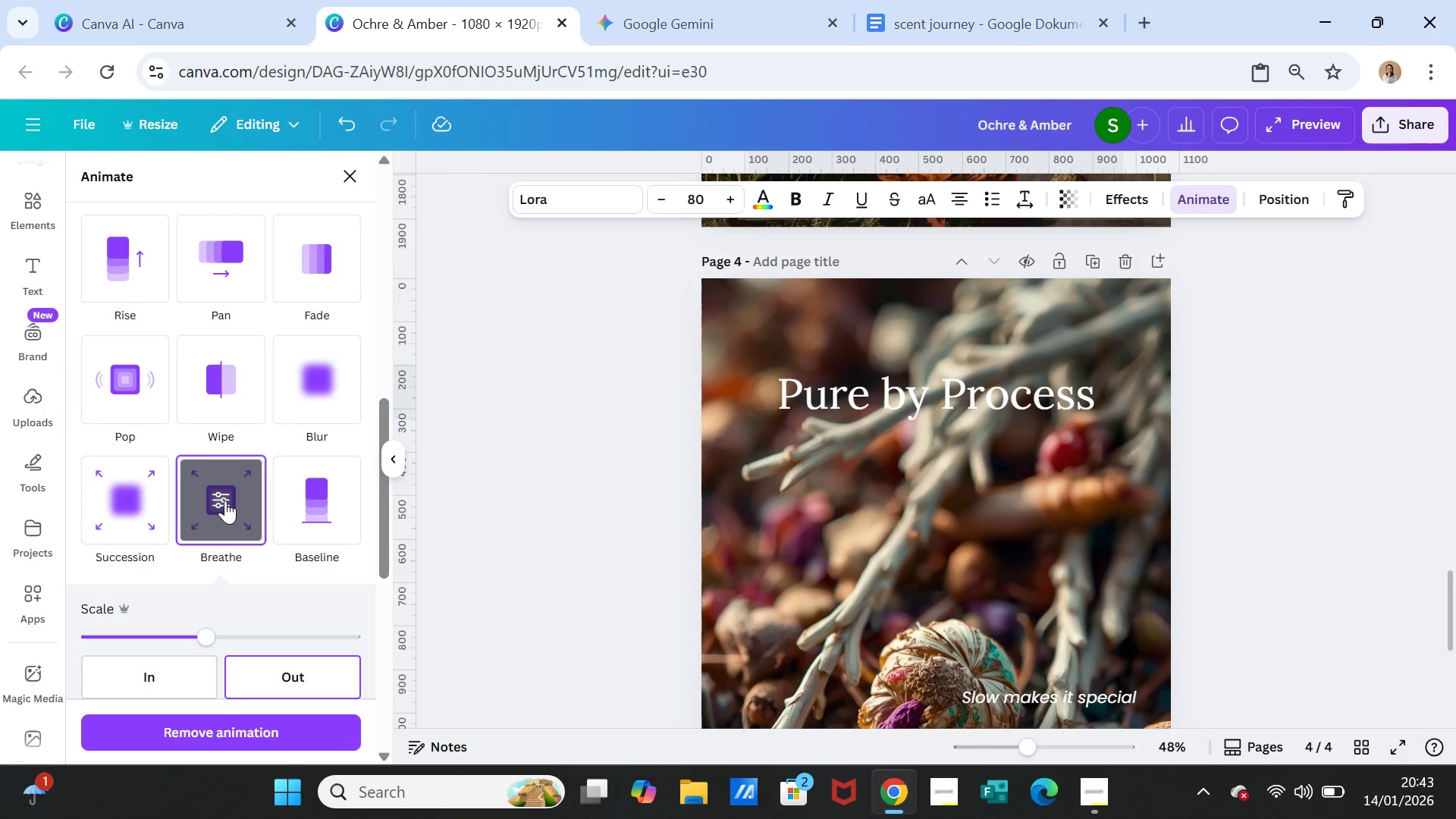 
left_click([174, 667])
 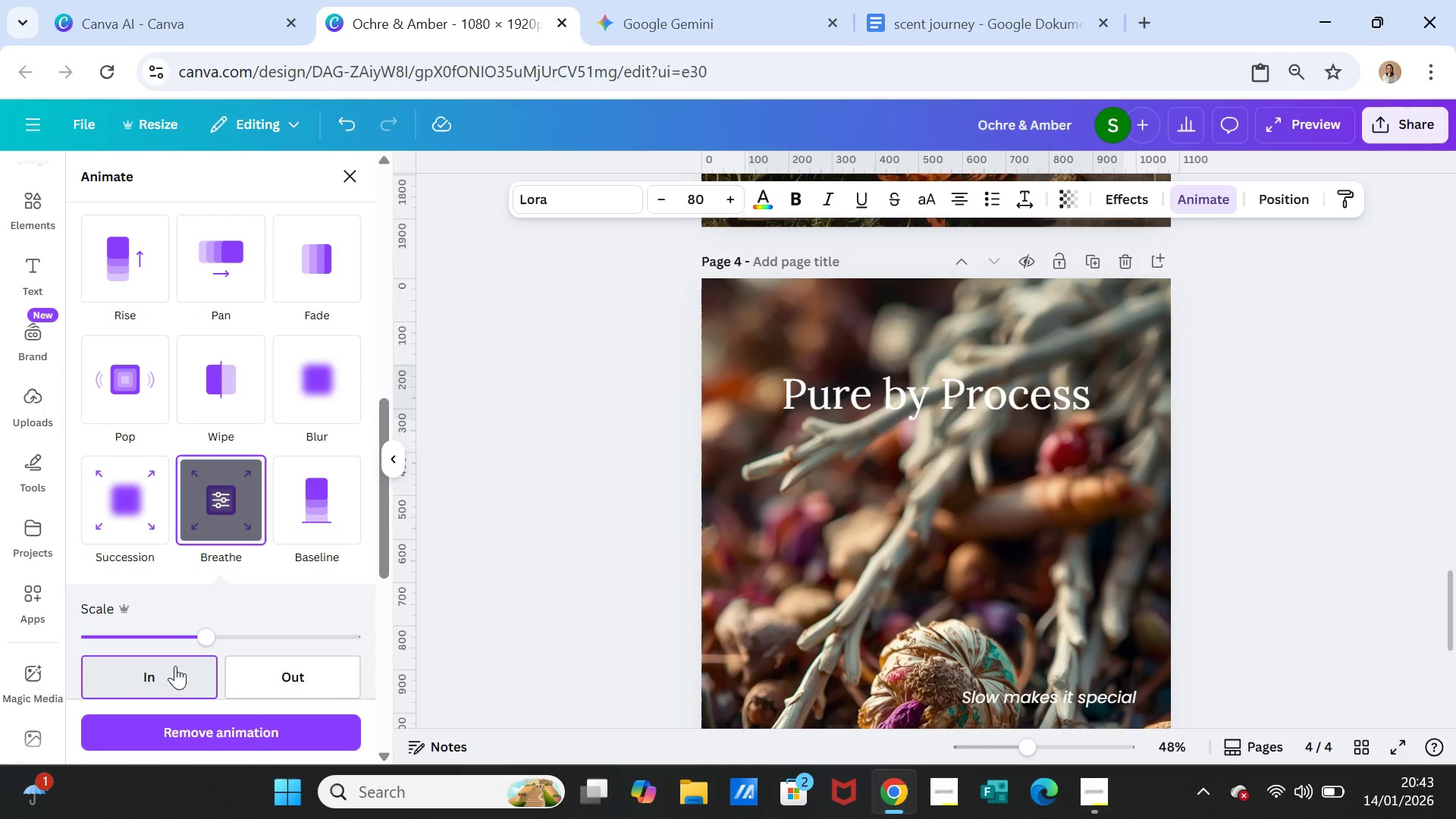 
wait(6.86)
 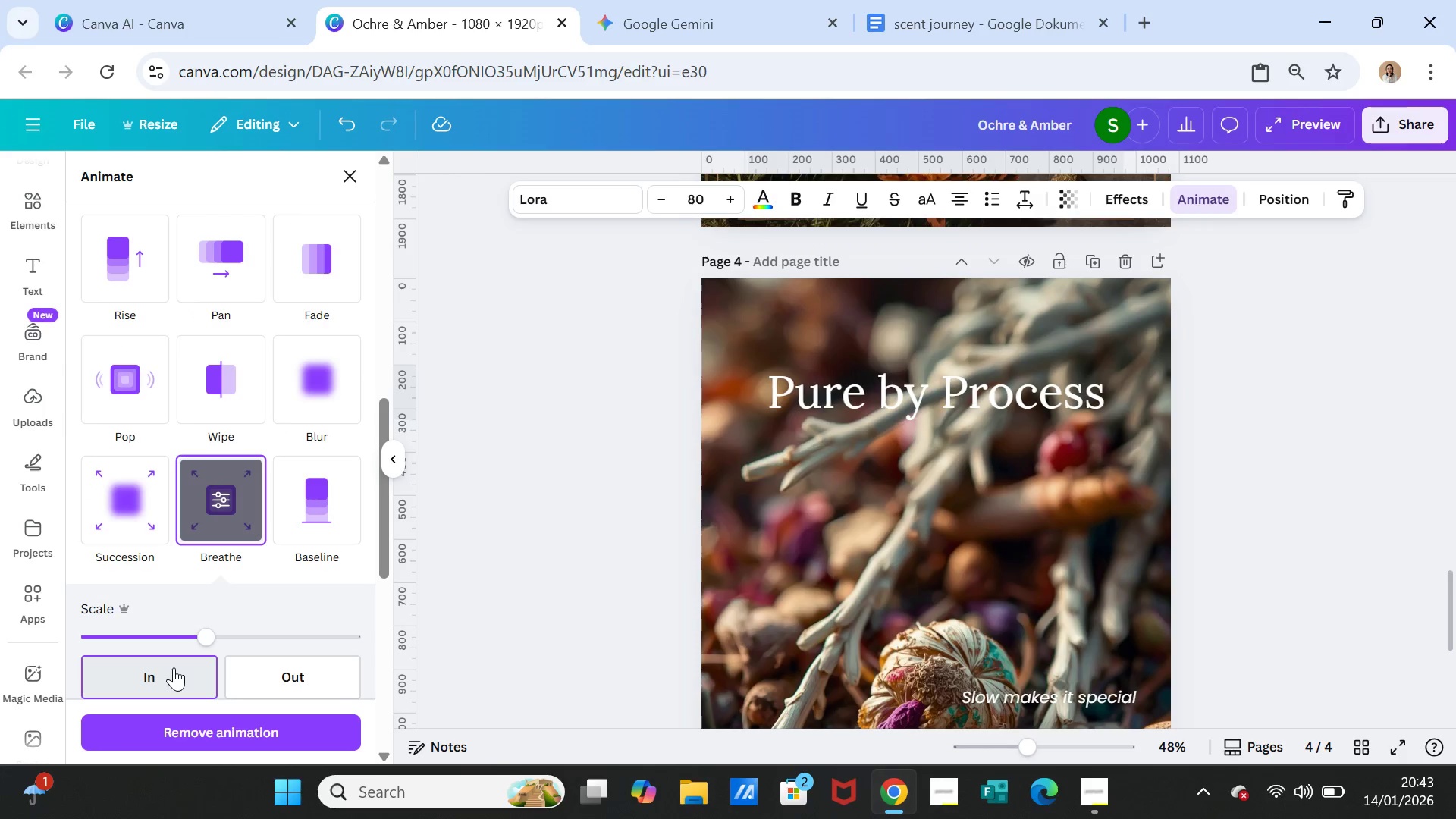 
left_click([272, 670])
 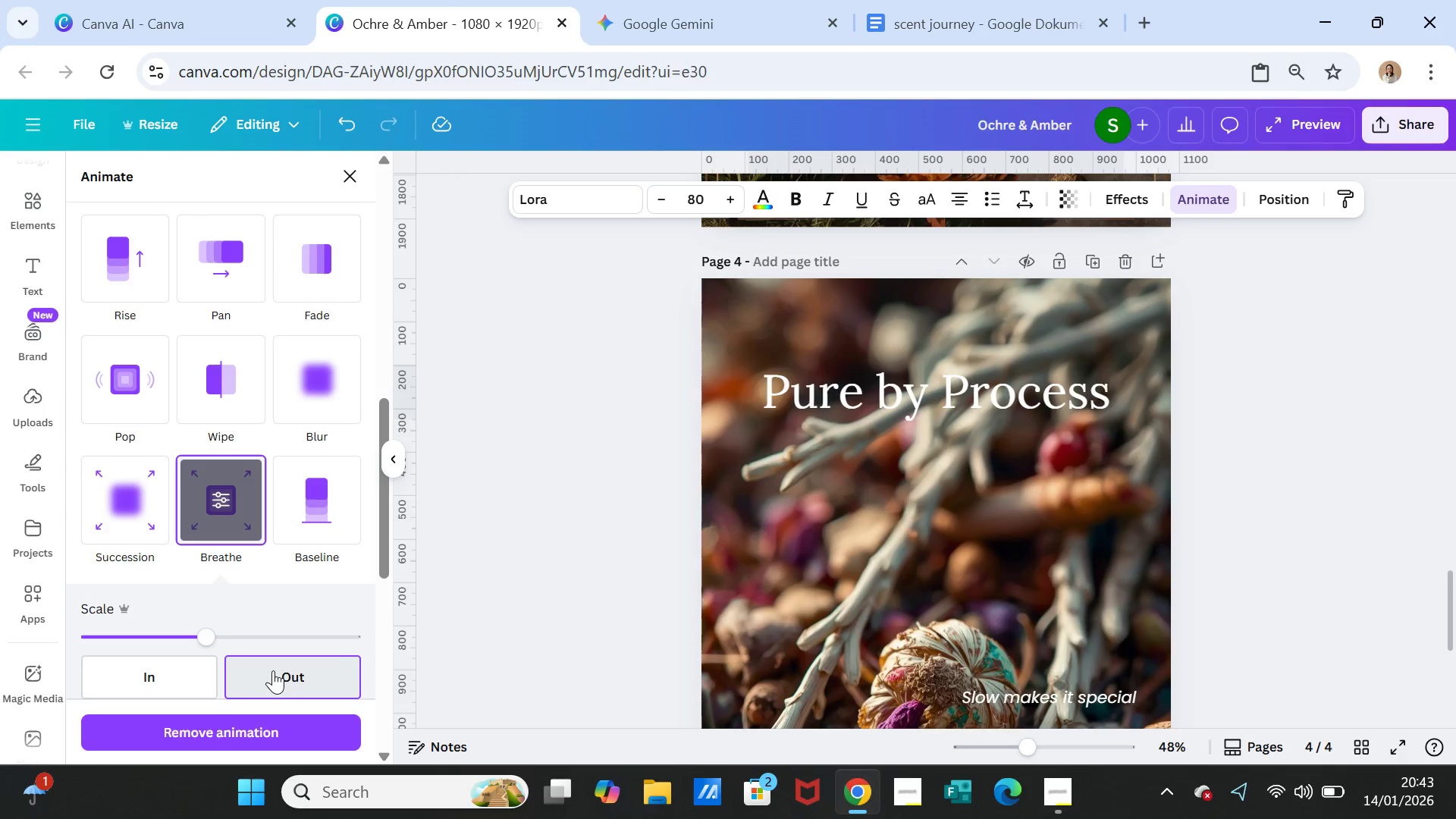 
wait(6.17)
 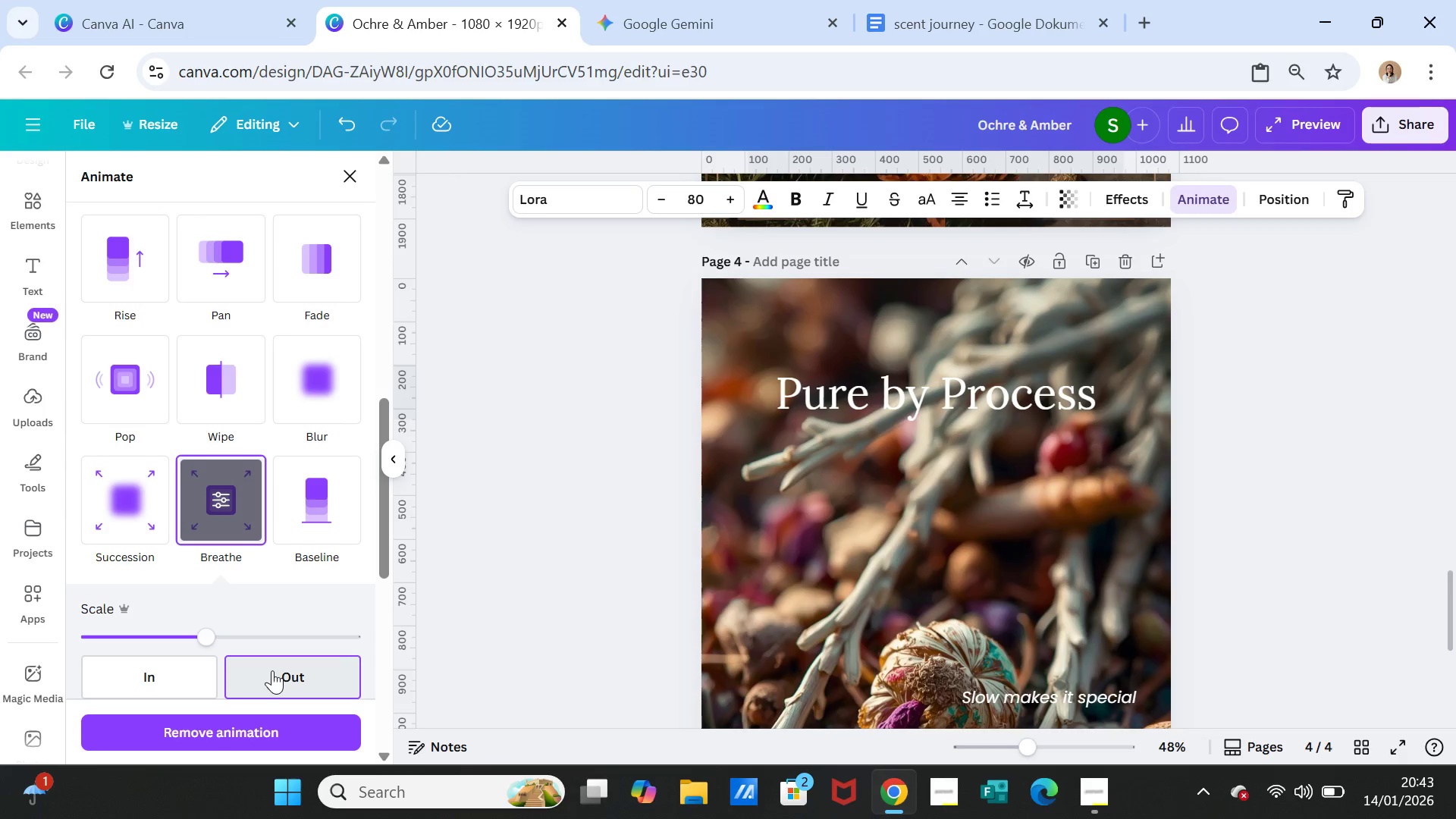 
scroll: coordinate [122, 683], scroll_direction: down, amount: 6.0
 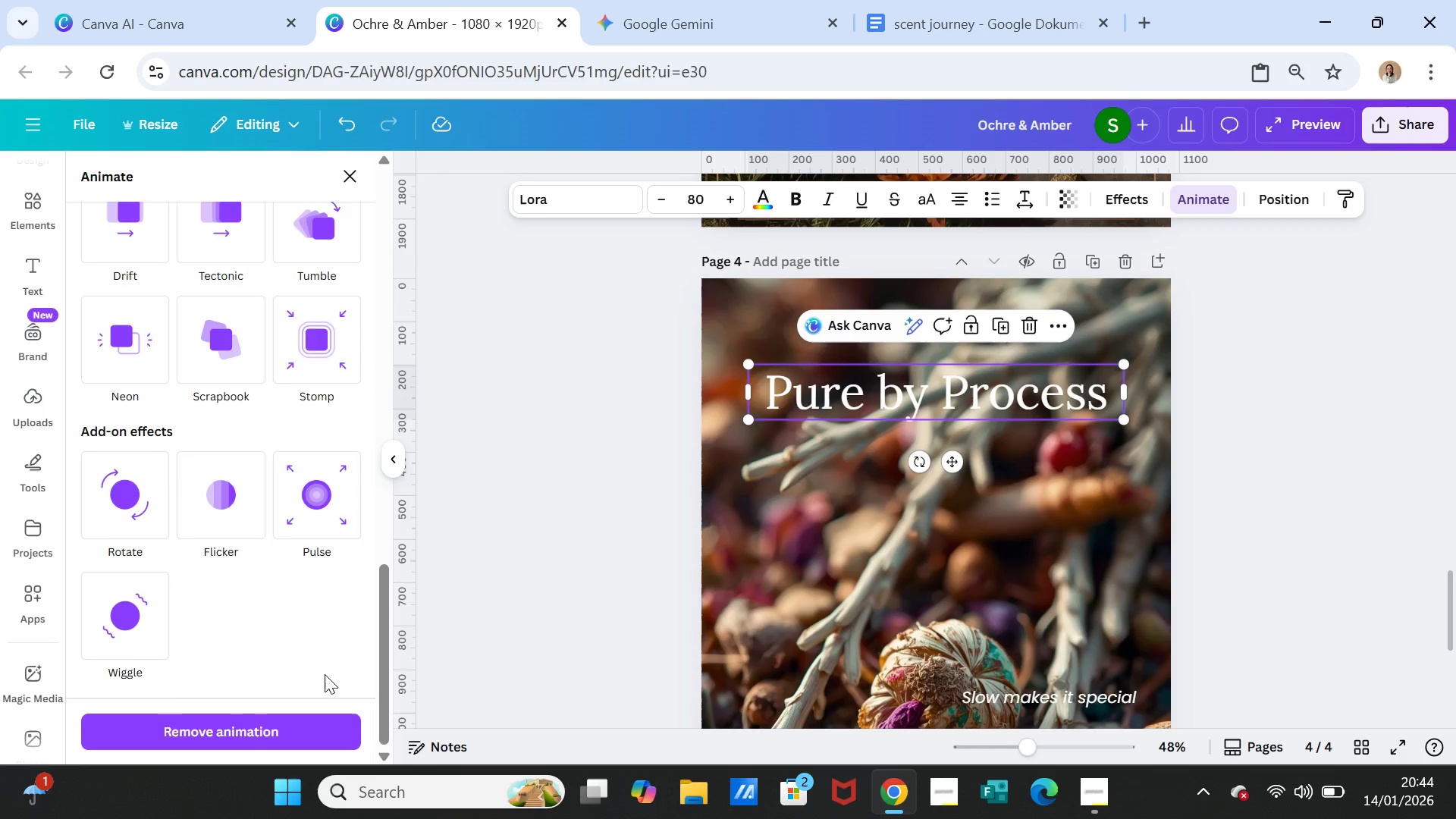 
scroll: coordinate [326, 674], scroll_direction: up, amount: 3.0
 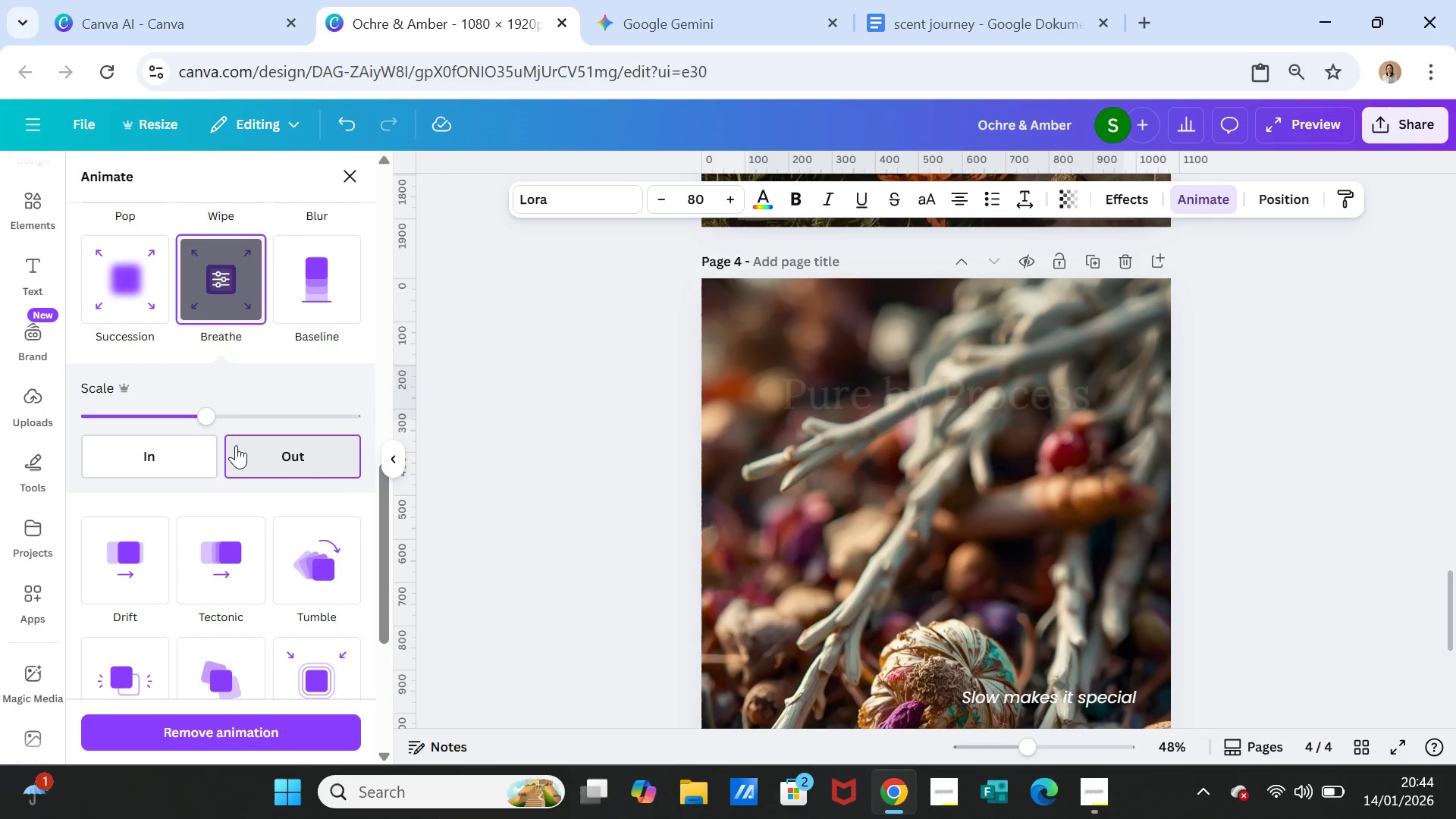 
left_click([186, 454])
 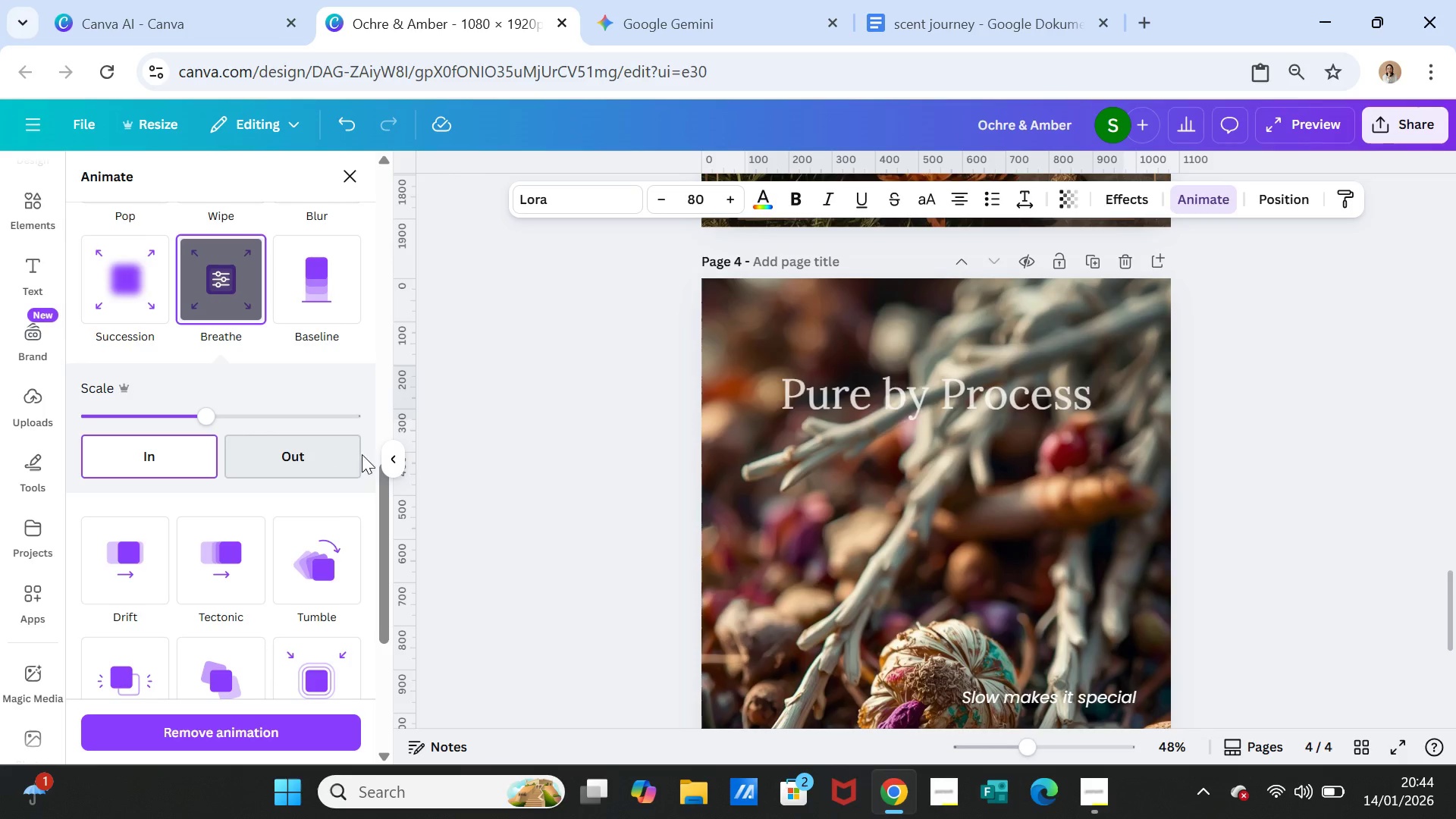 
left_click_drag(start_coordinate=[330, 457], to_coordinate=[334, 457])
 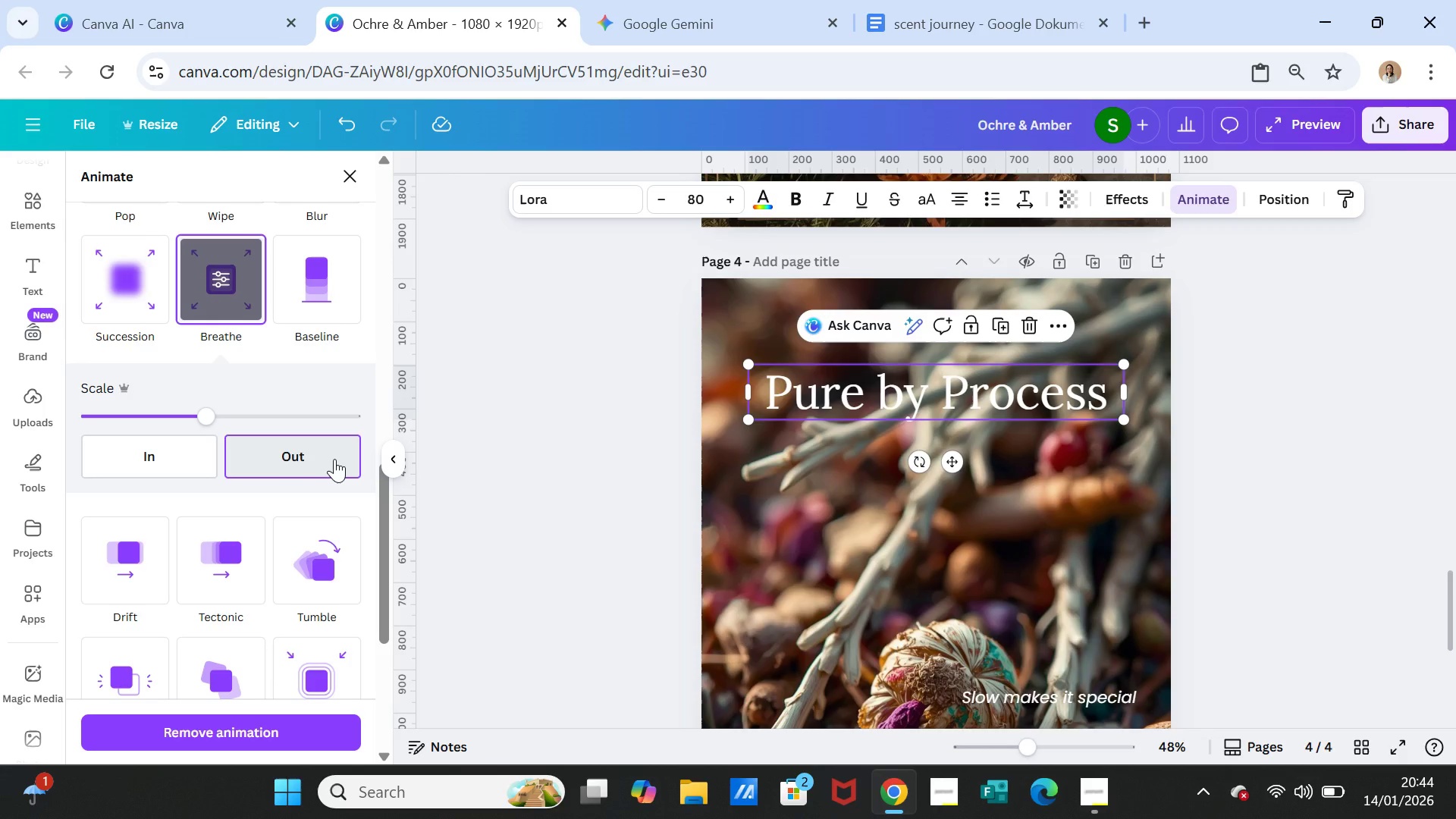 
wait(14.25)
 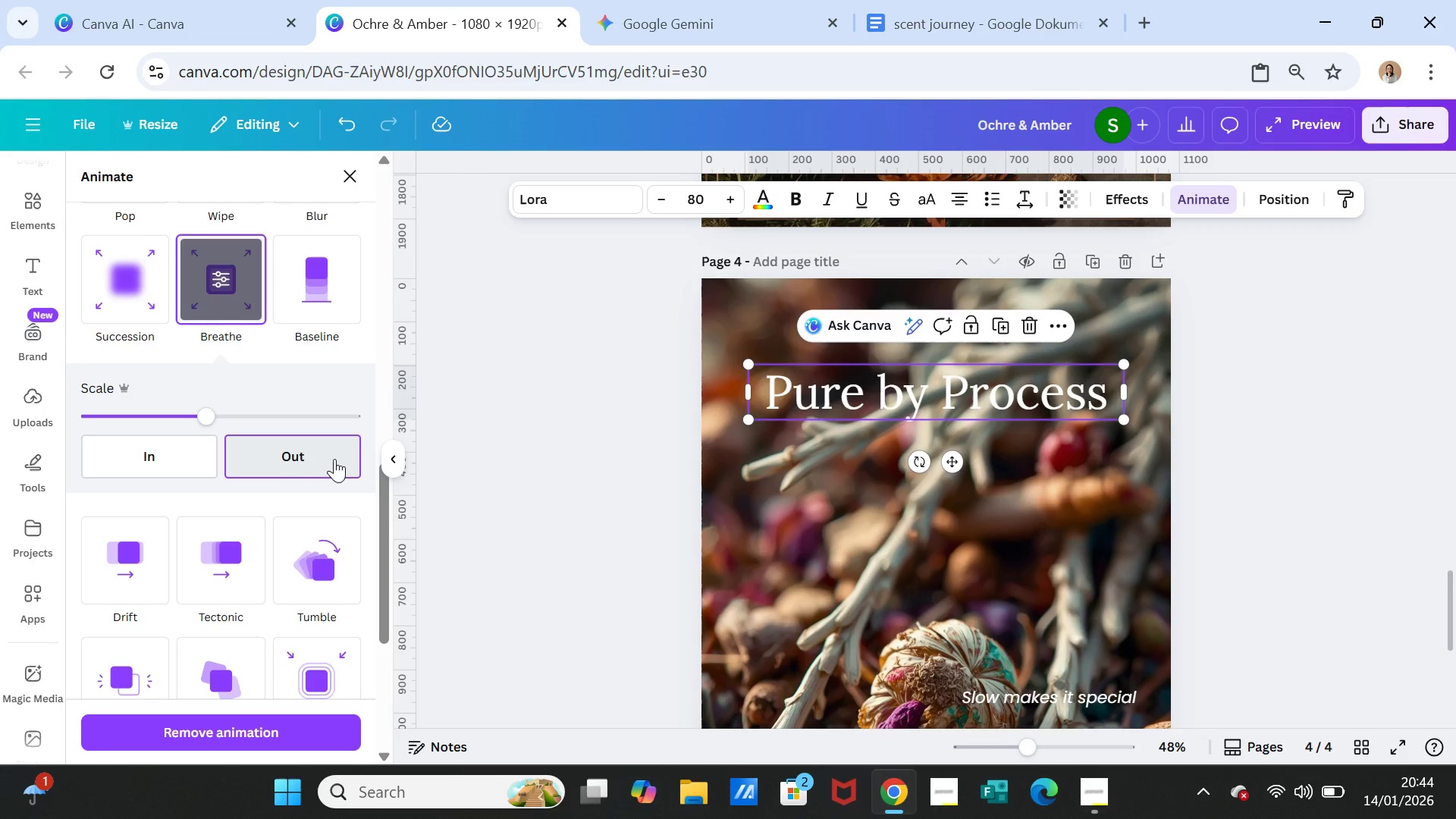 
left_click([1257, 406])
 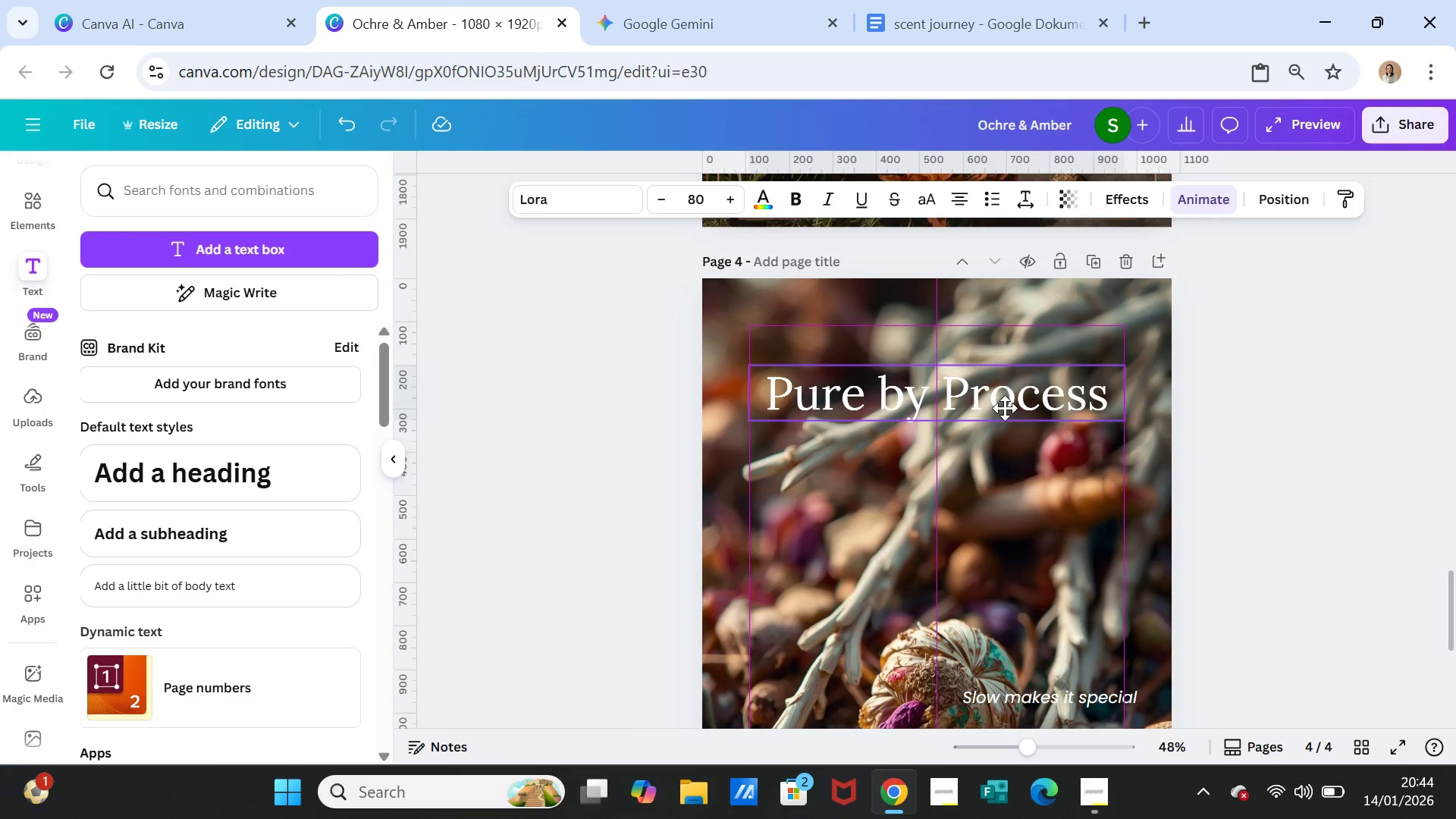 
wait(5.2)
 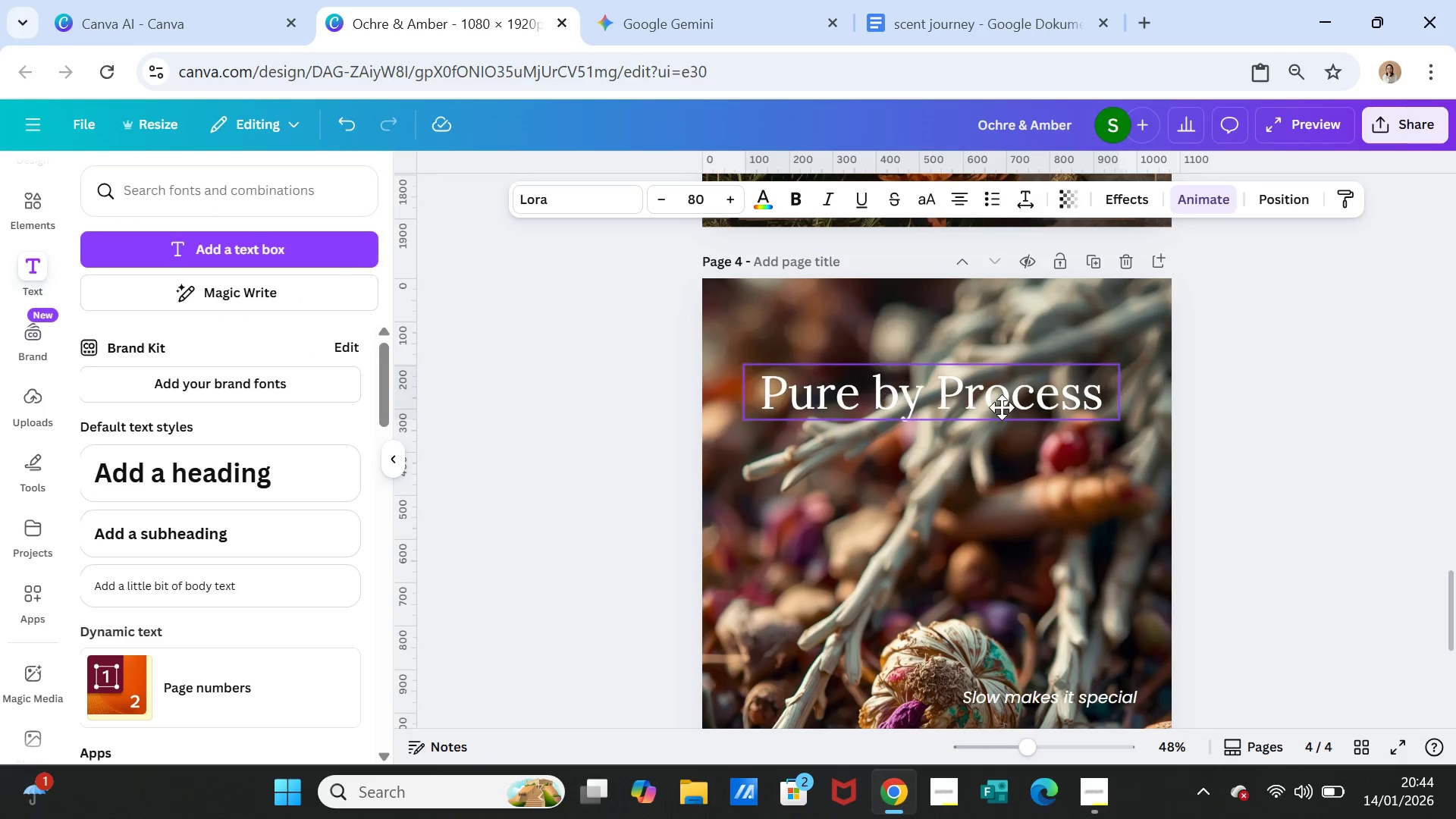 
scroll: coordinate [1119, 502], scroll_direction: down, amount: 2.0
 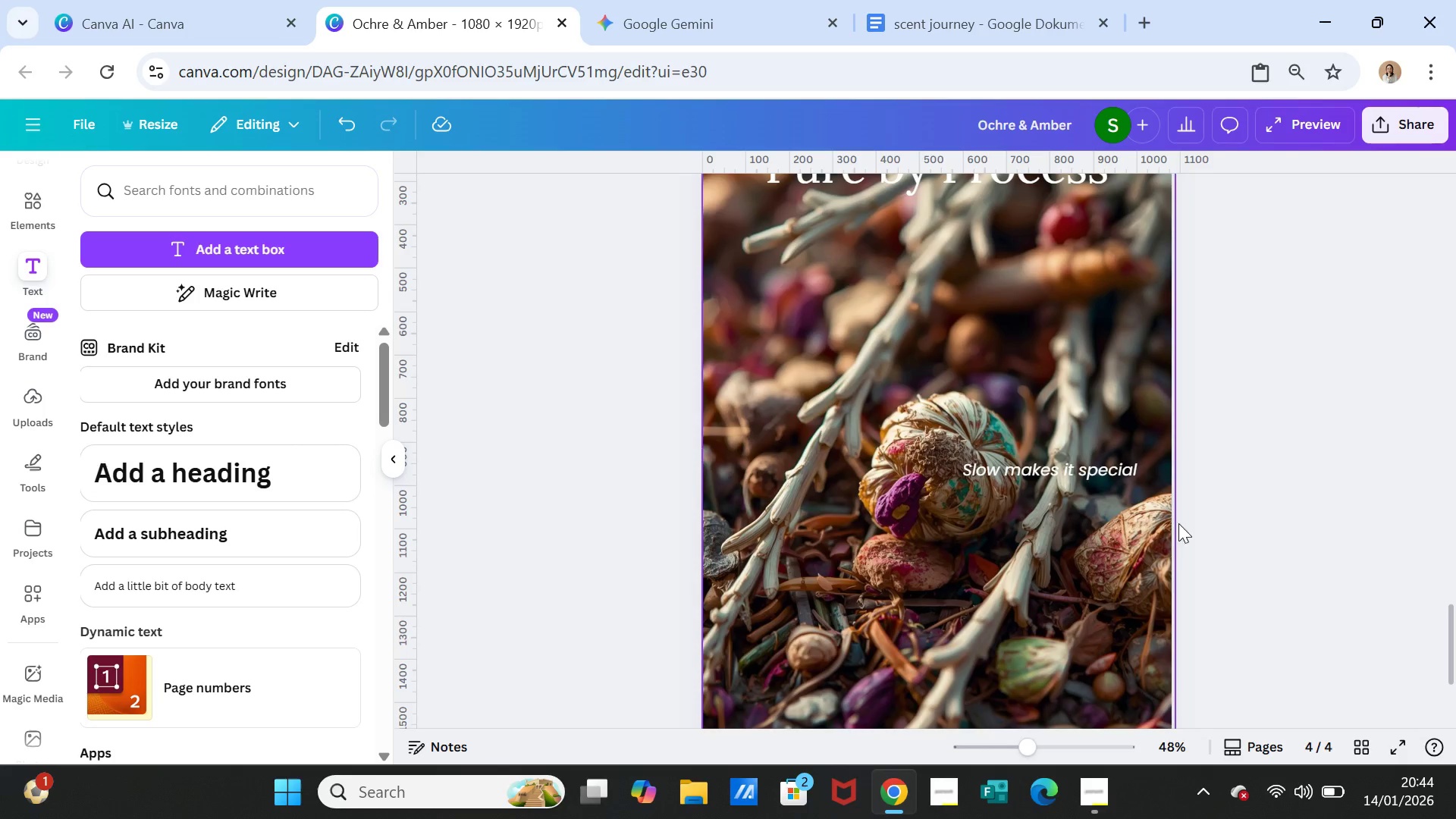 
scroll: coordinate [1207, 535], scroll_direction: up, amount: 1.0
 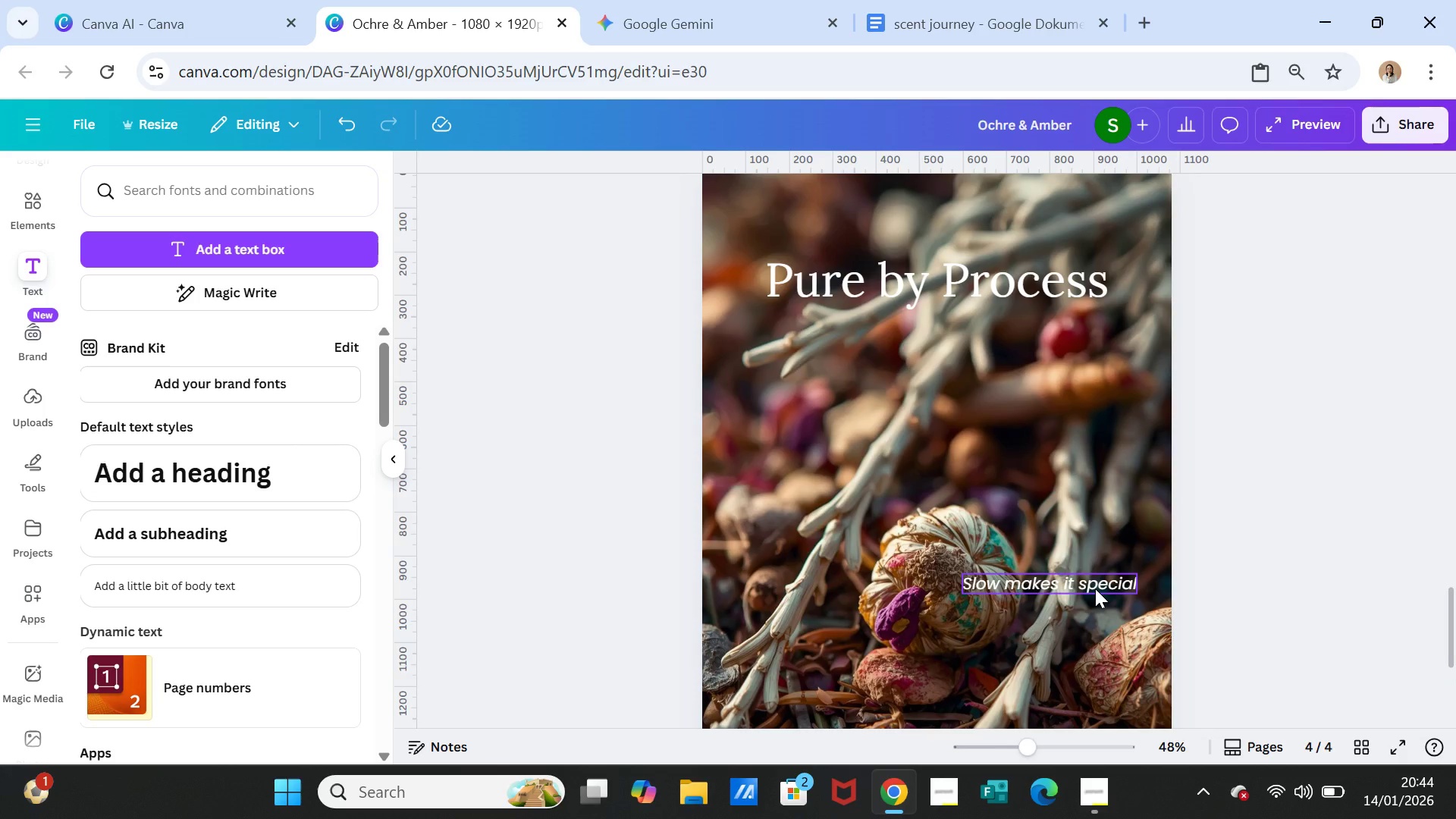 
left_click_drag(start_coordinate=[1095, 588], to_coordinate=[987, 379])
 